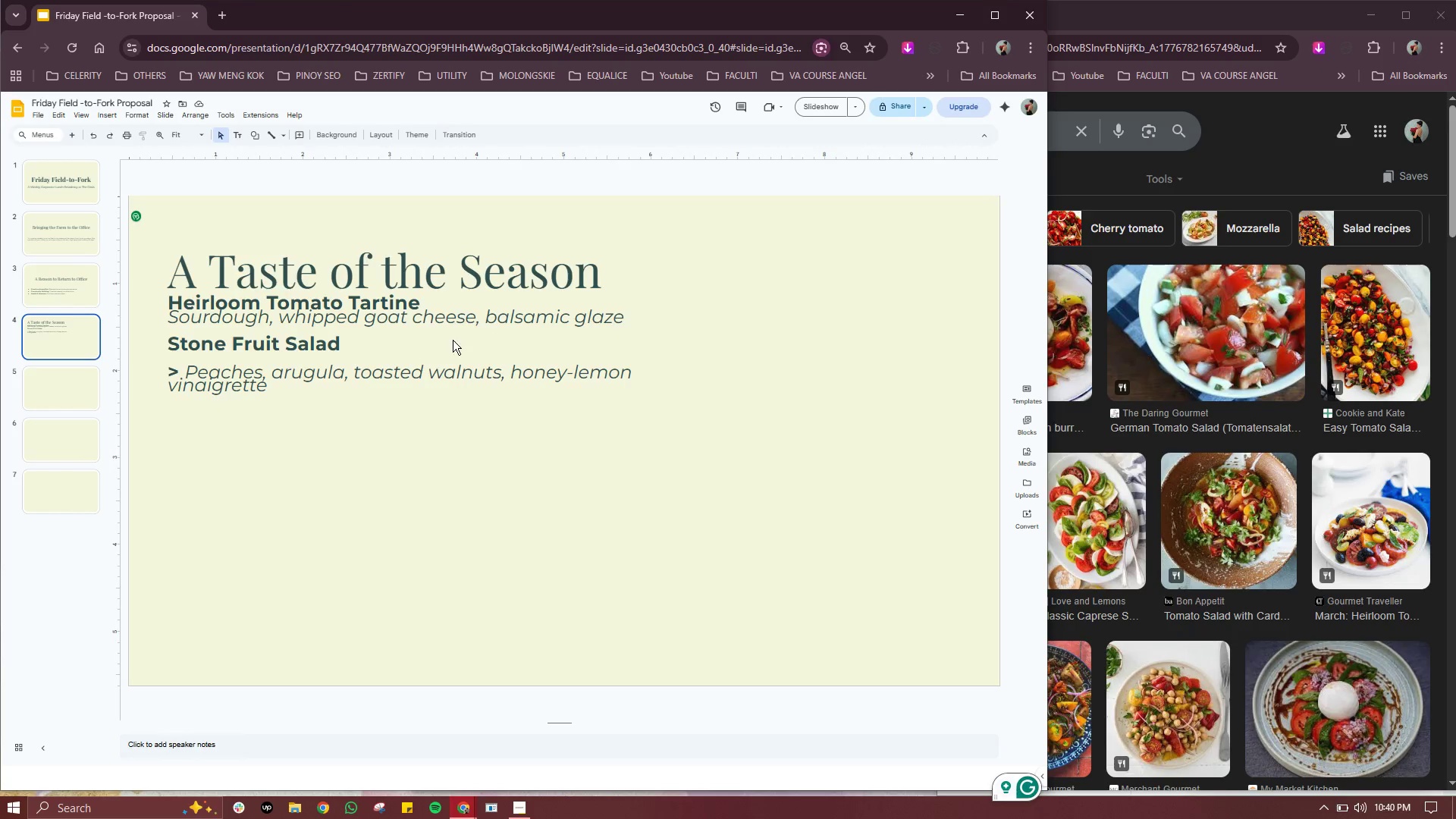 
left_click([454, 336])
 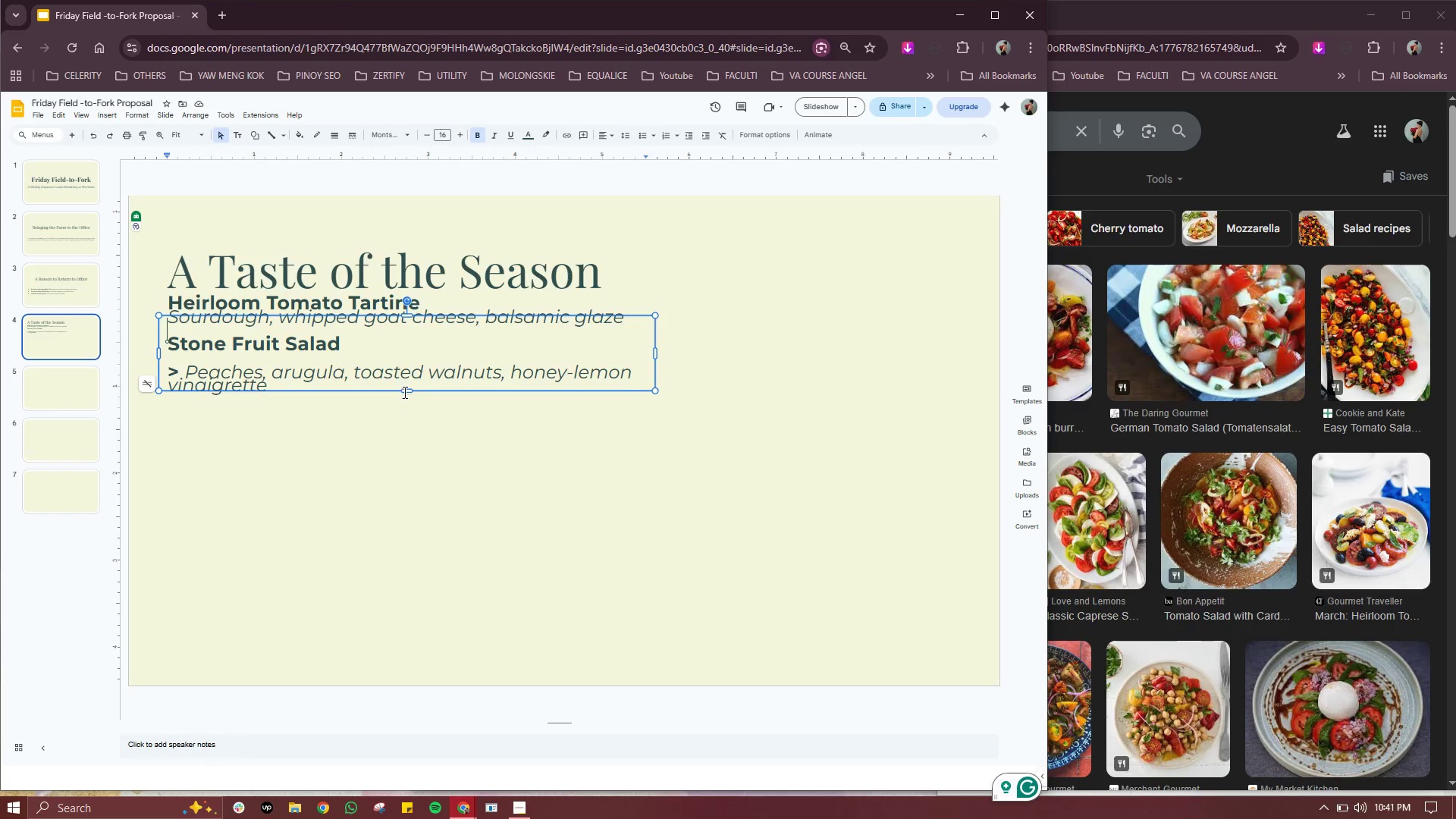 
left_click_drag(start_coordinate=[404, 392], to_coordinate=[403, 439])
 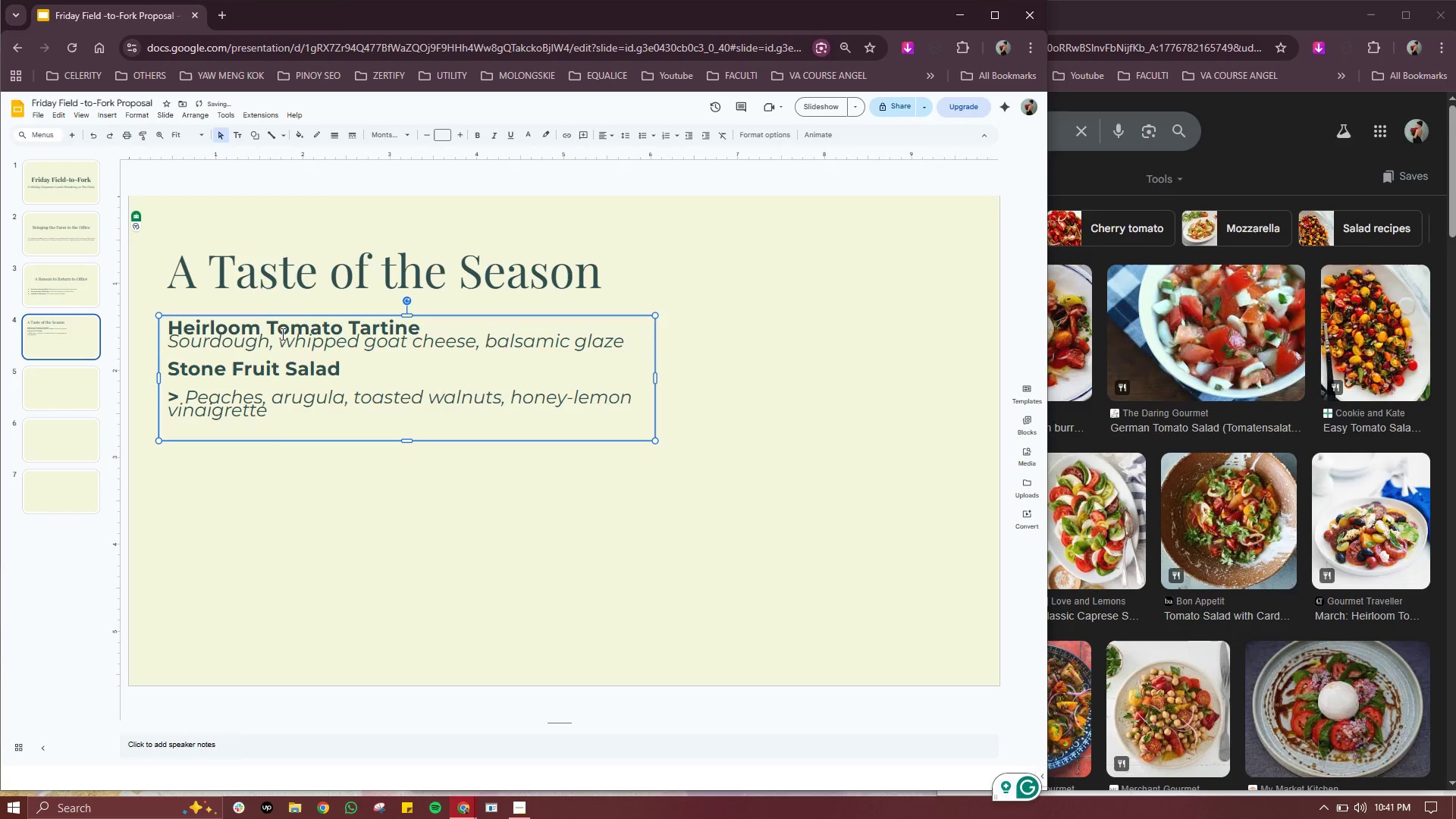 
left_click([290, 331])
 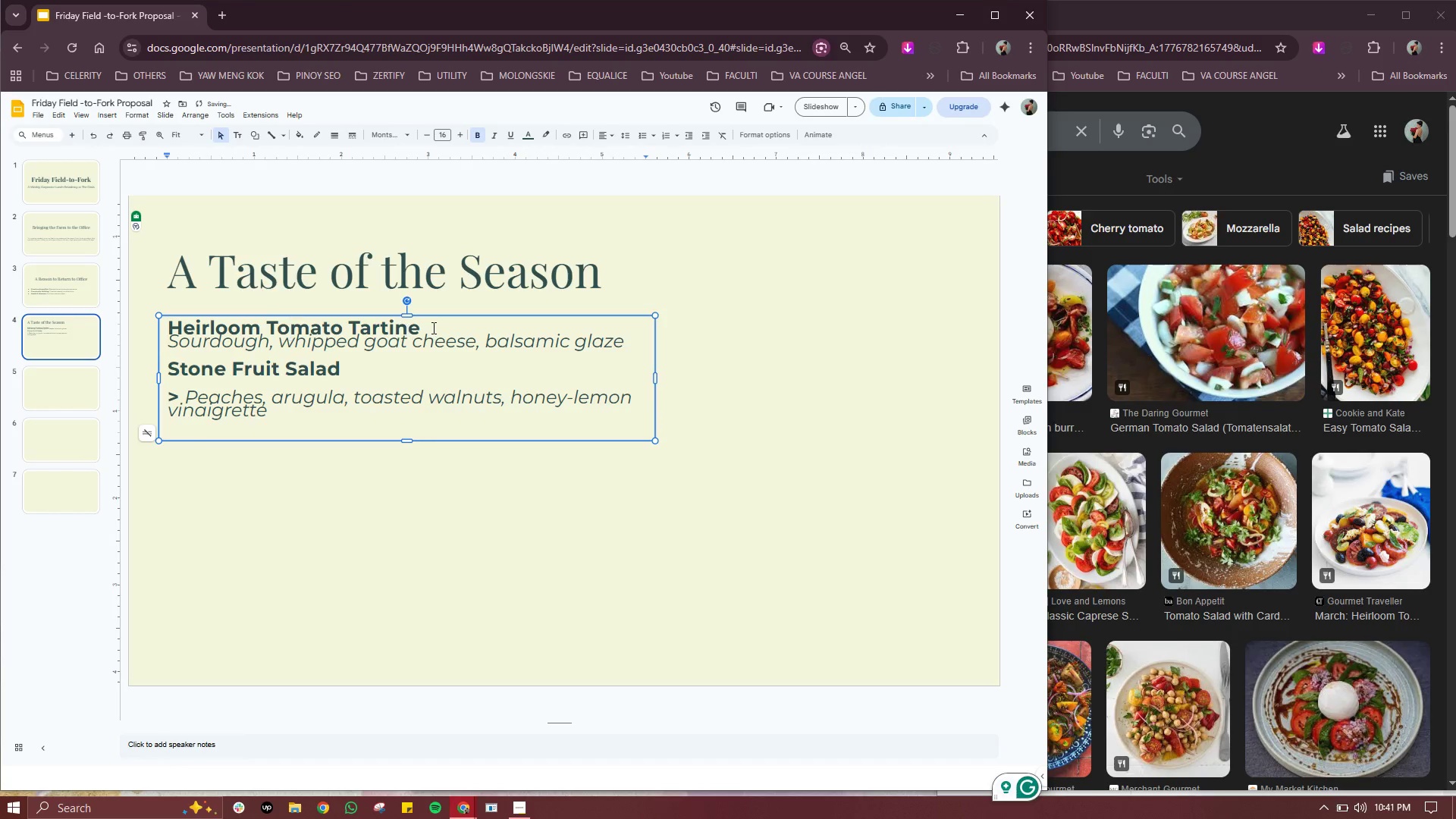 
left_click([432, 328])
 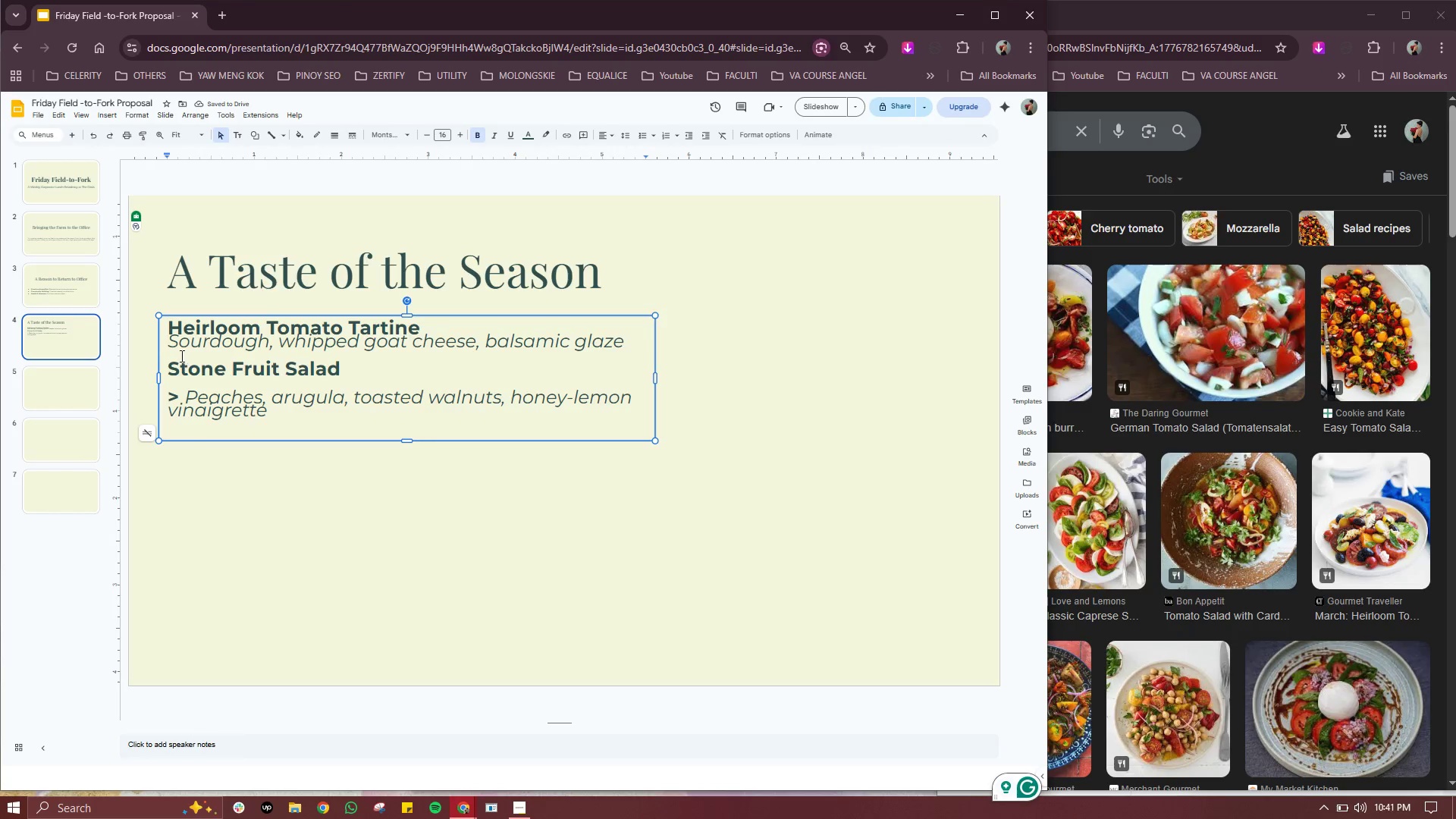 
left_click([178, 350])
 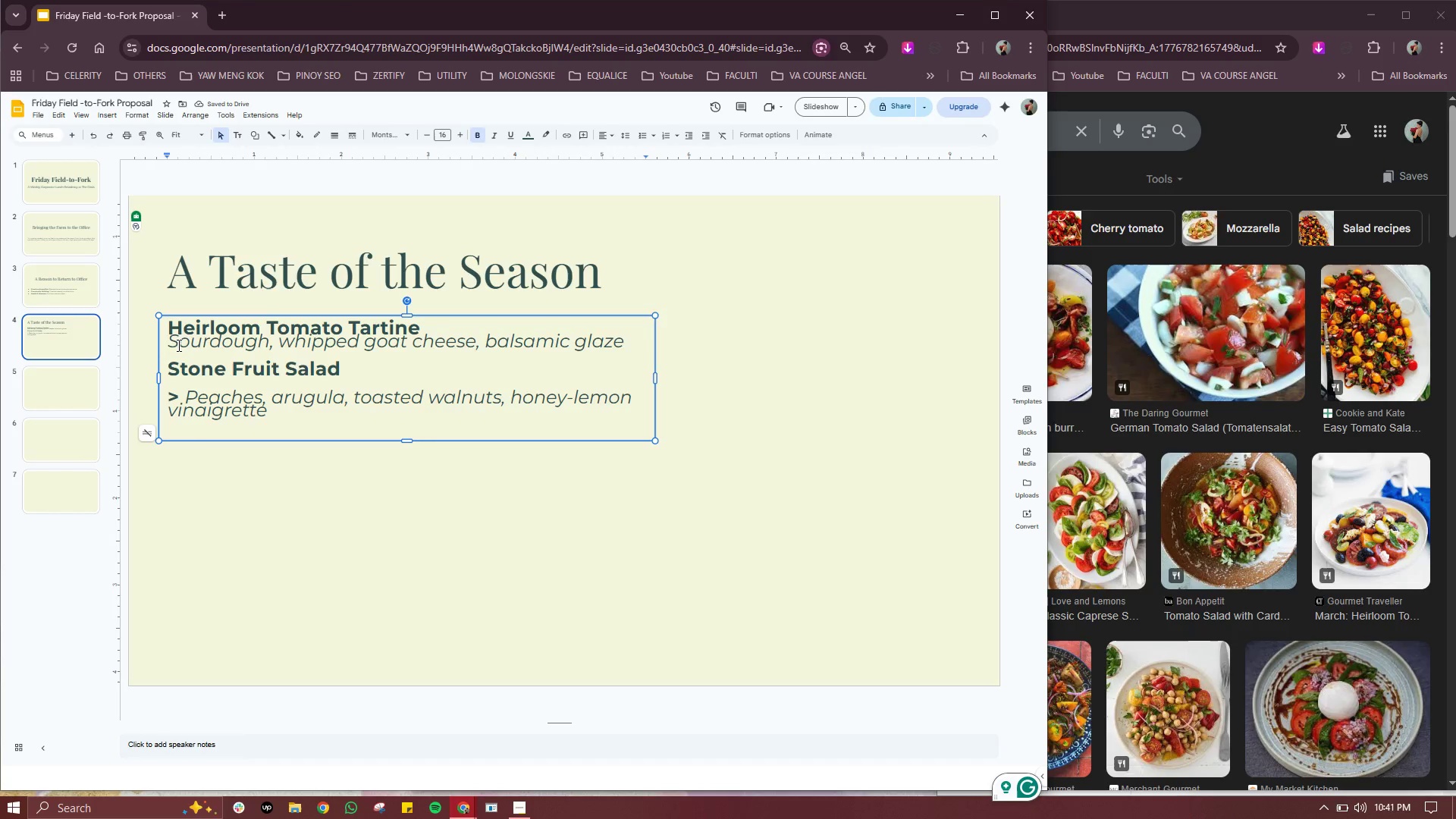 
left_click([177, 345])
 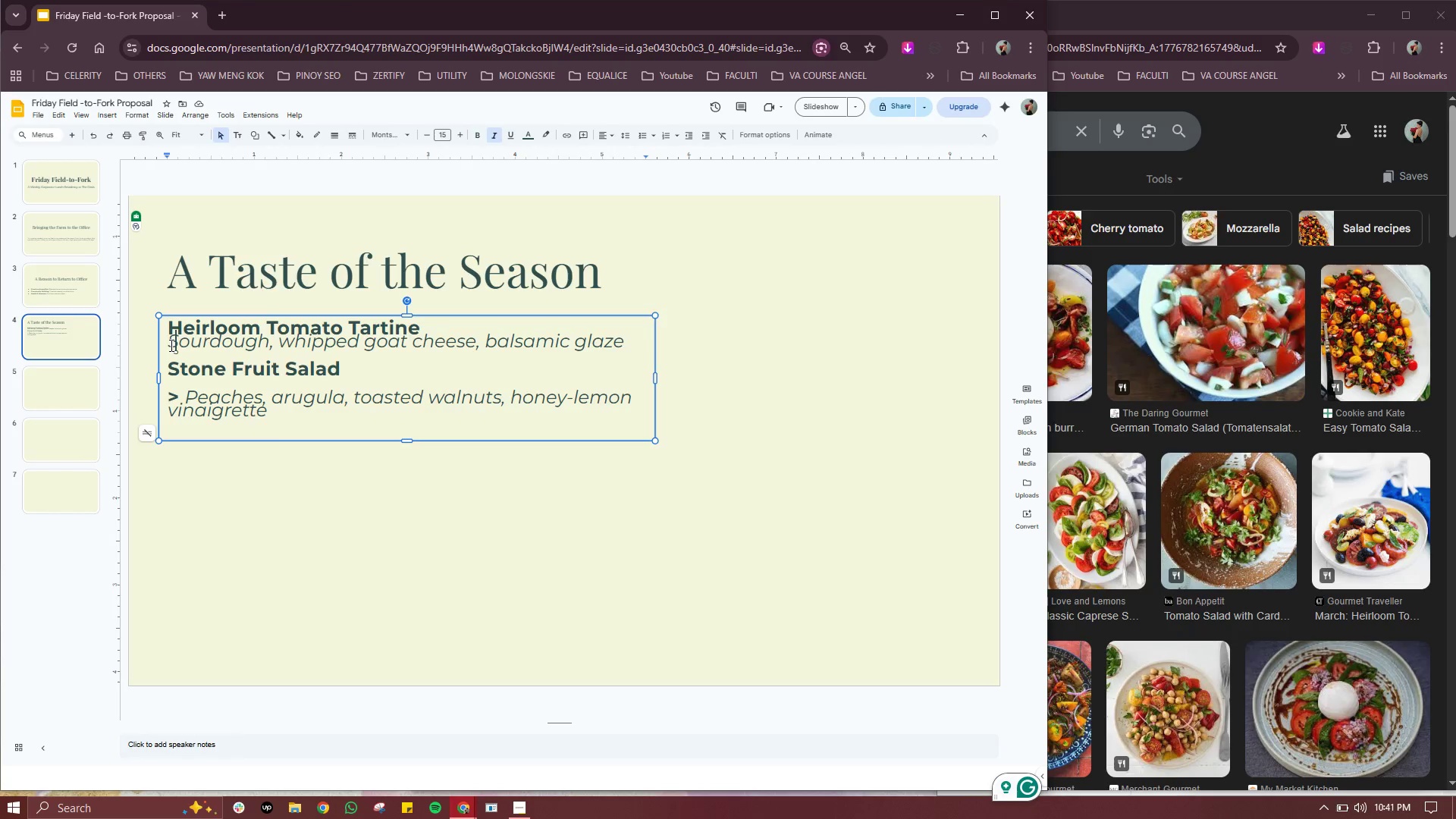 
key(ArrowLeft)
 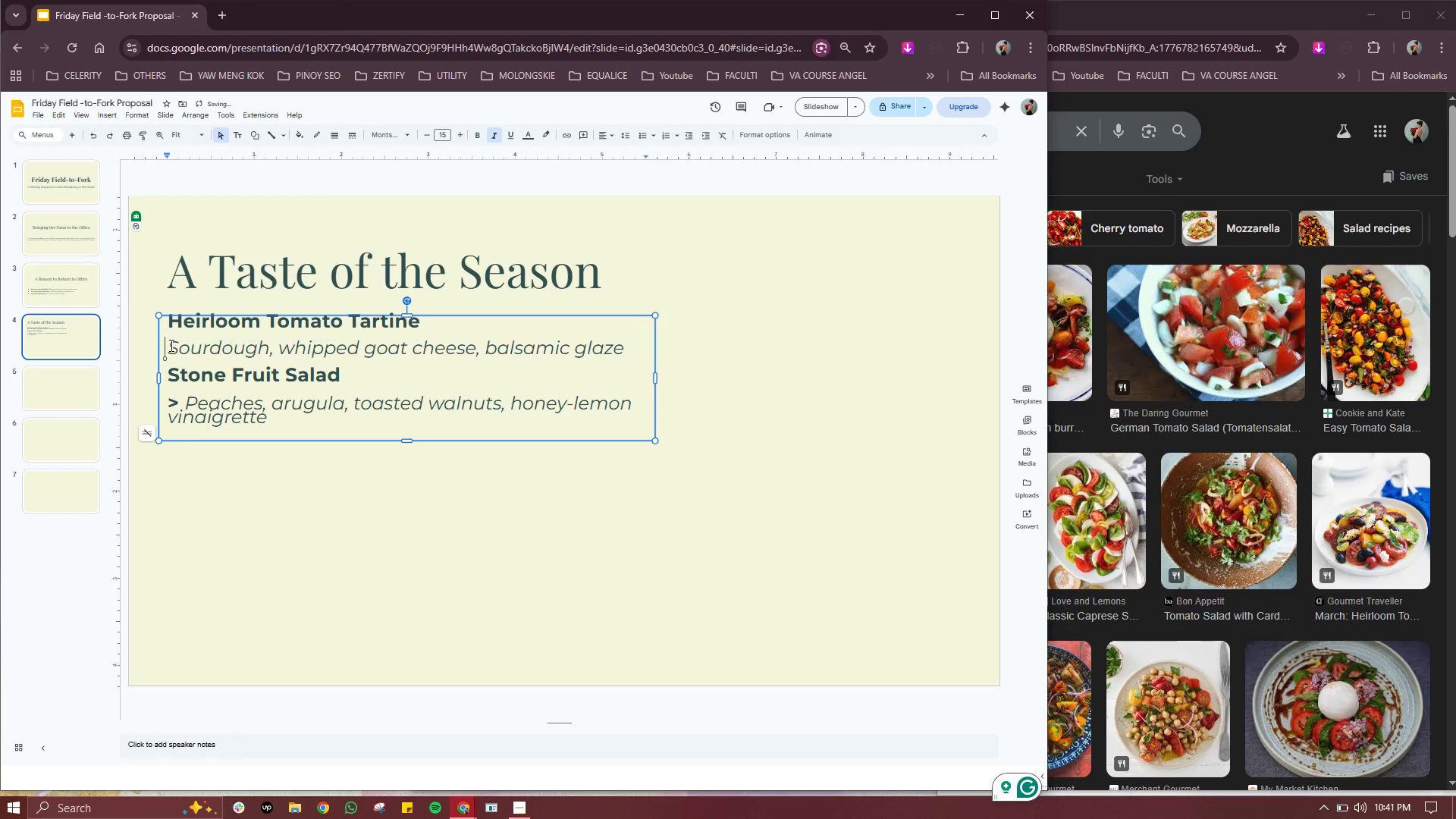 
key(Enter)
 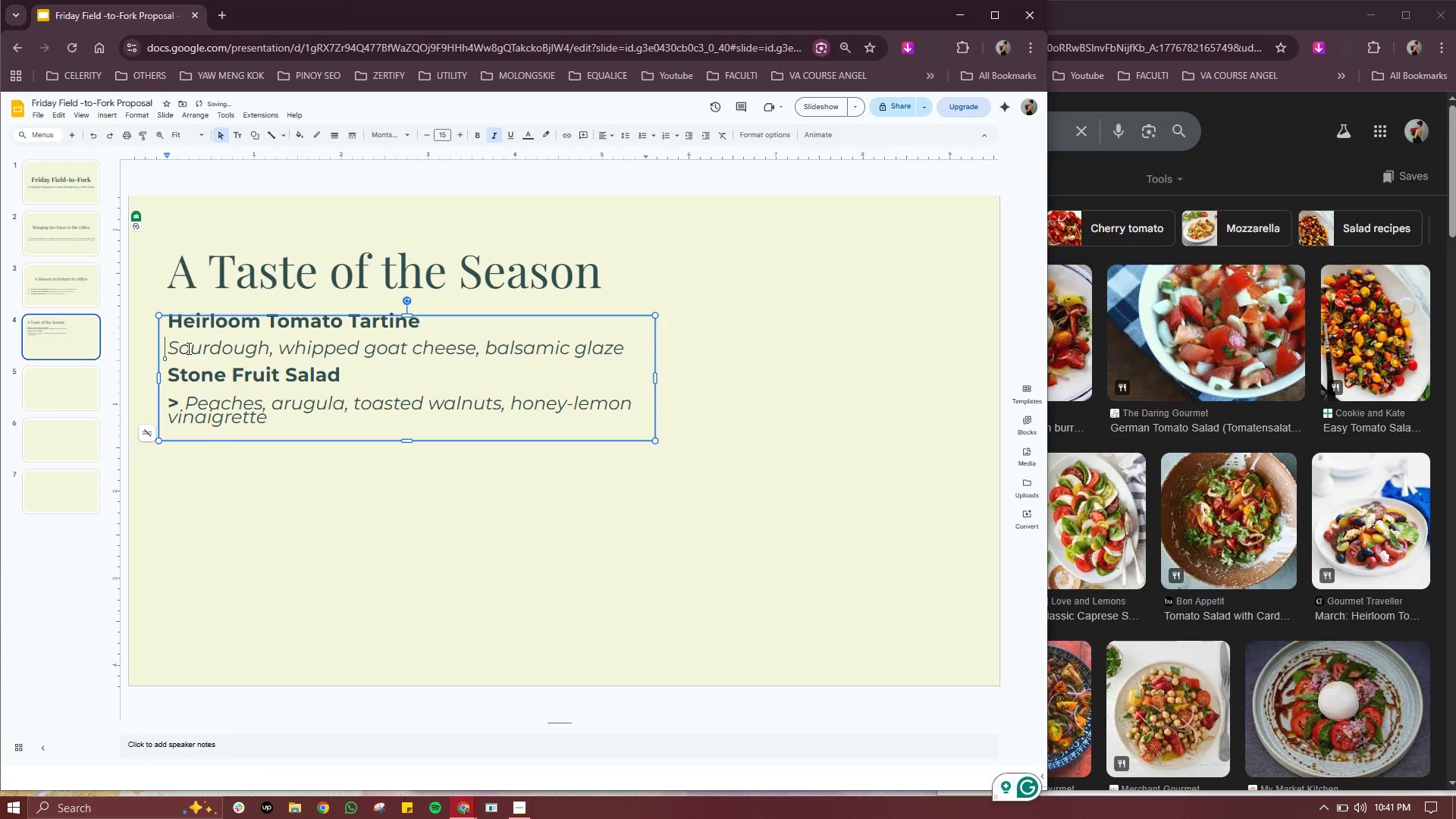 
key(Period)
 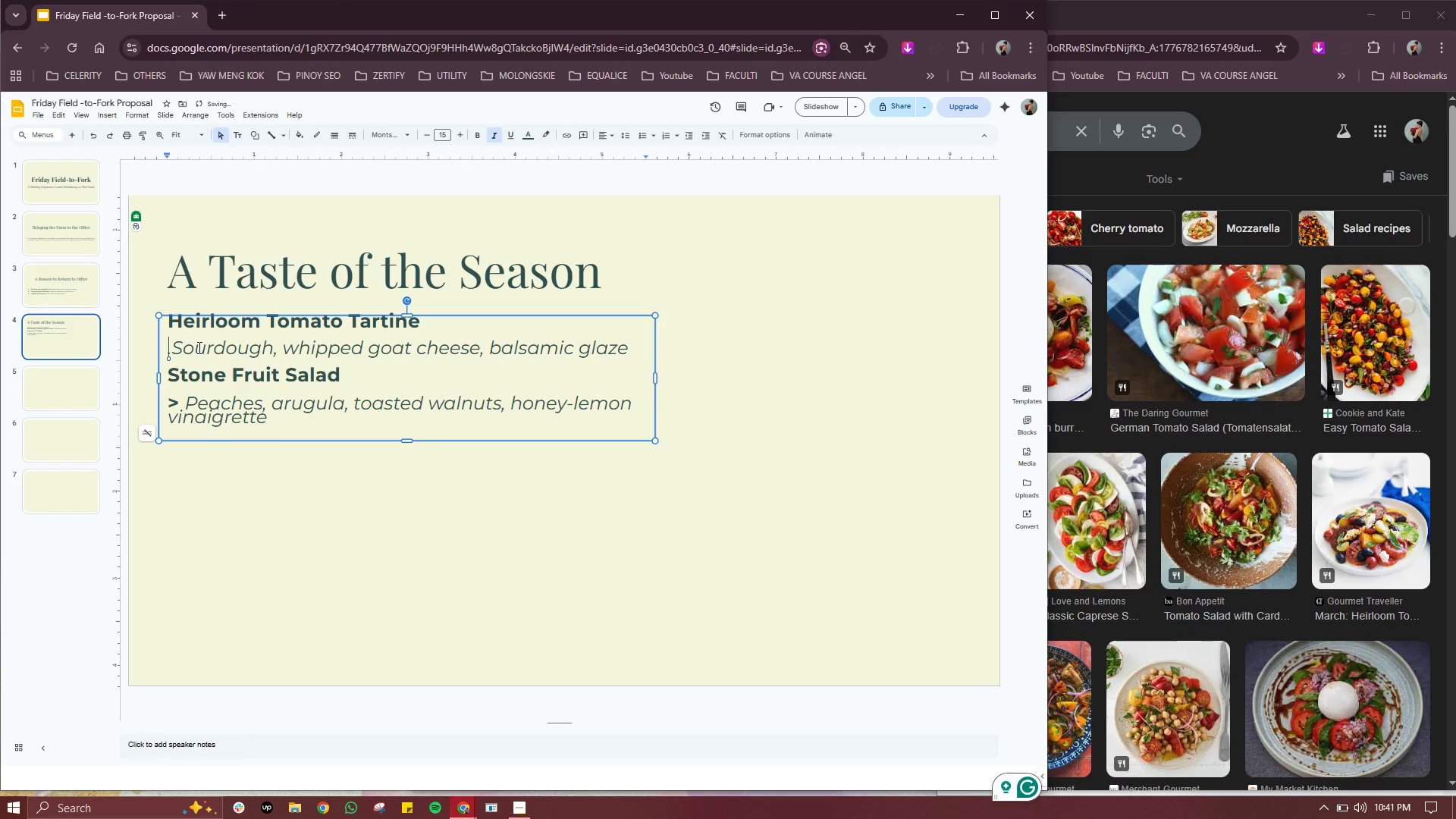 
key(Backspace)
 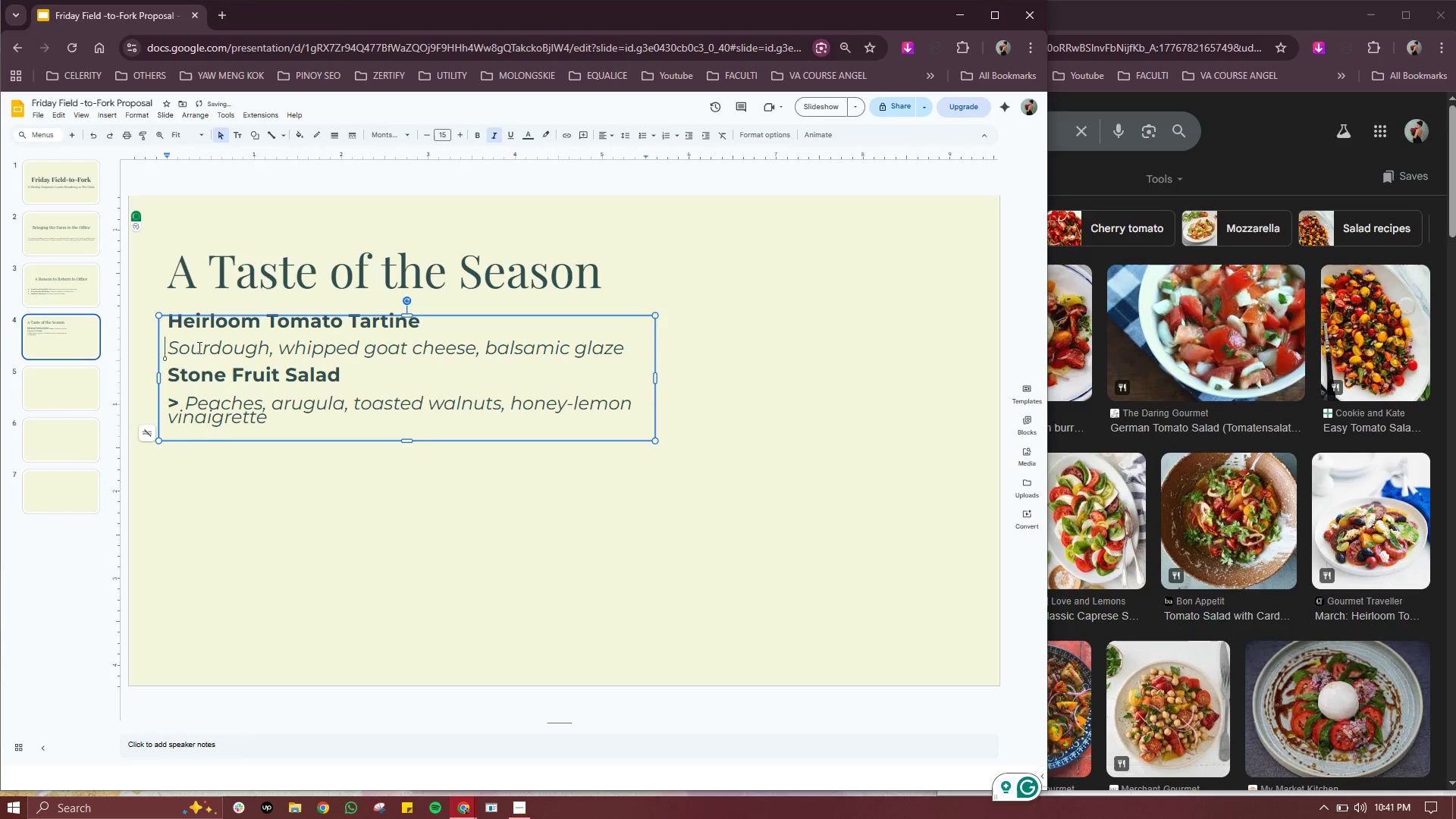 
key(Shift+Period)
 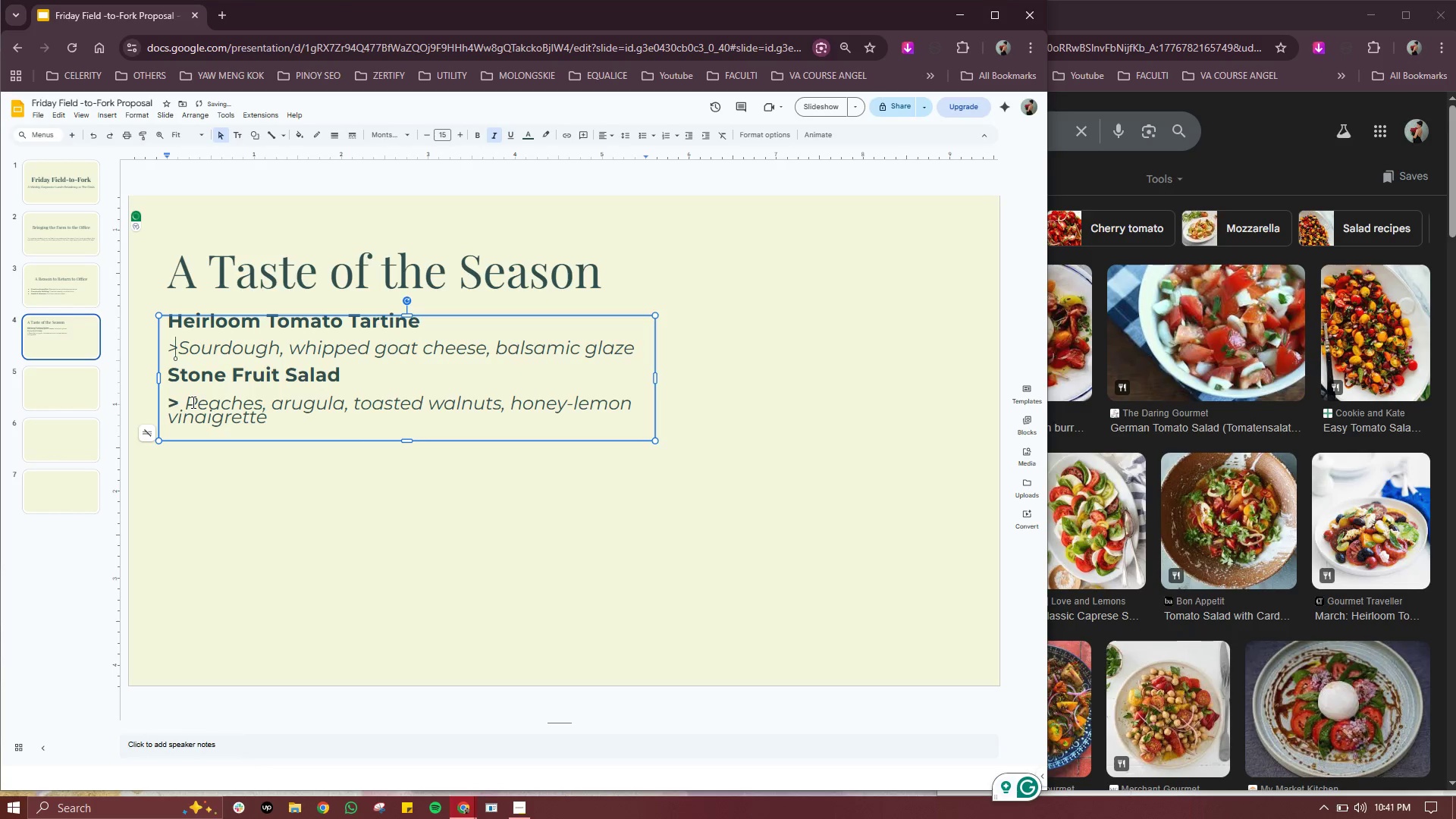 
key(Space)
 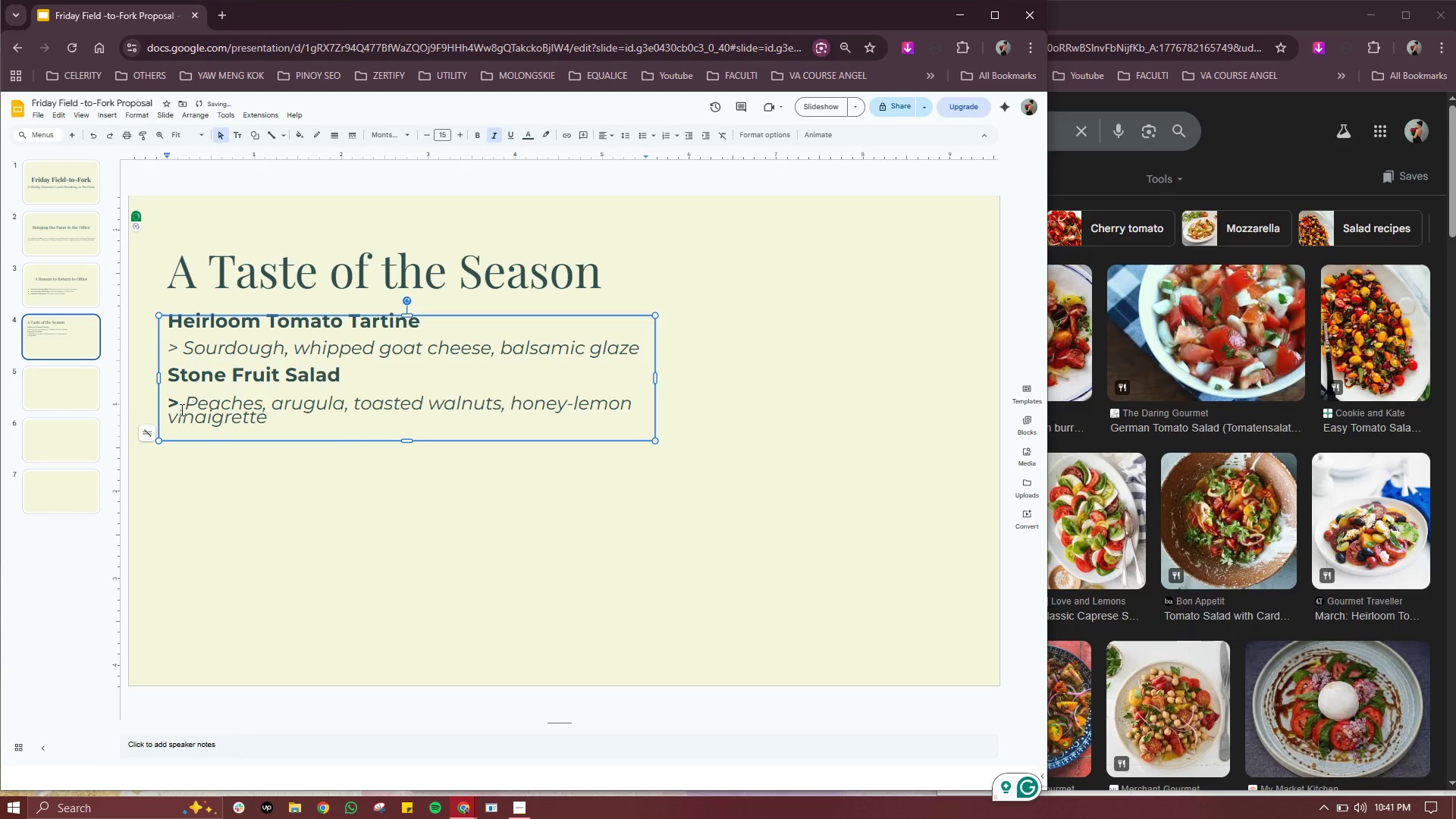 
left_click([187, 406])
 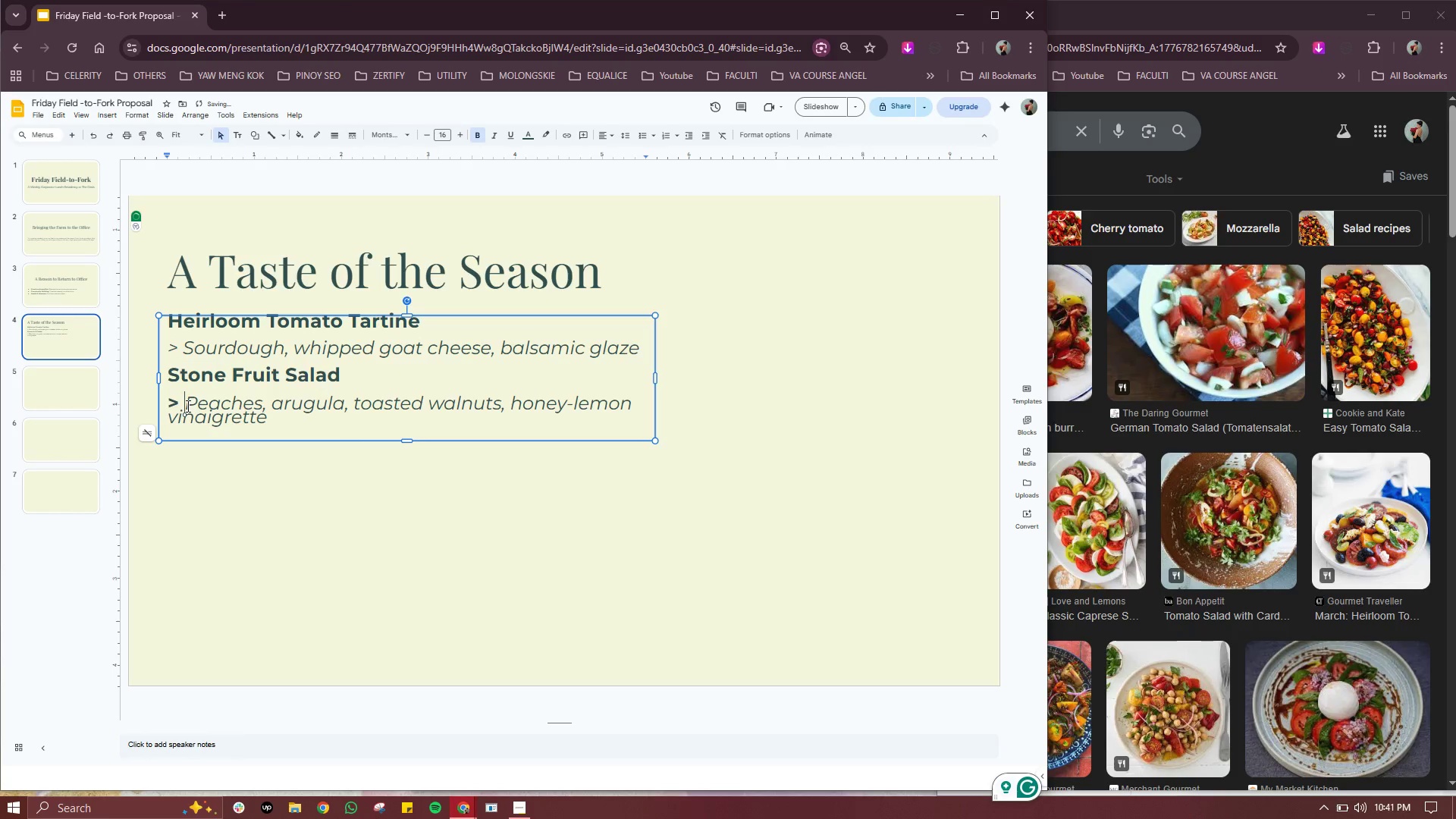 
key(Backspace)
 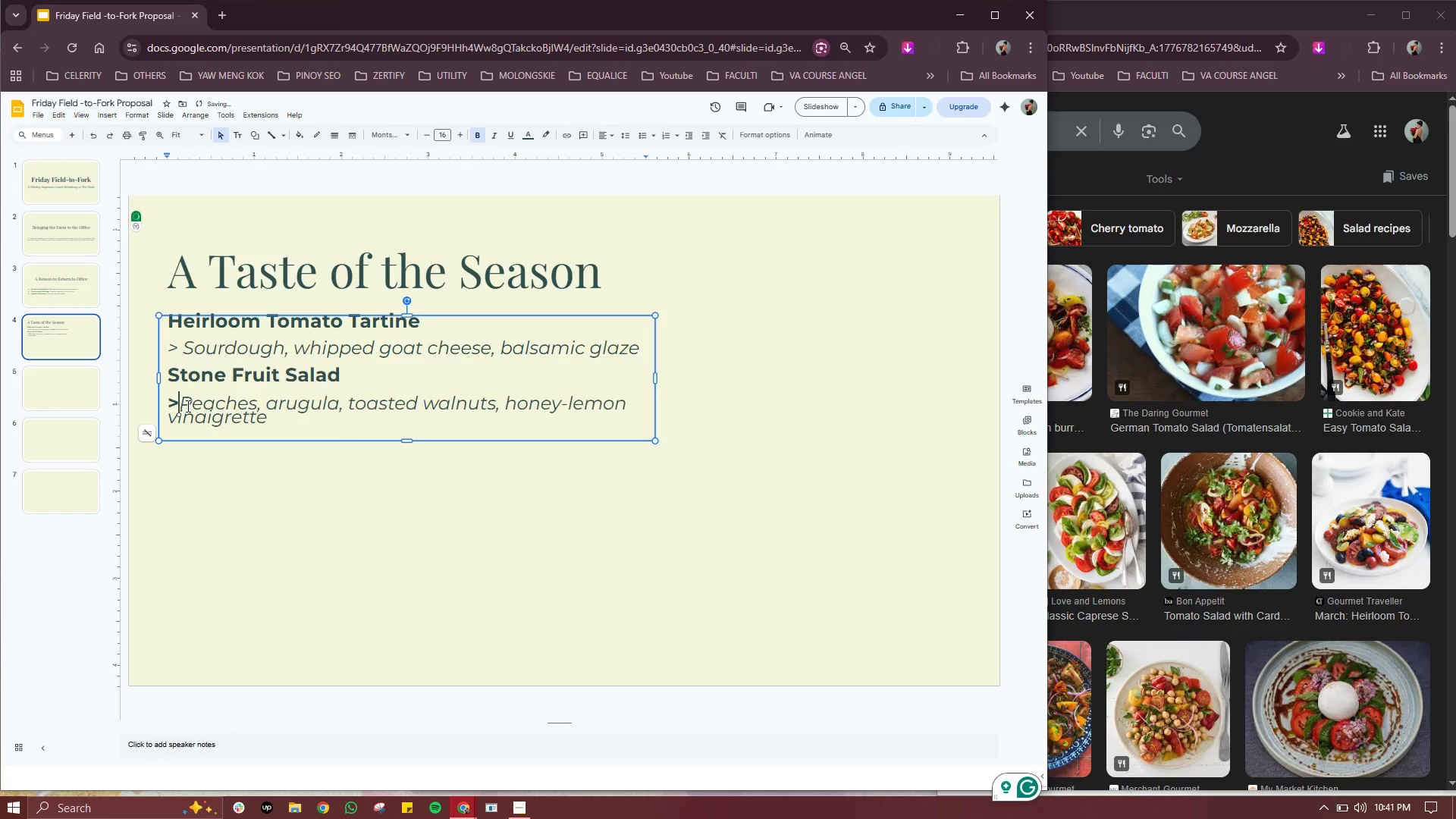 
key(Backspace)
 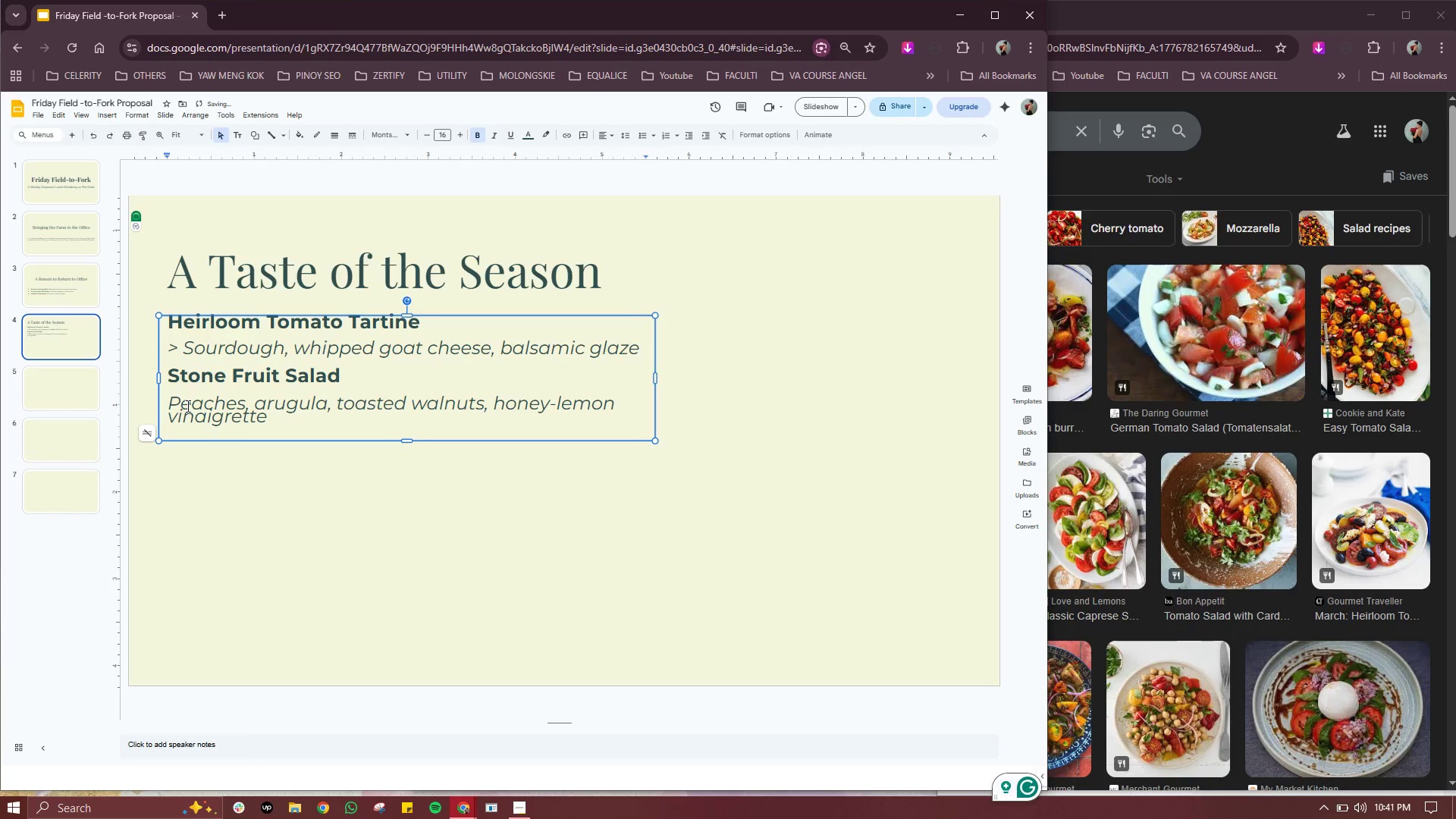 
key(Shift+Period)
 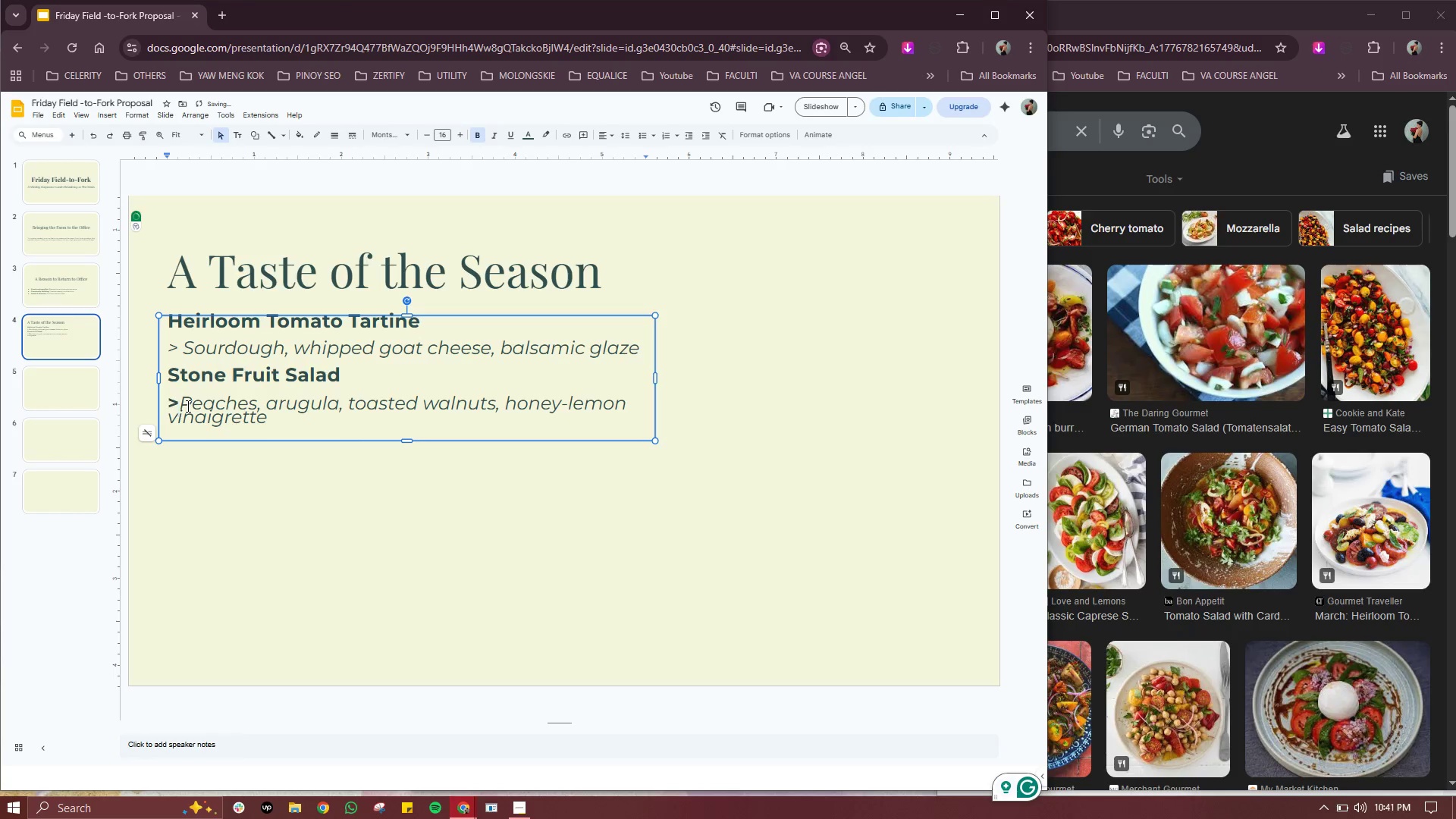 
key(Space)
 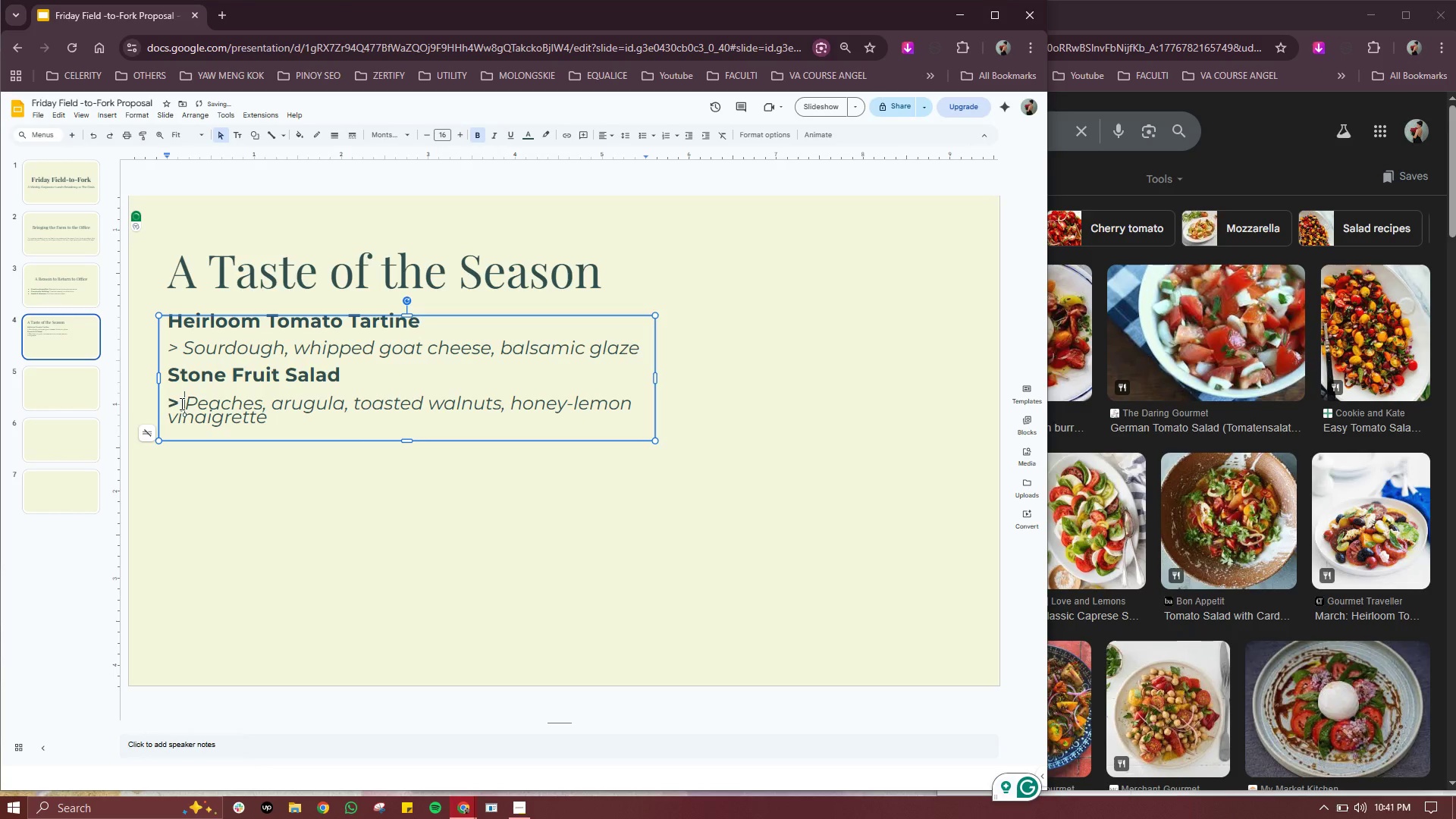 
left_click_drag(start_coordinate=[180, 402], to_coordinate=[168, 402])
 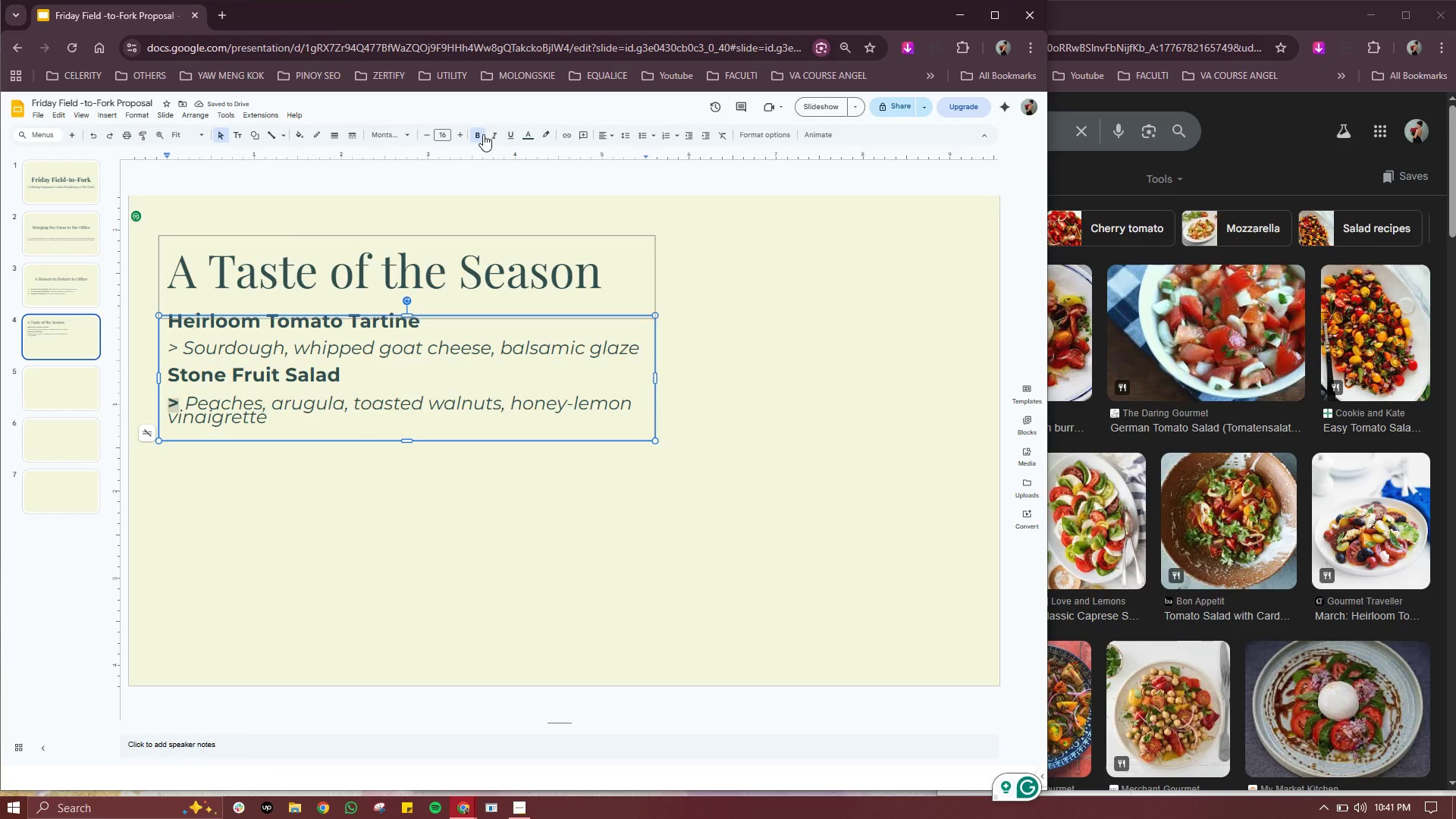 
double_click([493, 133])
 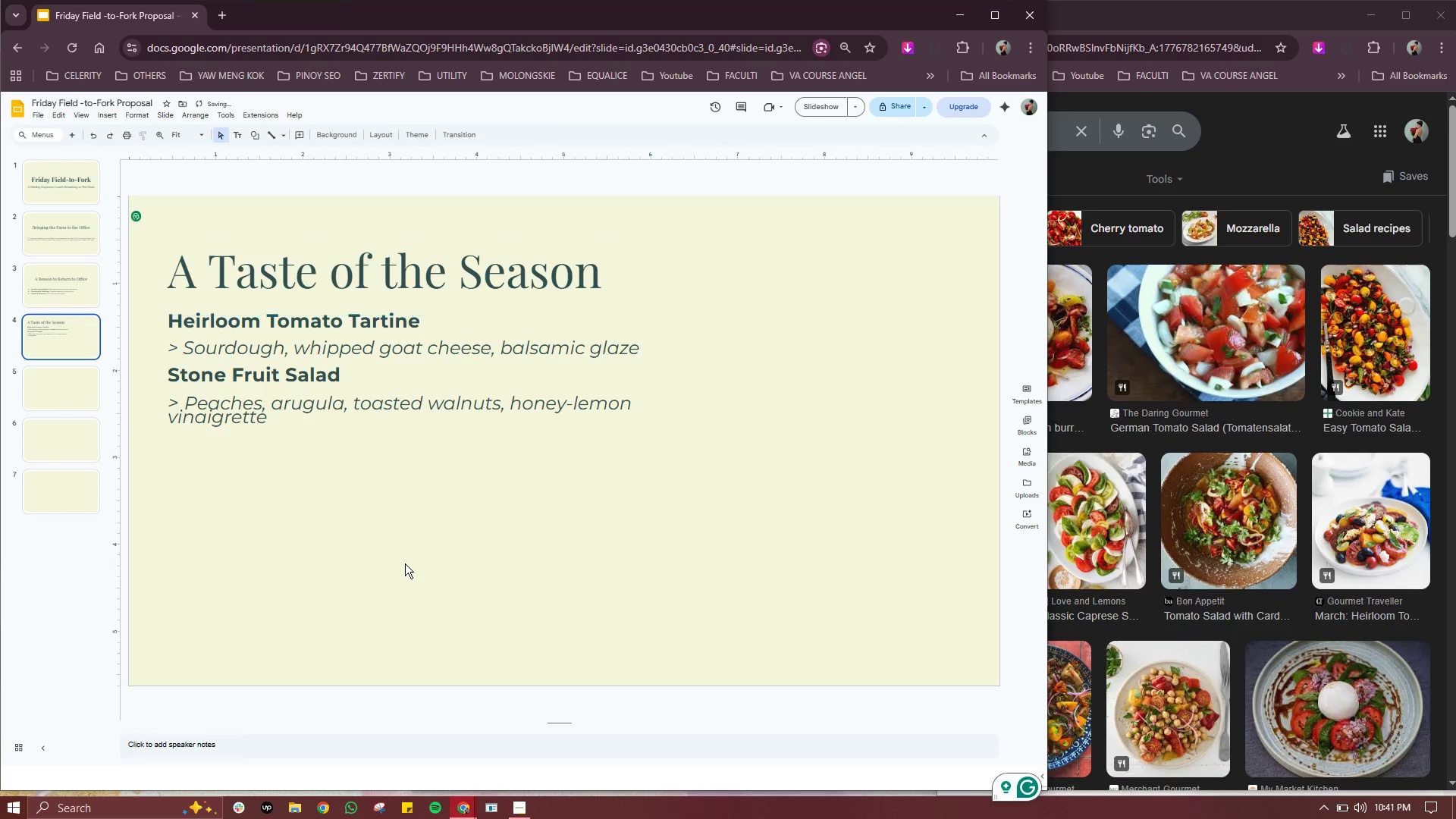 
double_click([380, 567])
 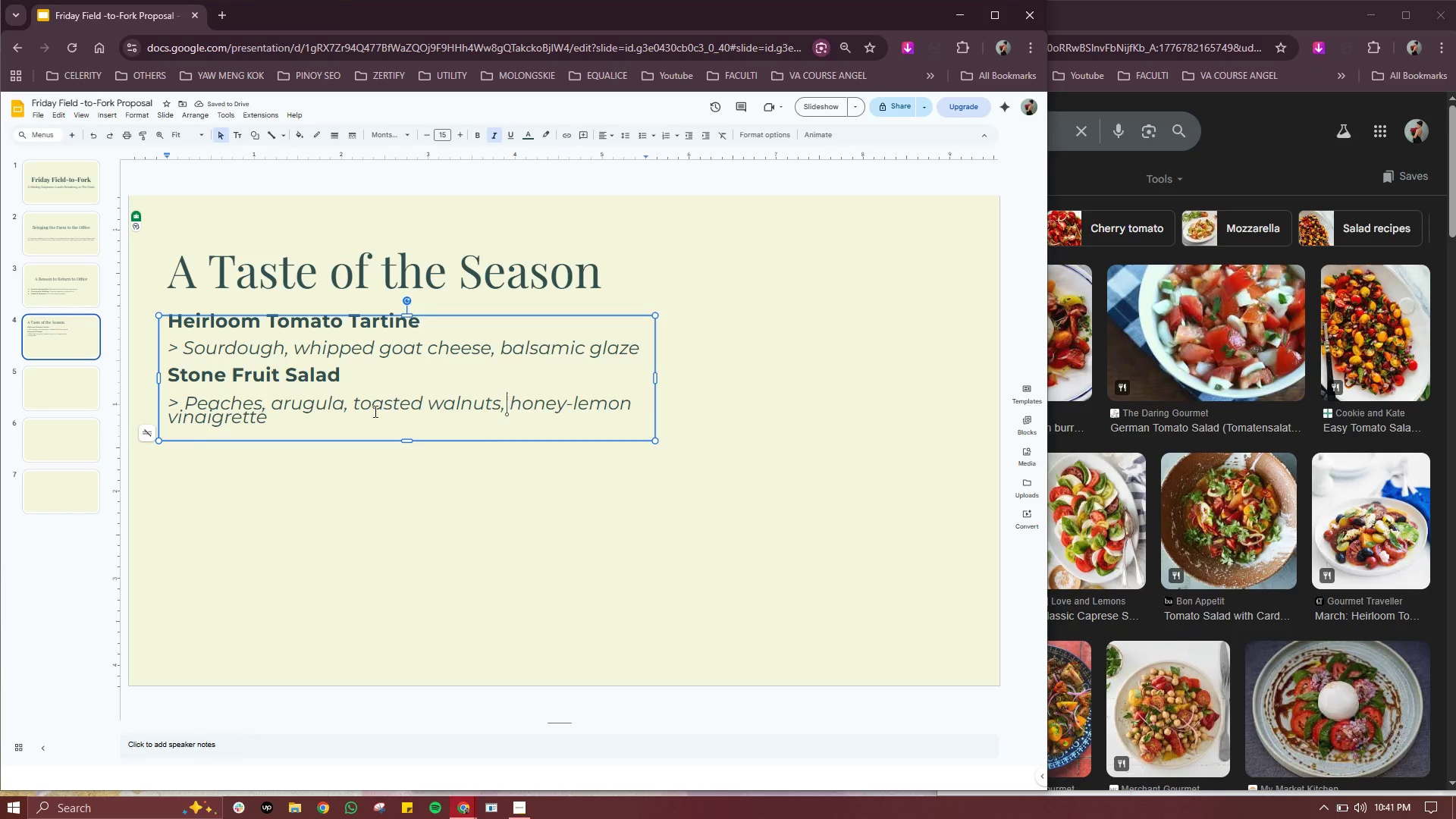 
left_click([301, 427])
 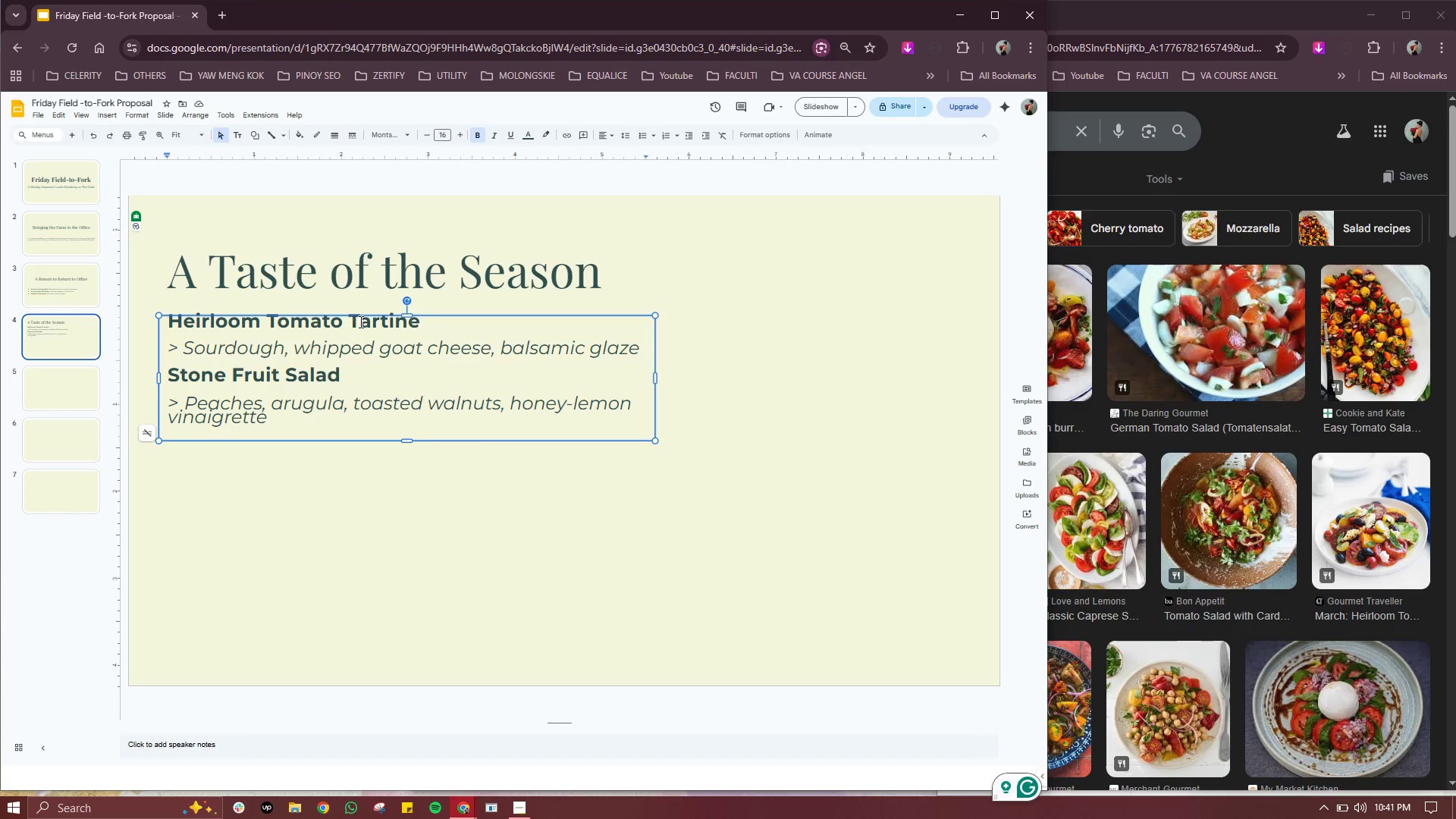 
left_click_drag(start_coordinate=[428, 325], to_coordinate=[171, 325])
 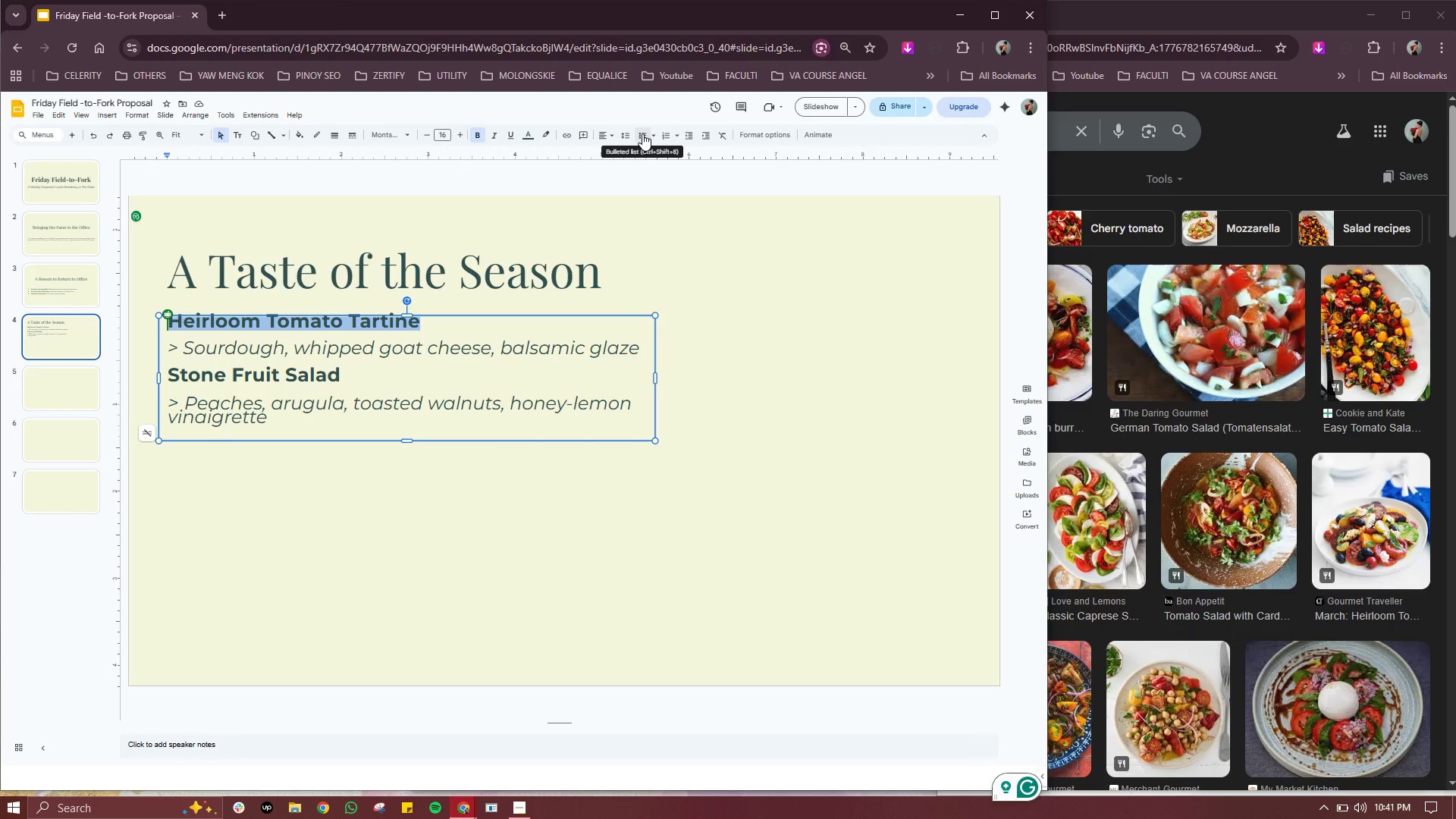 
left_click([651, 133])
 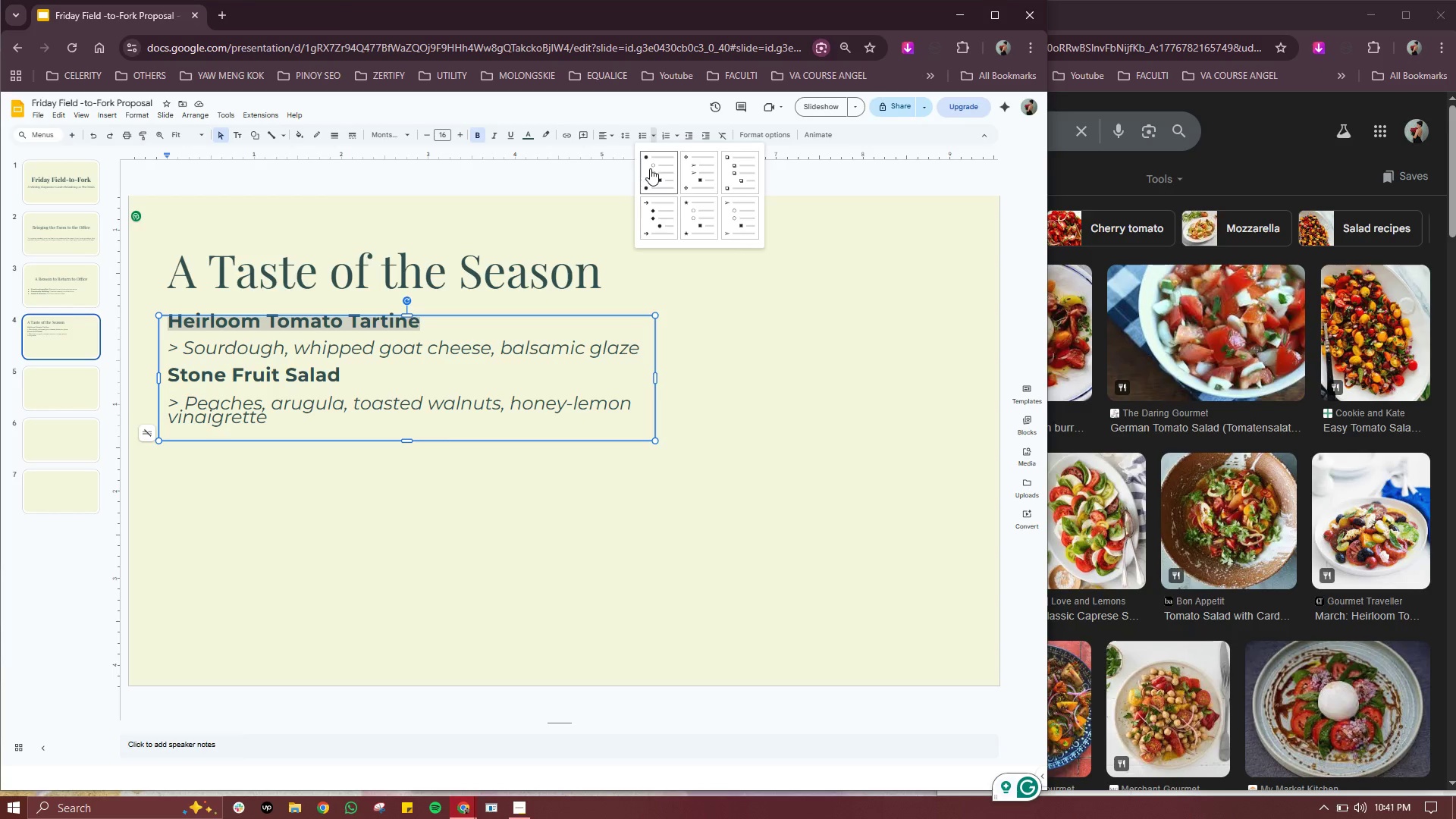 
left_click([650, 169])
 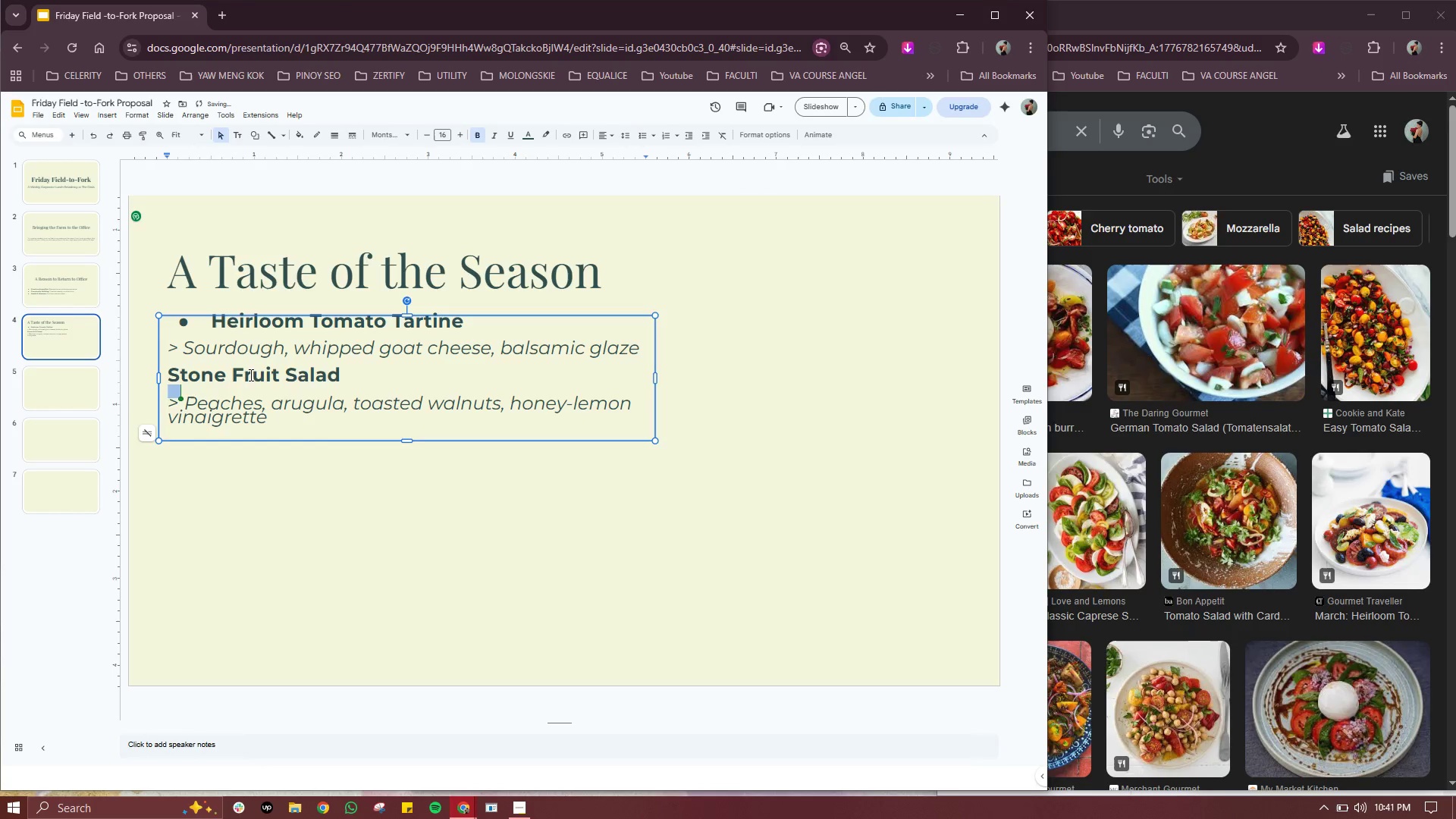 
left_click([343, 375])
 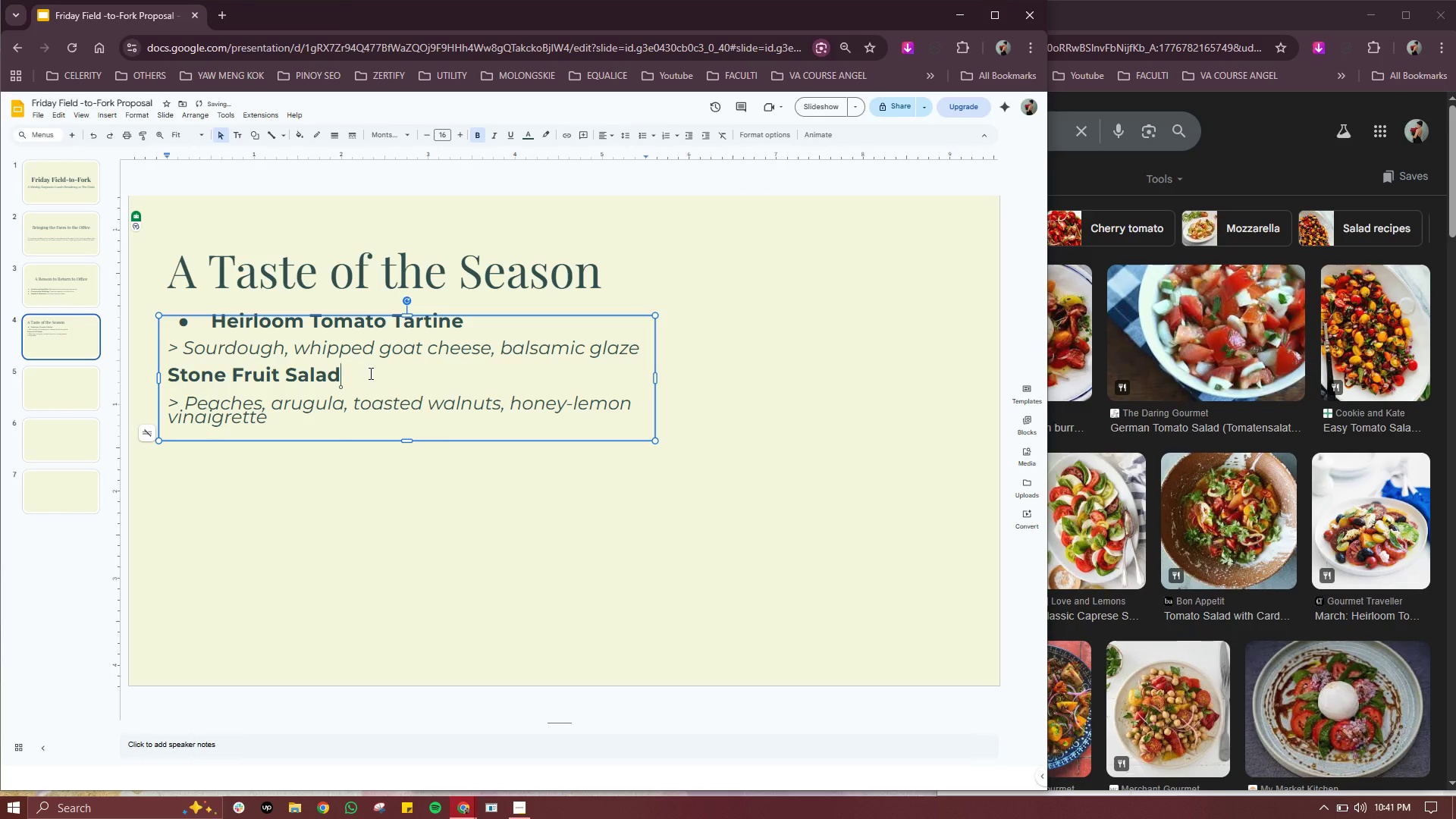 
left_click_drag(start_coordinate=[369, 373], to_coordinate=[172, 378])
 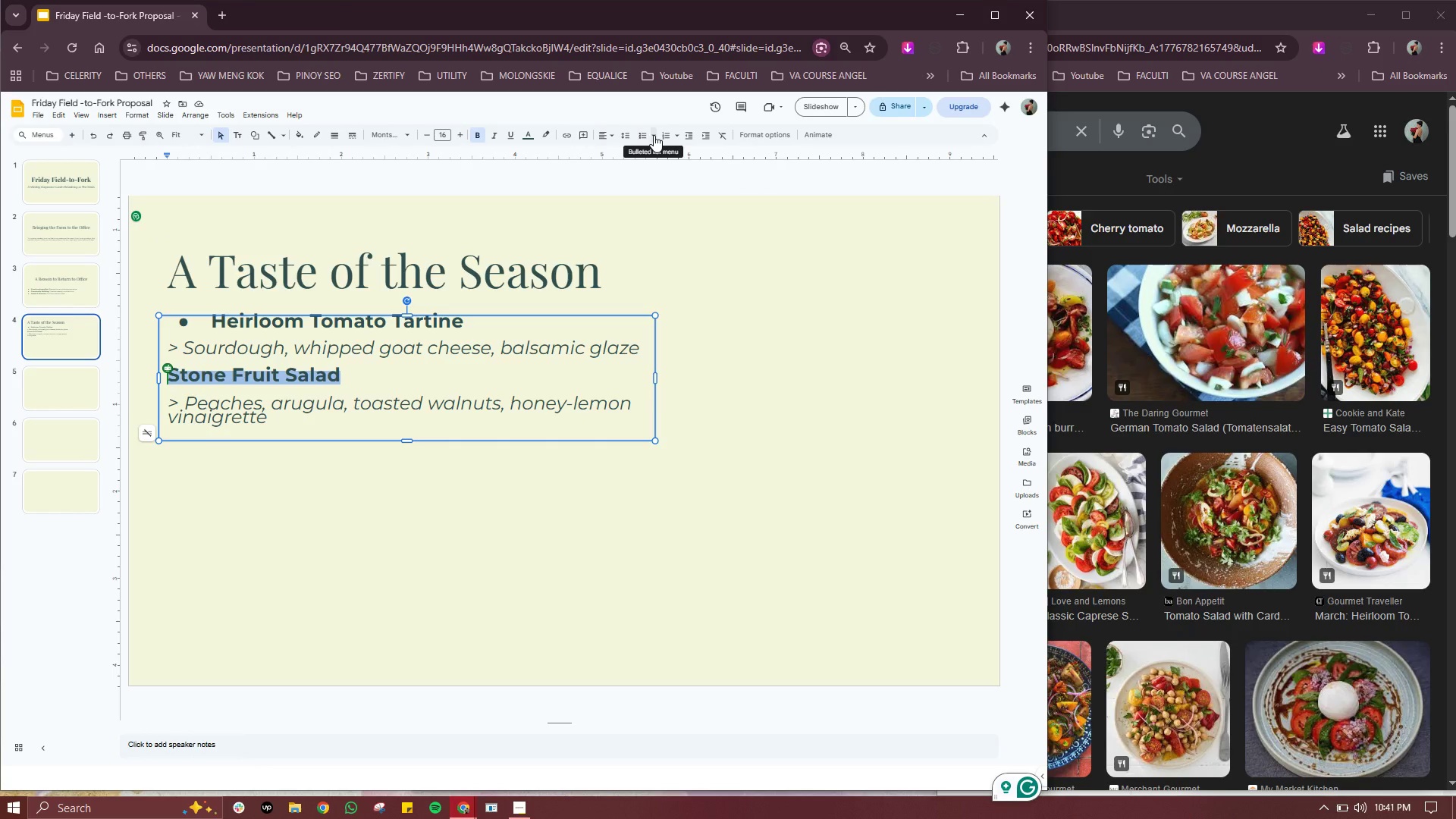 
left_click([654, 135])
 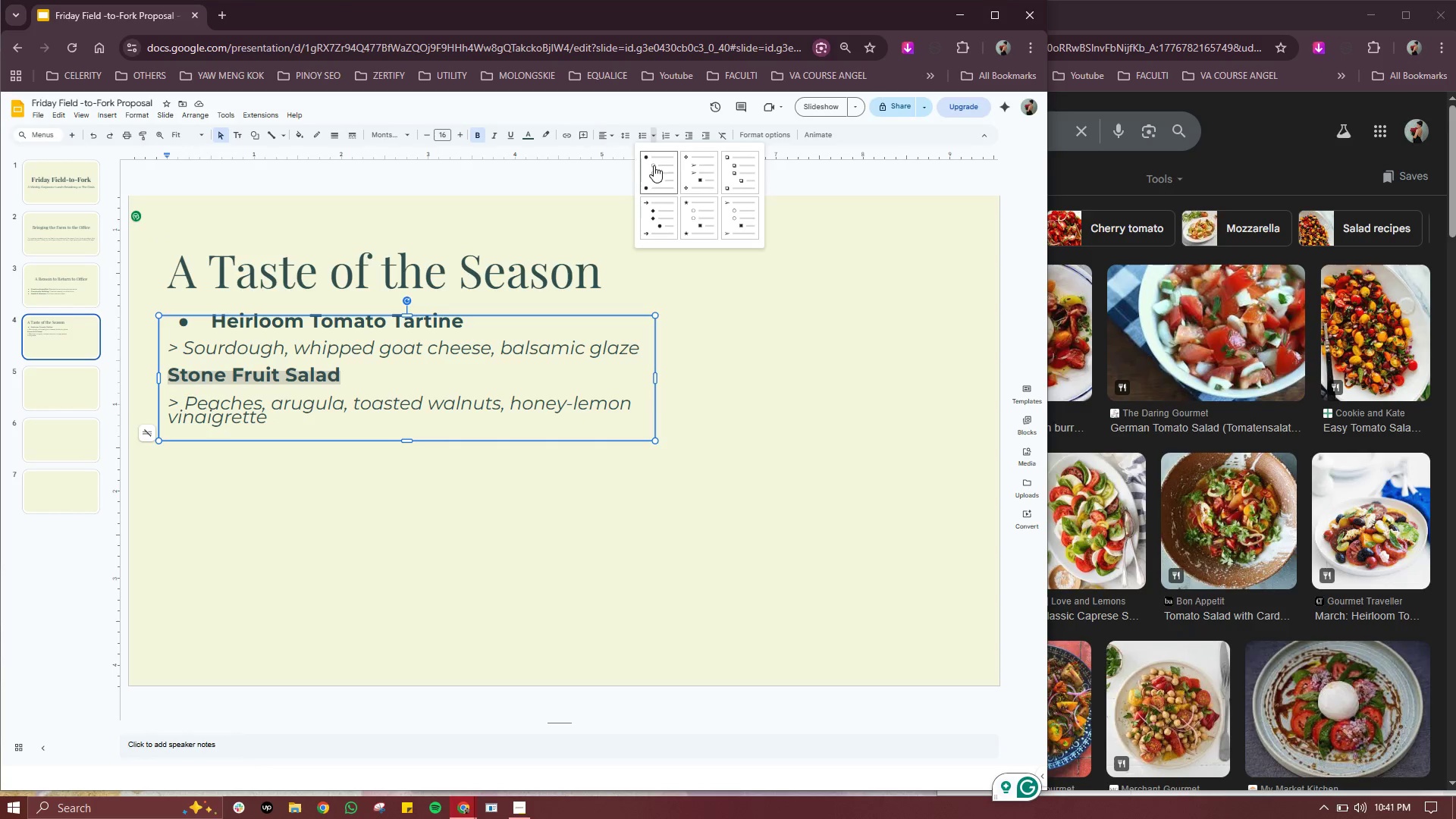 
left_click([654, 166])
 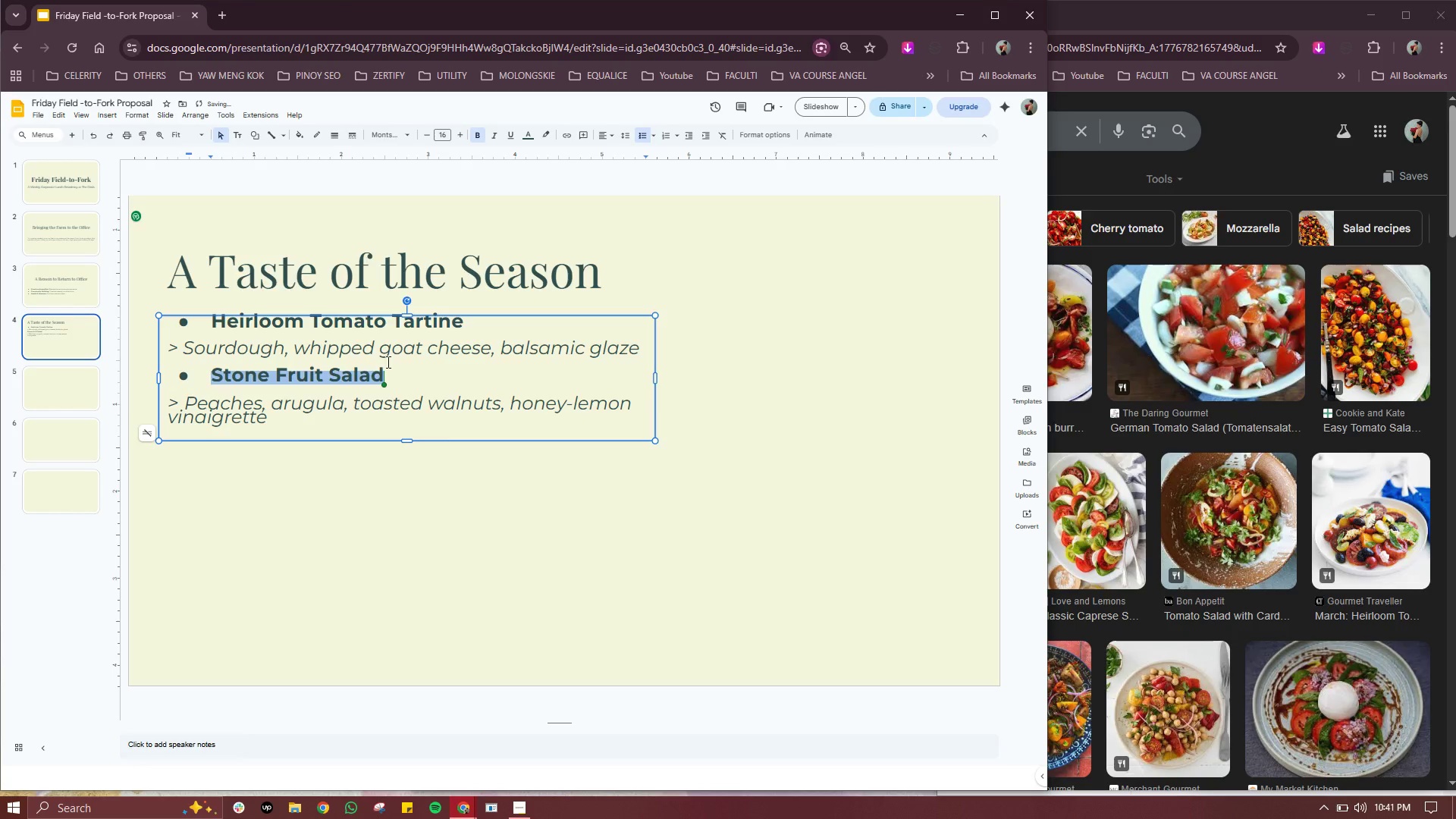 
left_click([403, 357])
 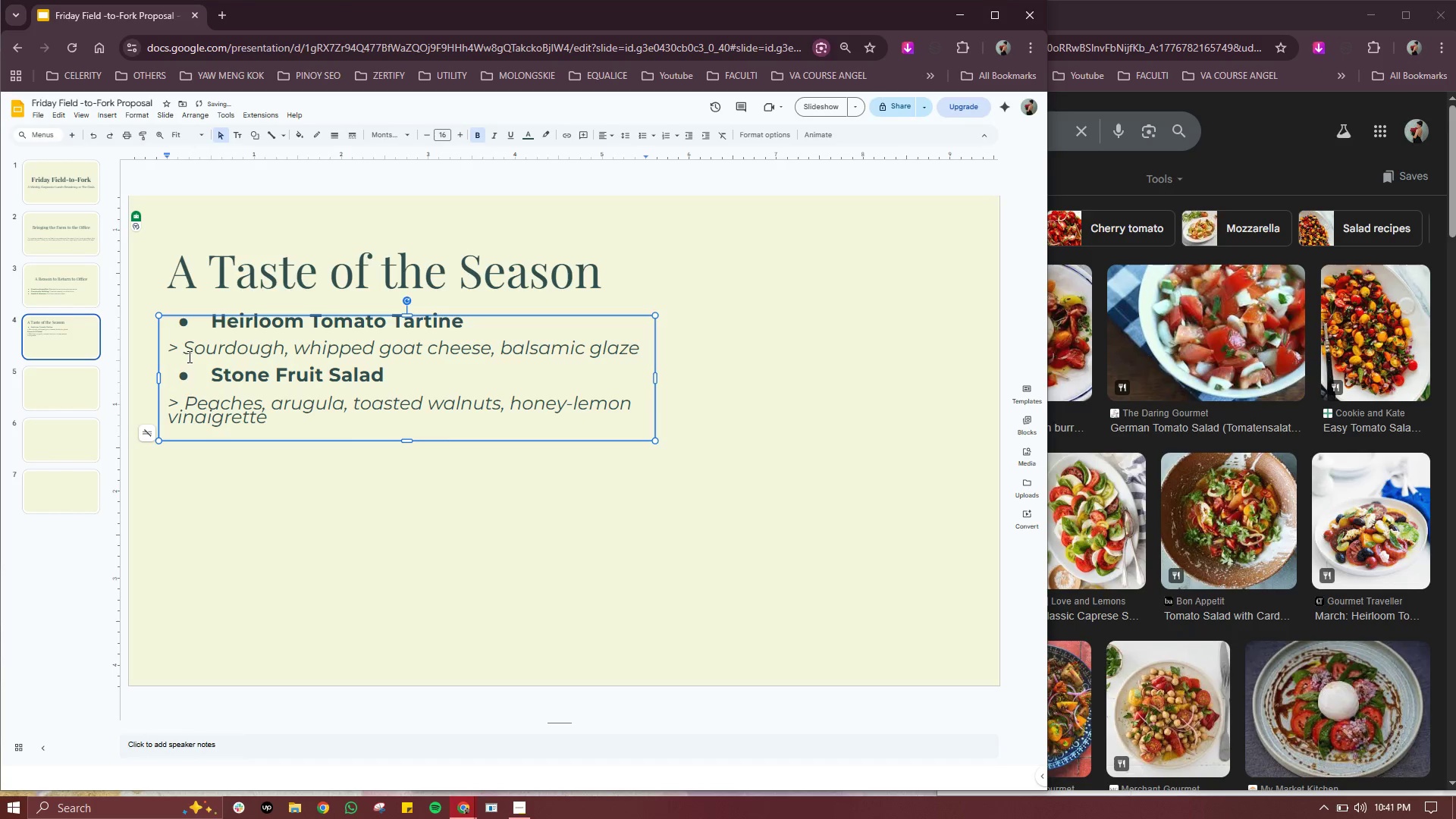 
left_click([188, 356])
 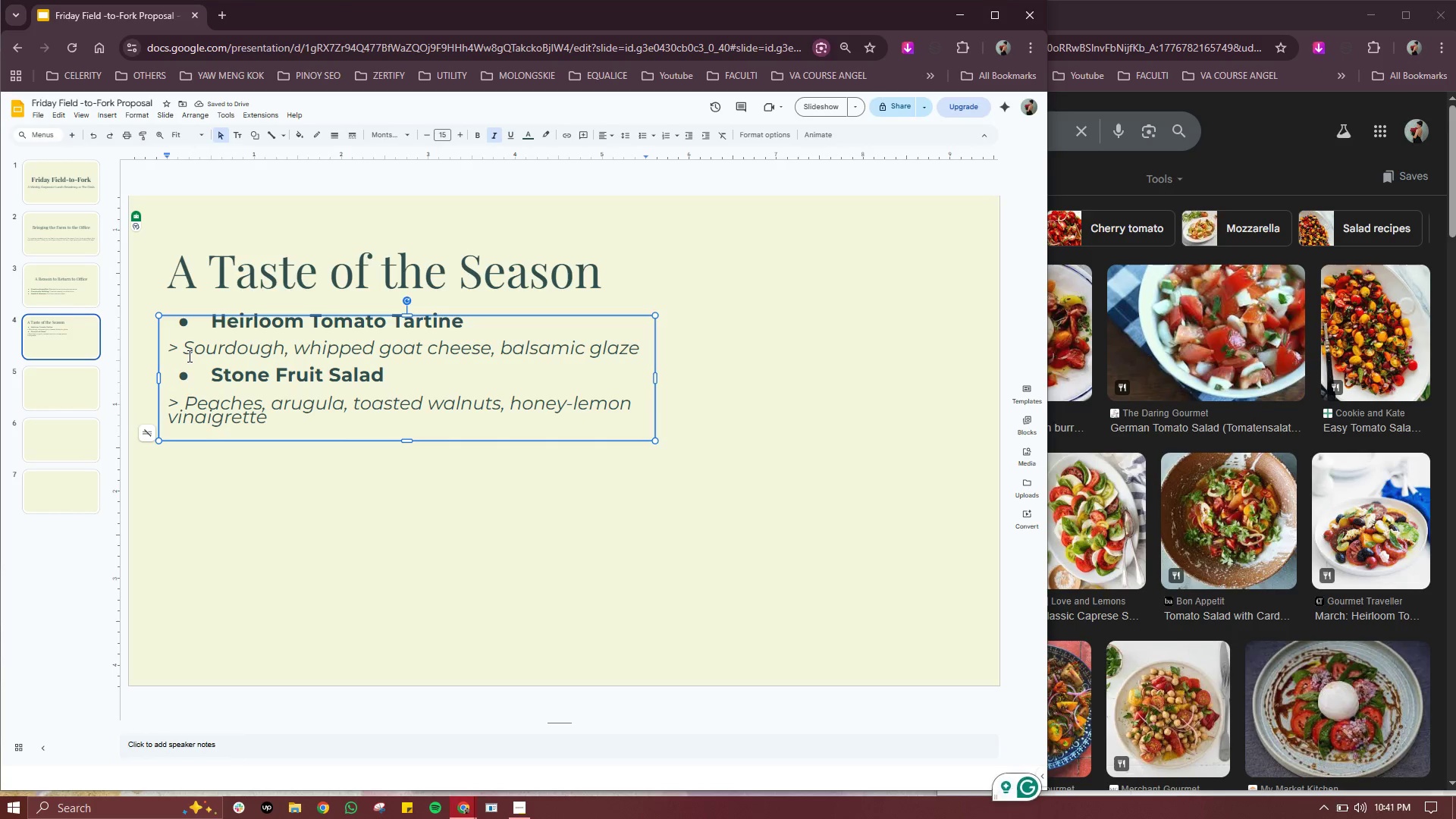 
key(ArrowLeft)
 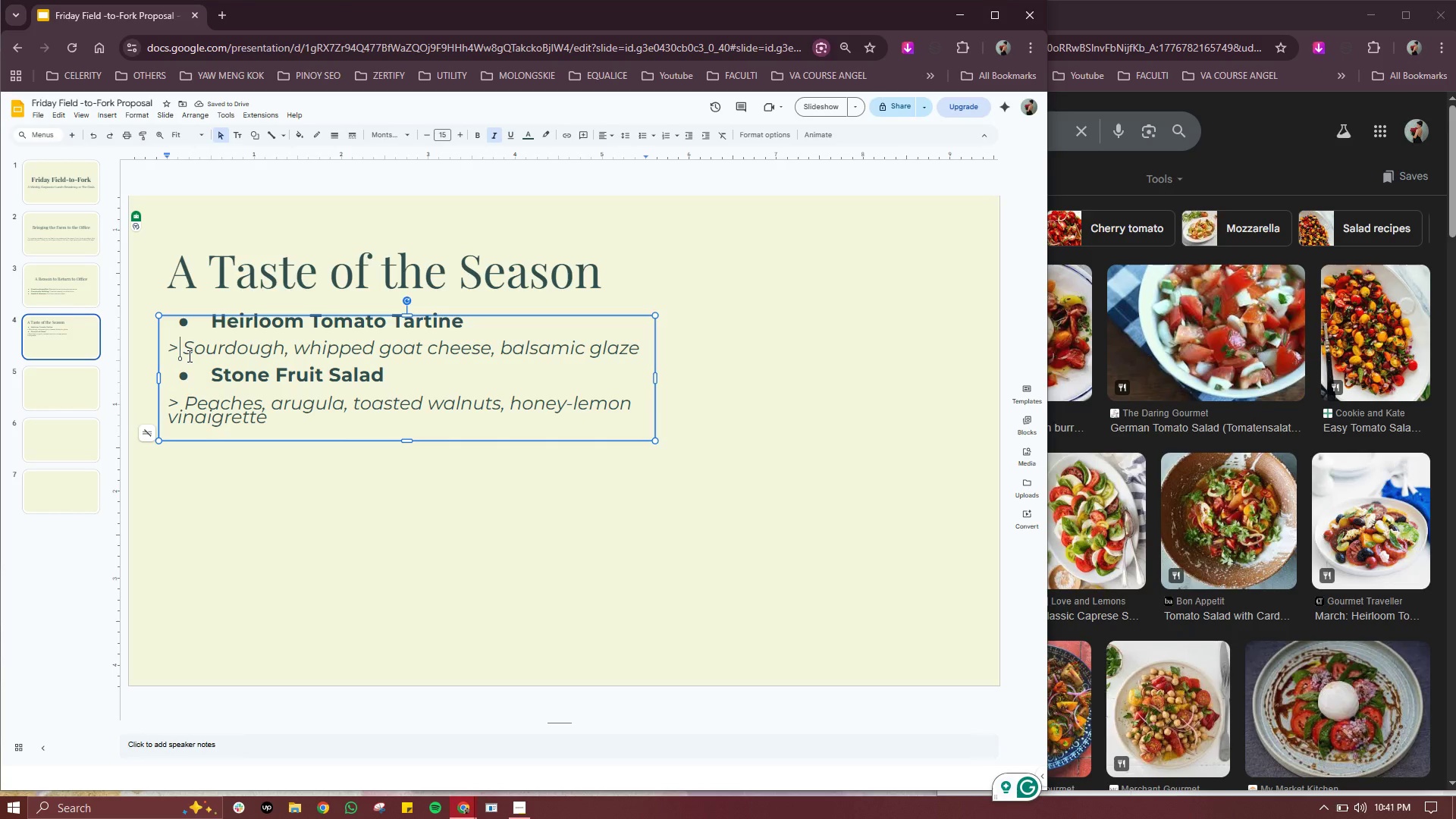 
key(Backspace)
 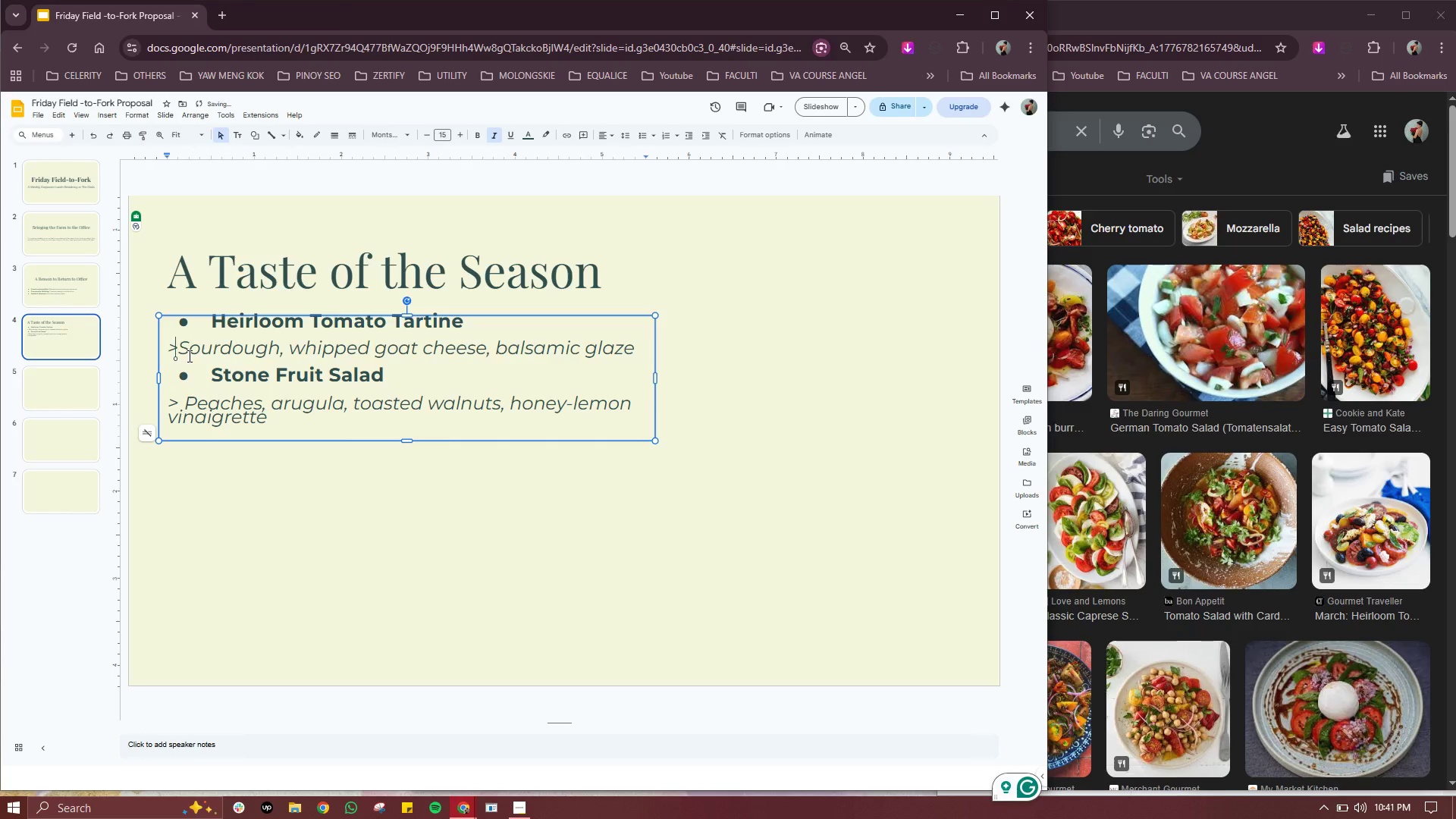 
key(Backspace)
 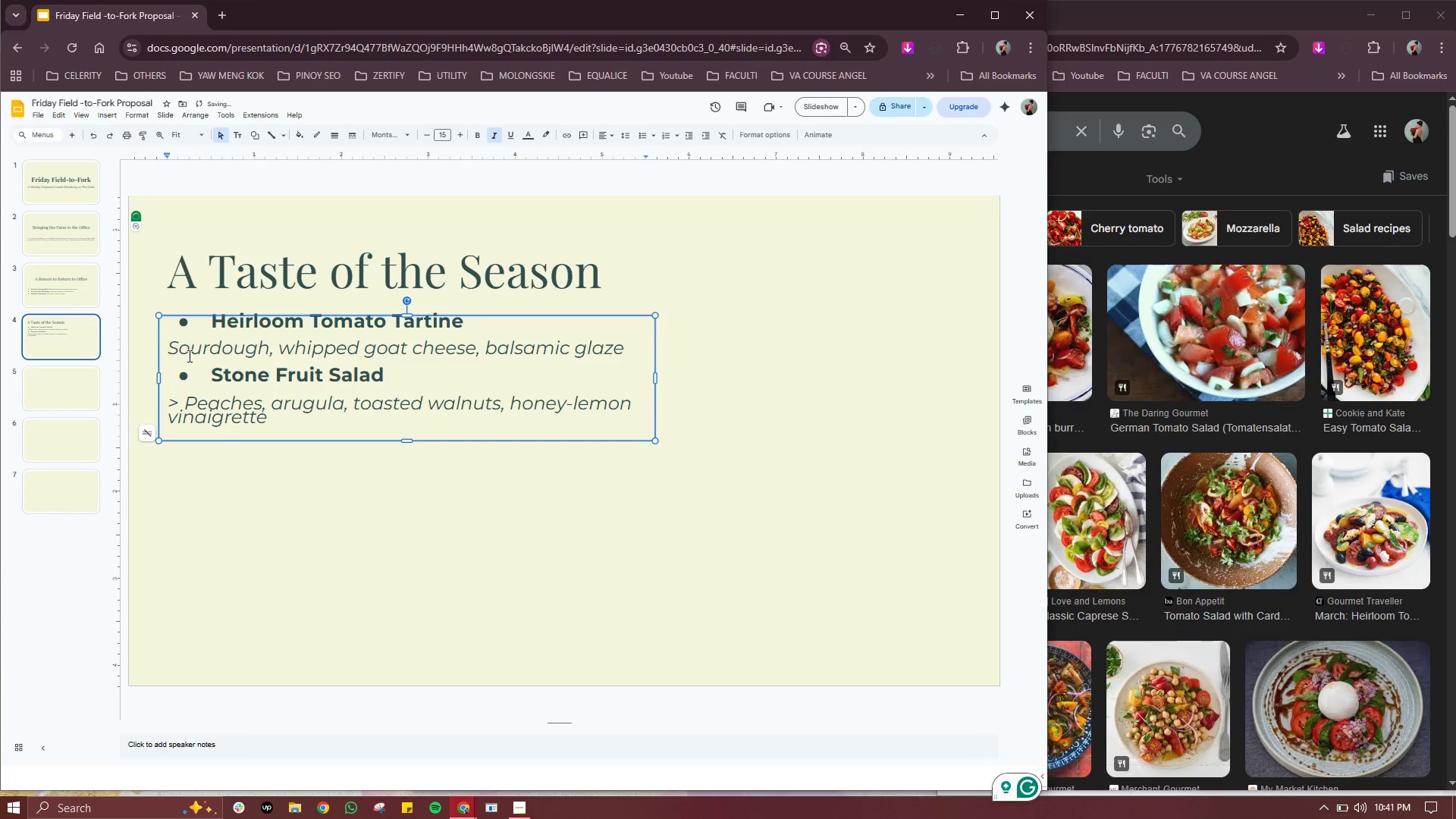 
key(ArrowRight)
 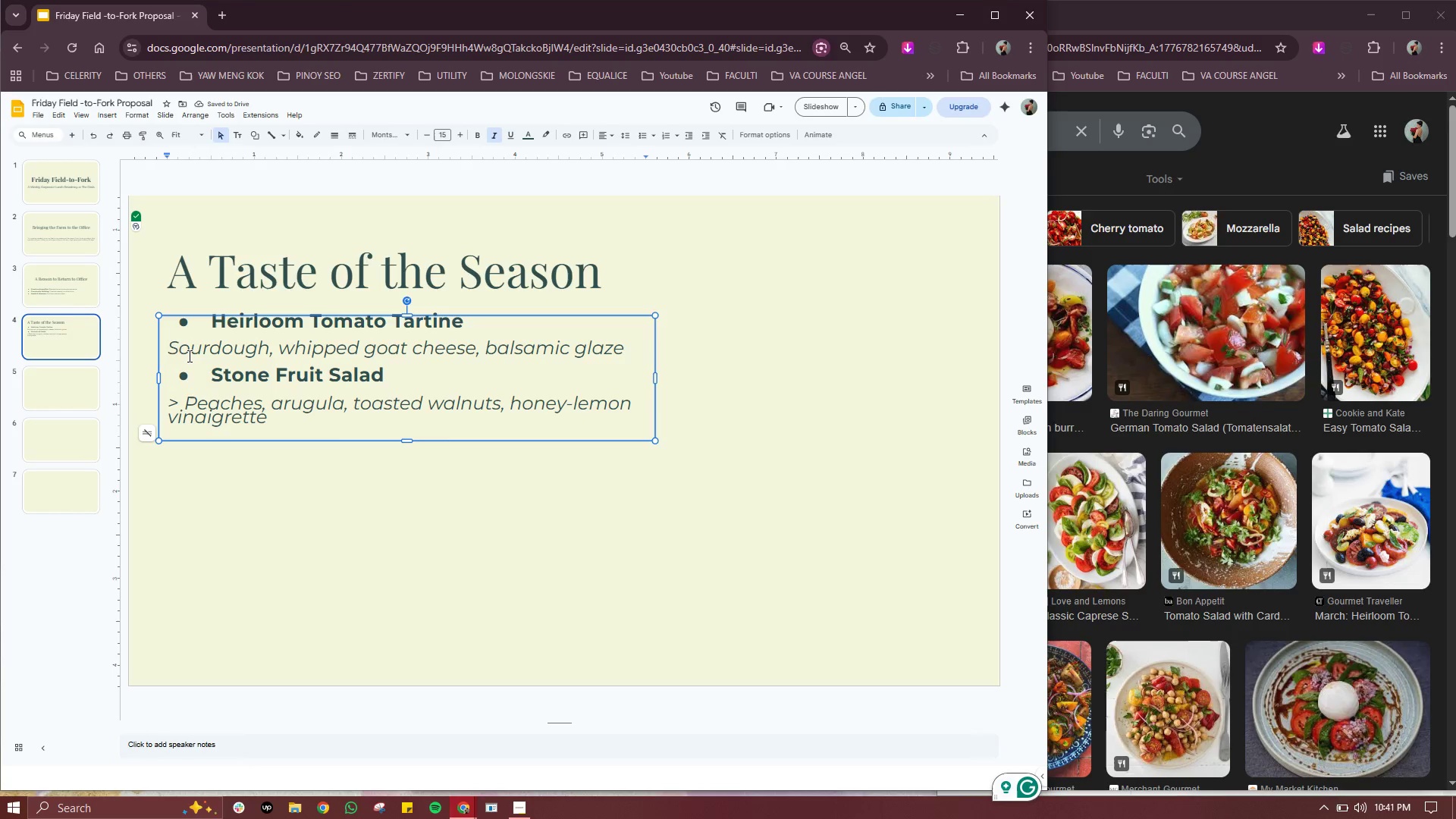 
key(ArrowLeft)
 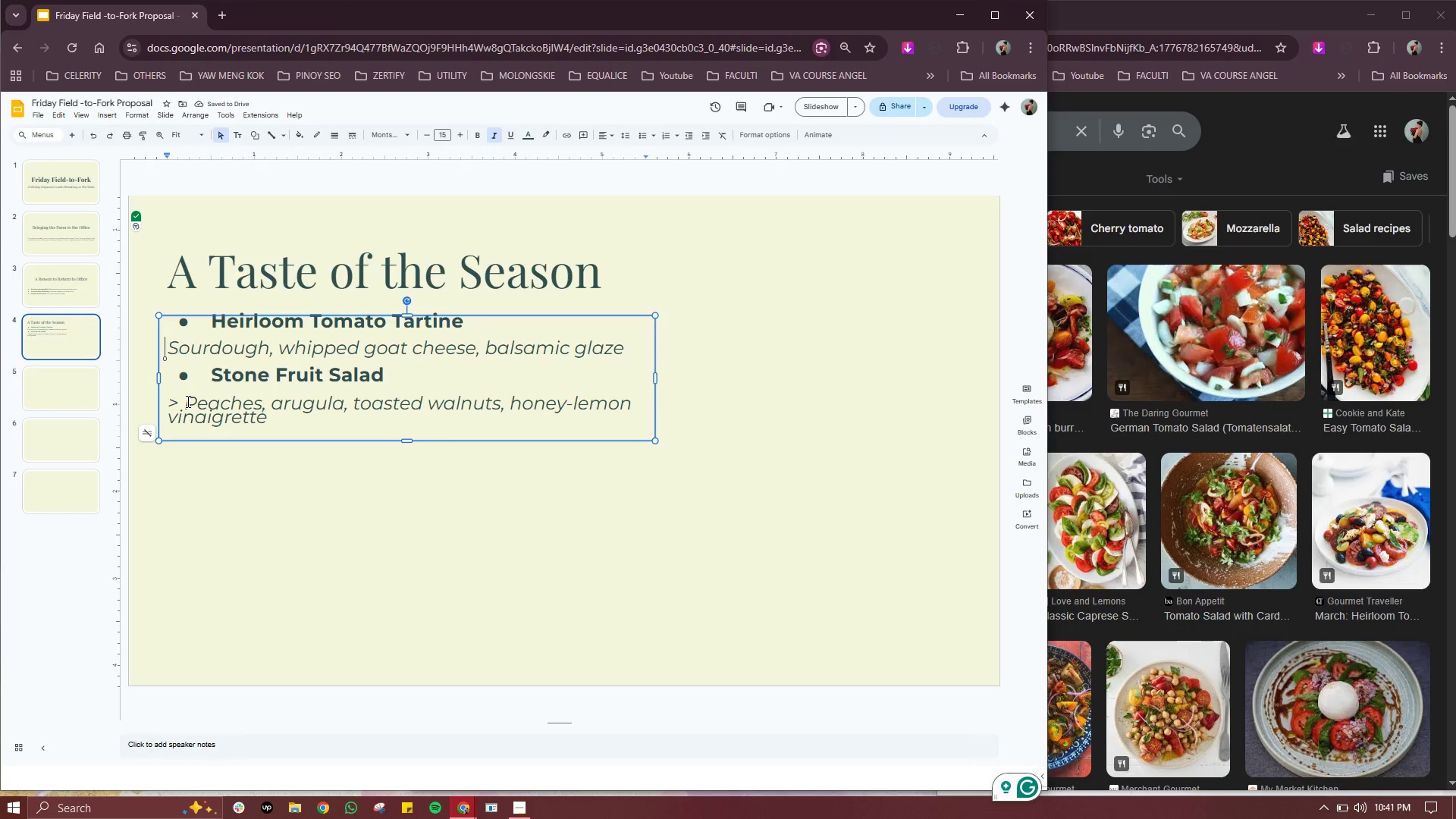 
key(Tab)
 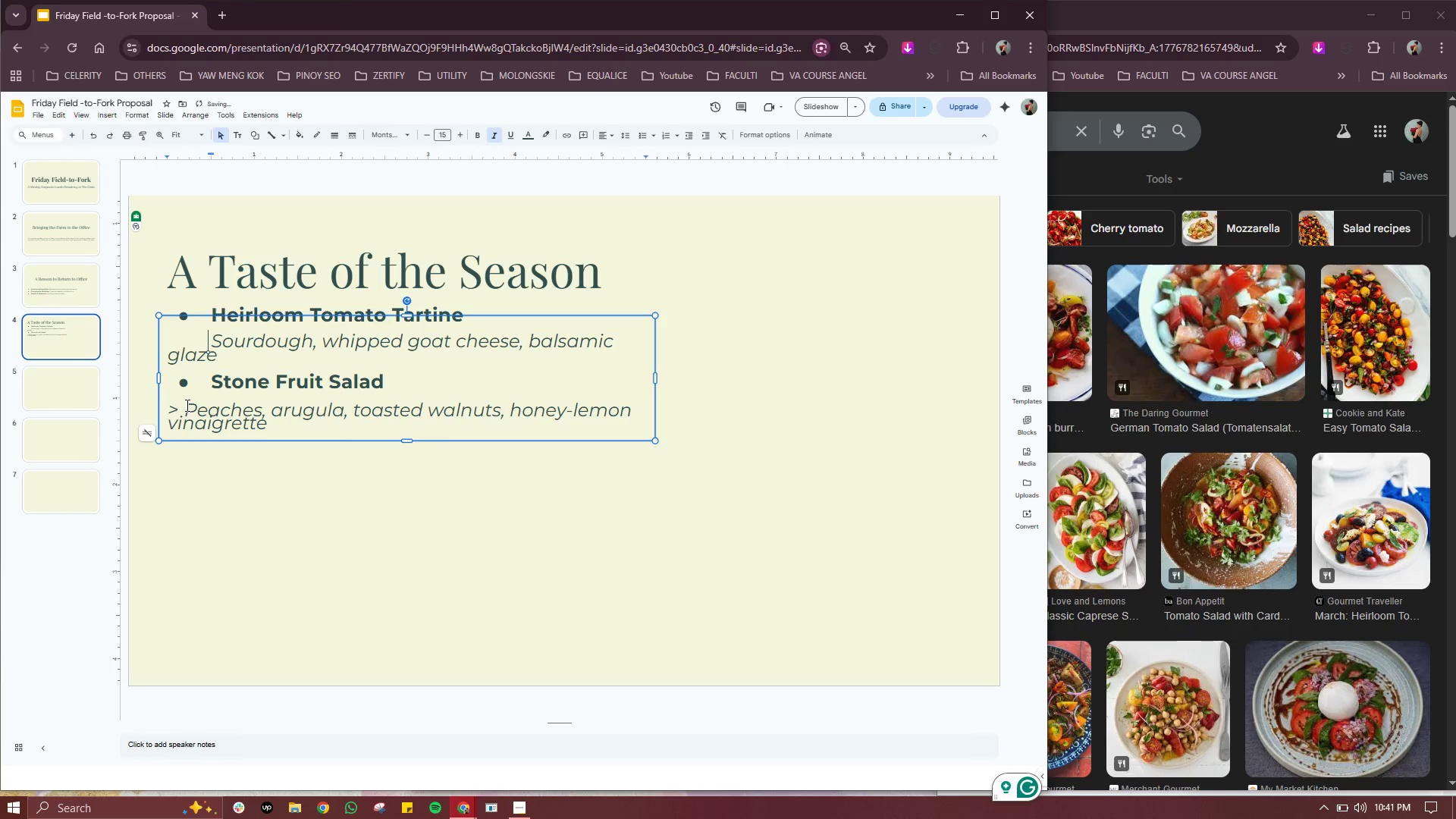 
key(Backspace)
 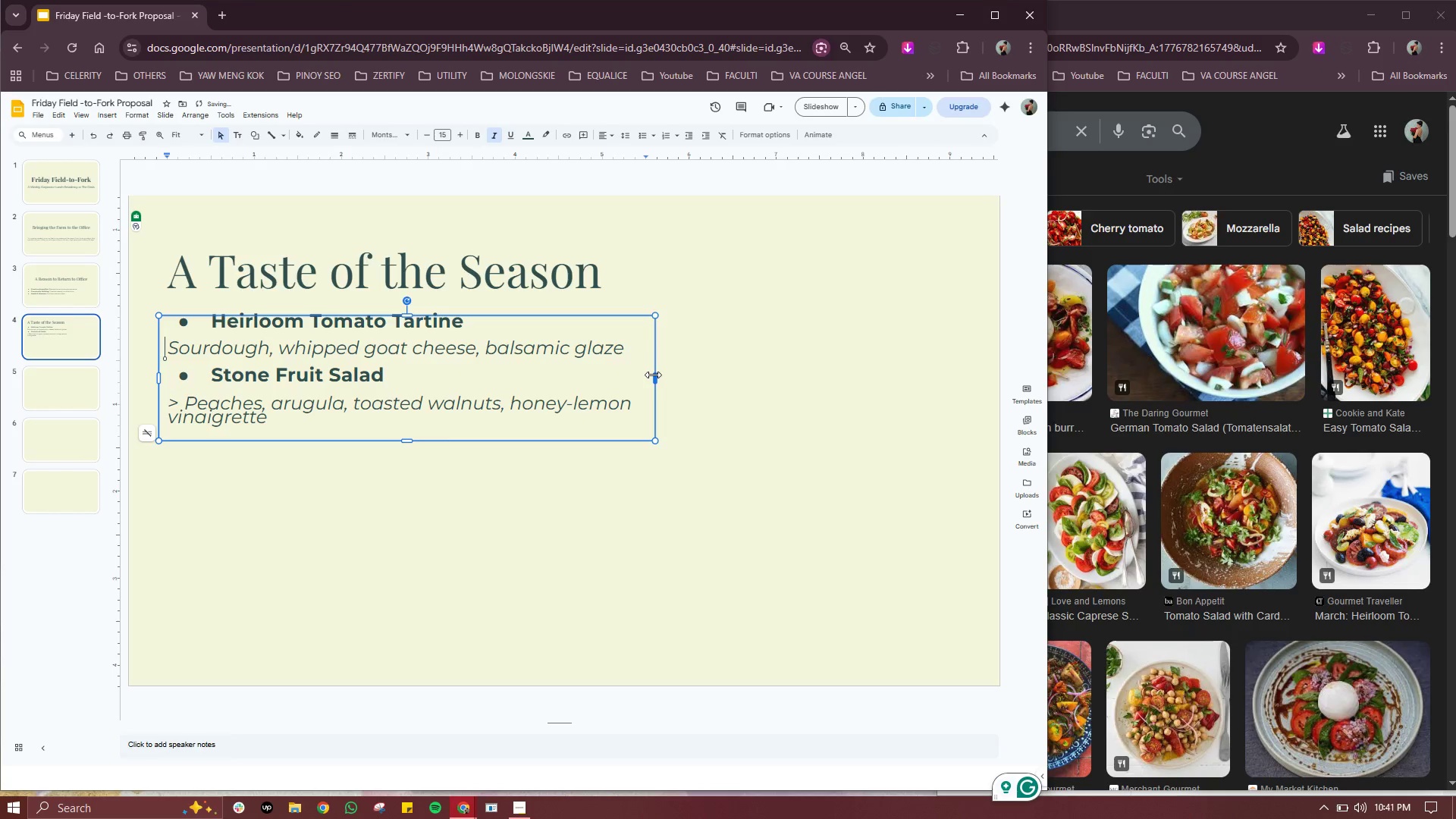 
left_click_drag(start_coordinate=[654, 375], to_coordinate=[695, 375])
 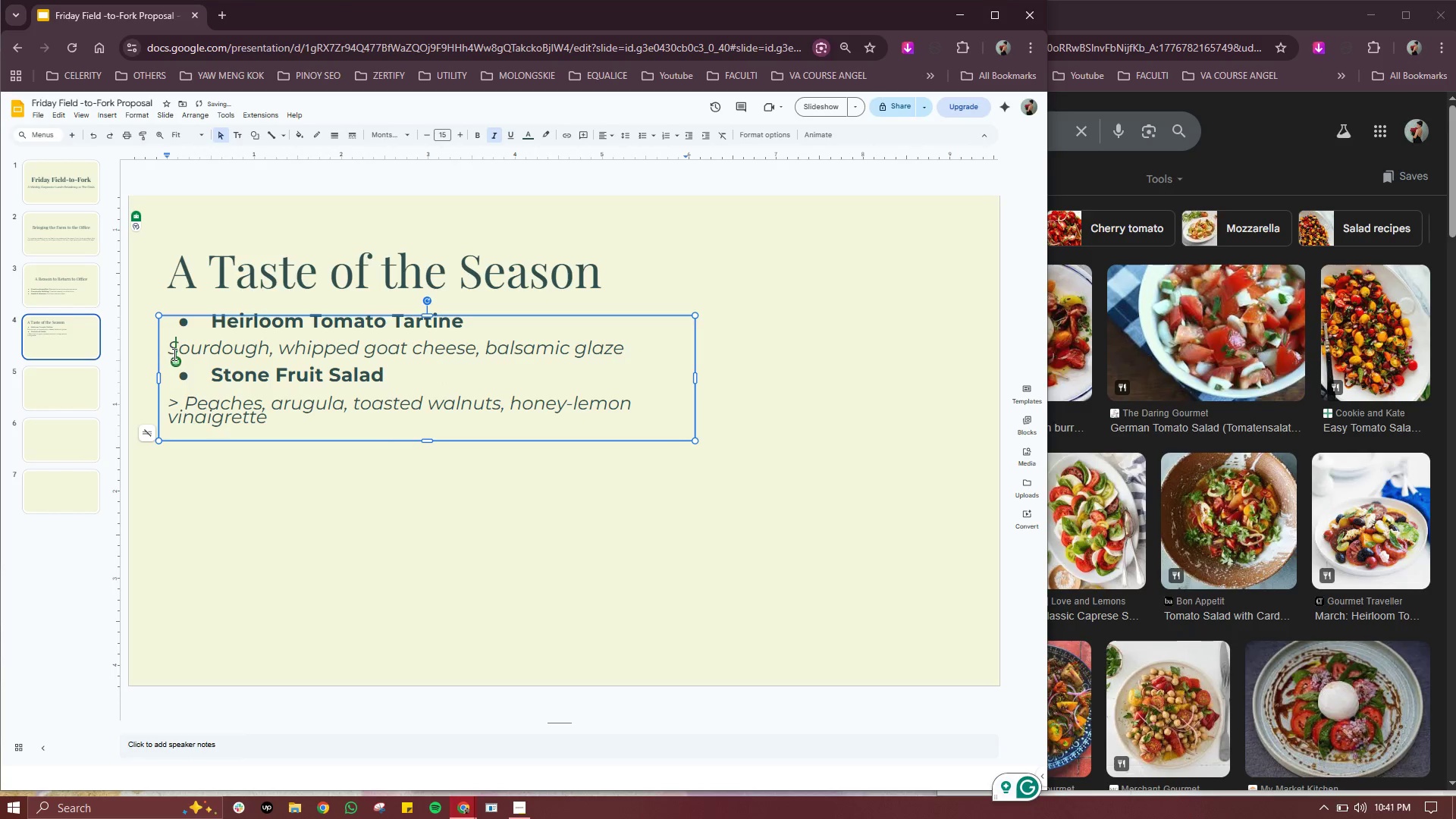 
key(ArrowLeft)
 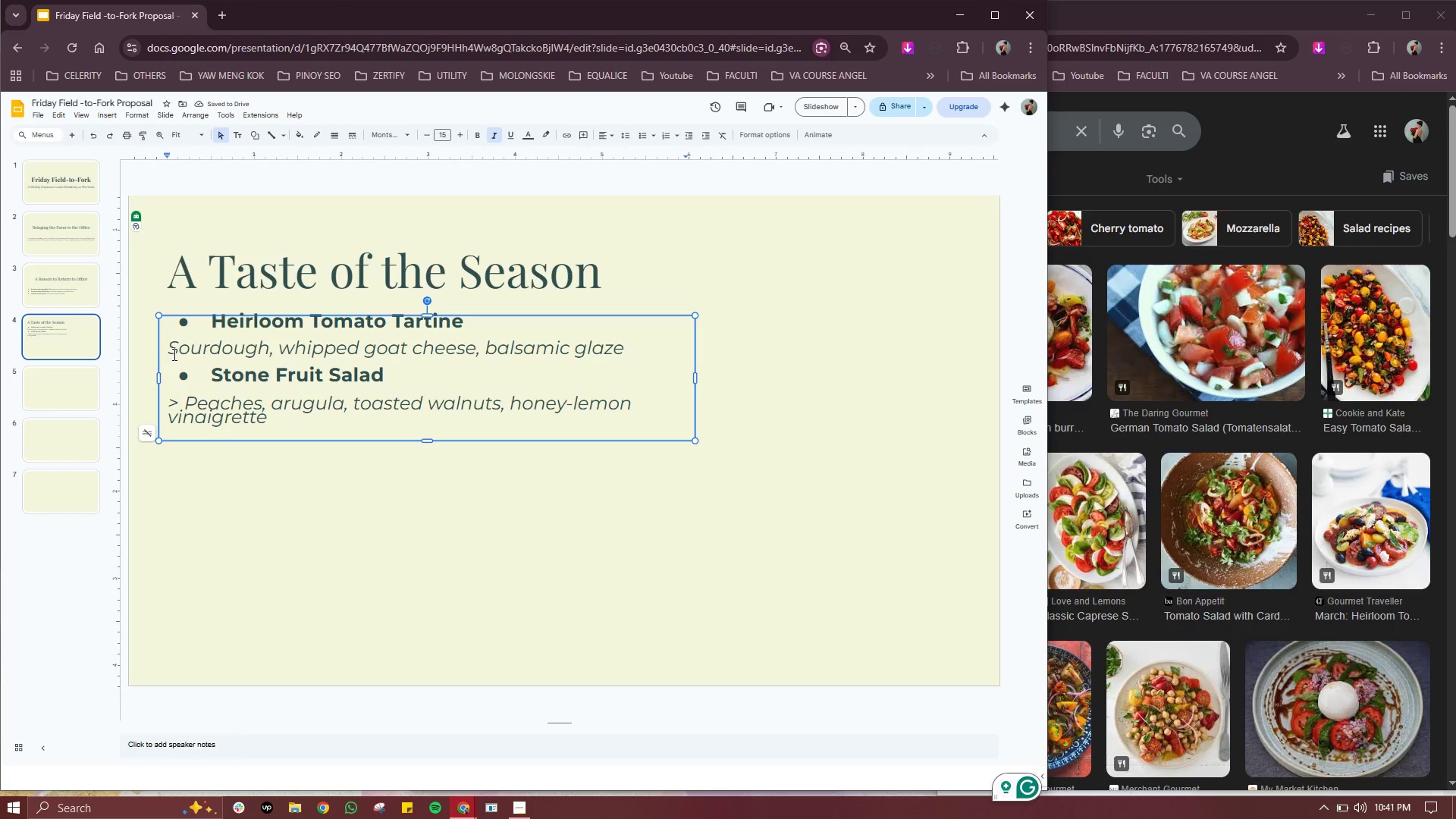 
key(Tab)
 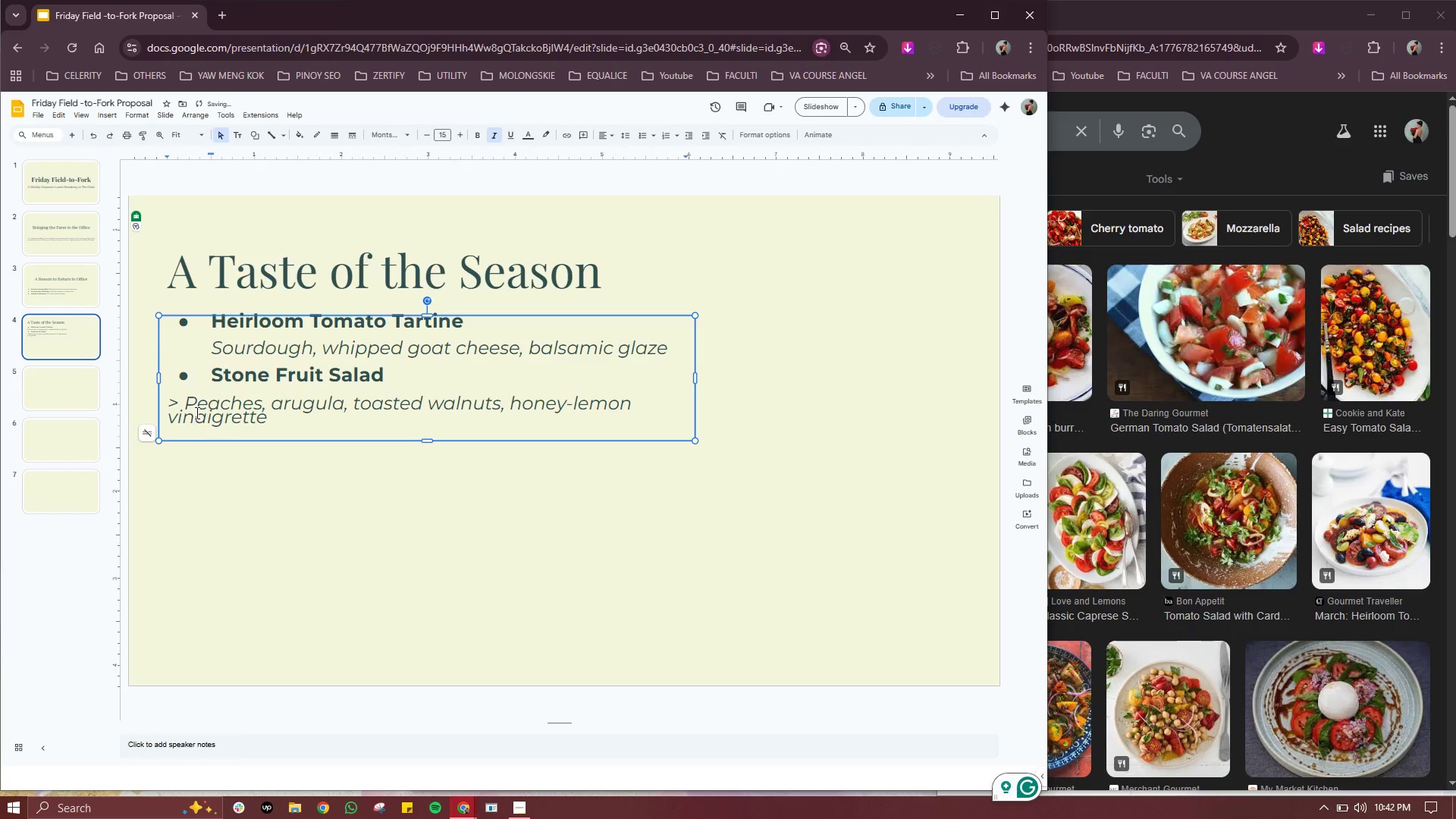 
left_click([190, 403])
 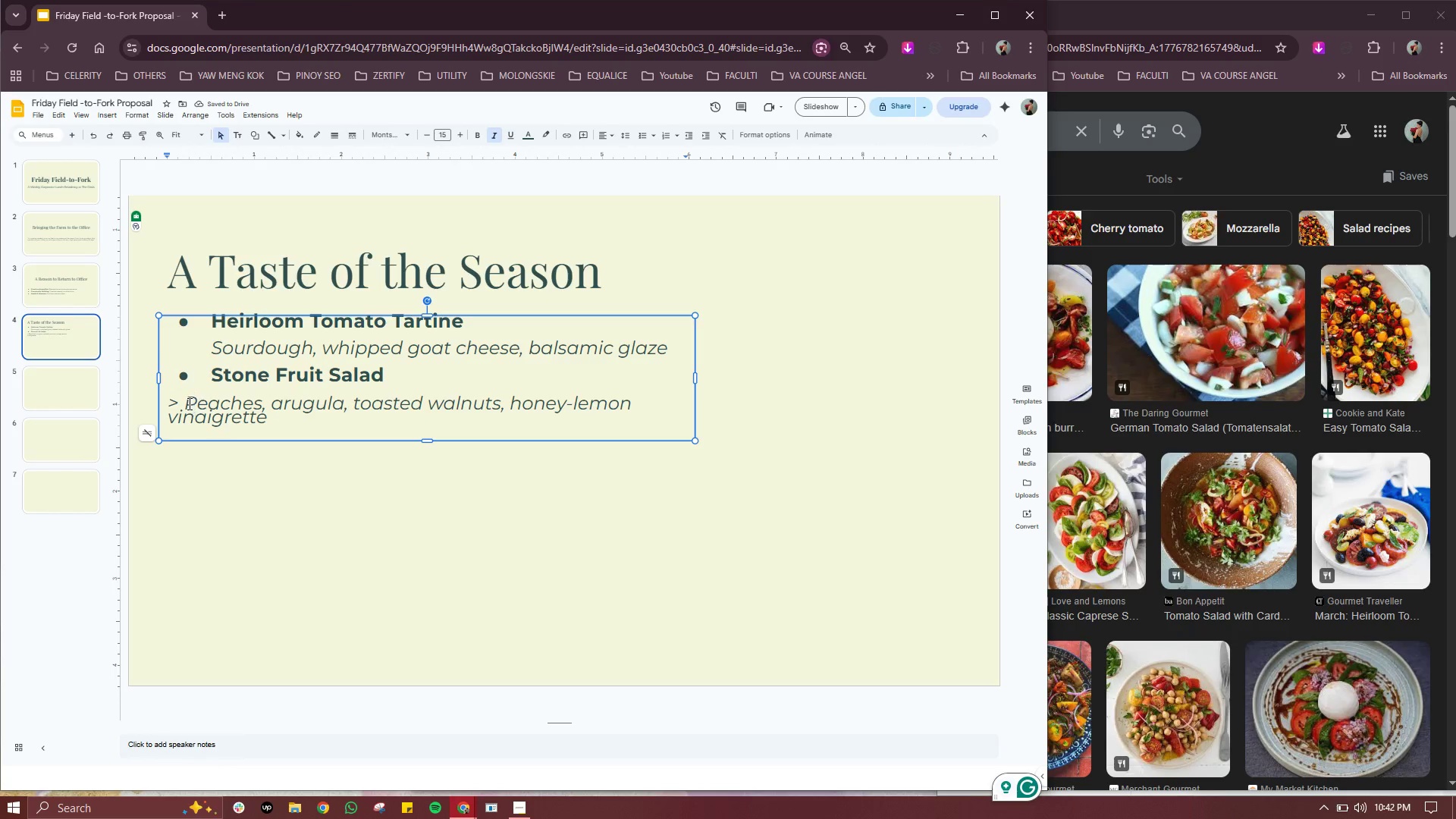 
left_click([187, 403])
 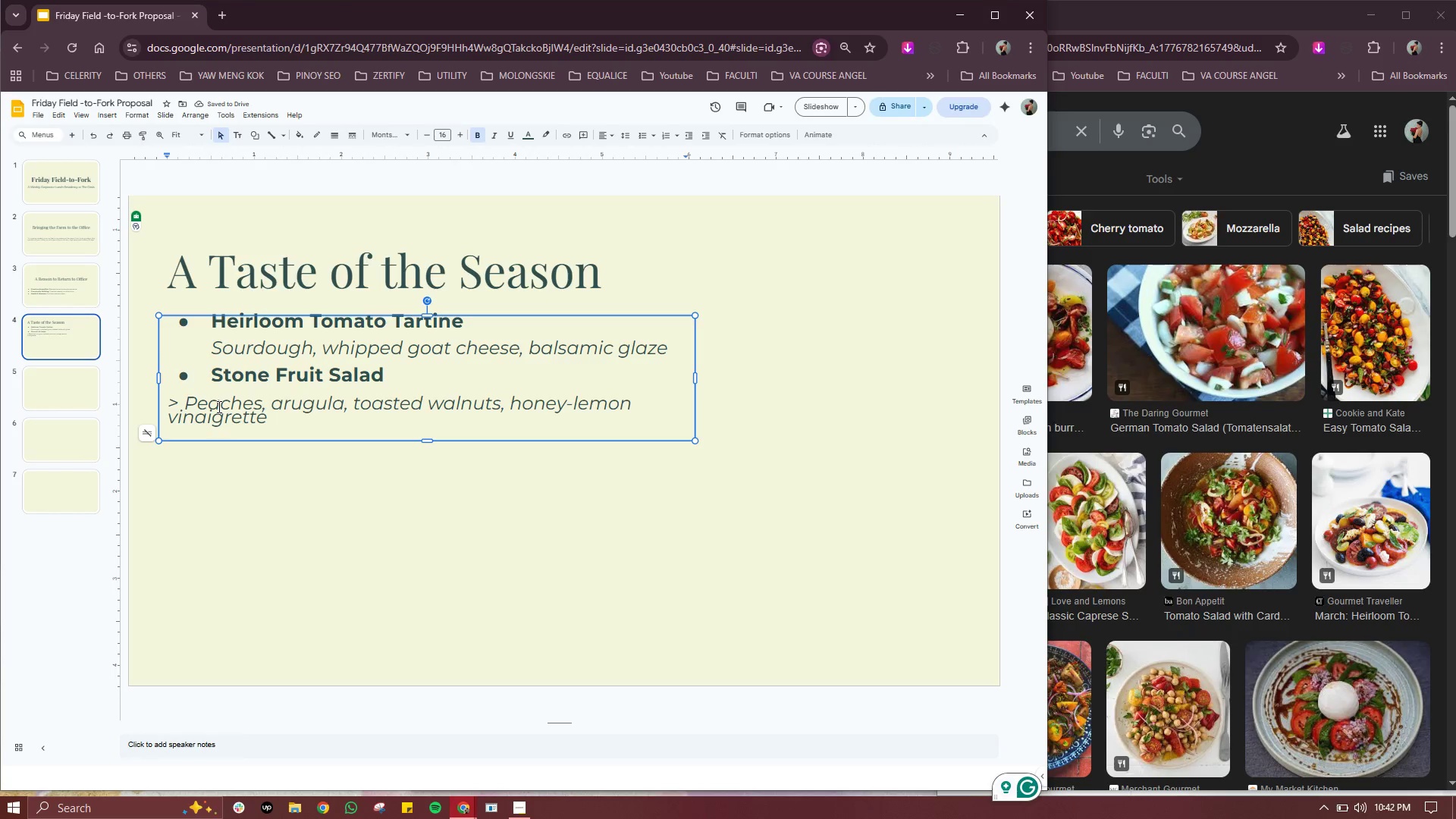 
key(Backspace)
key(Backspace)
type(qq)
key(Backspace)
key(Backspace)
key(Backspace)
 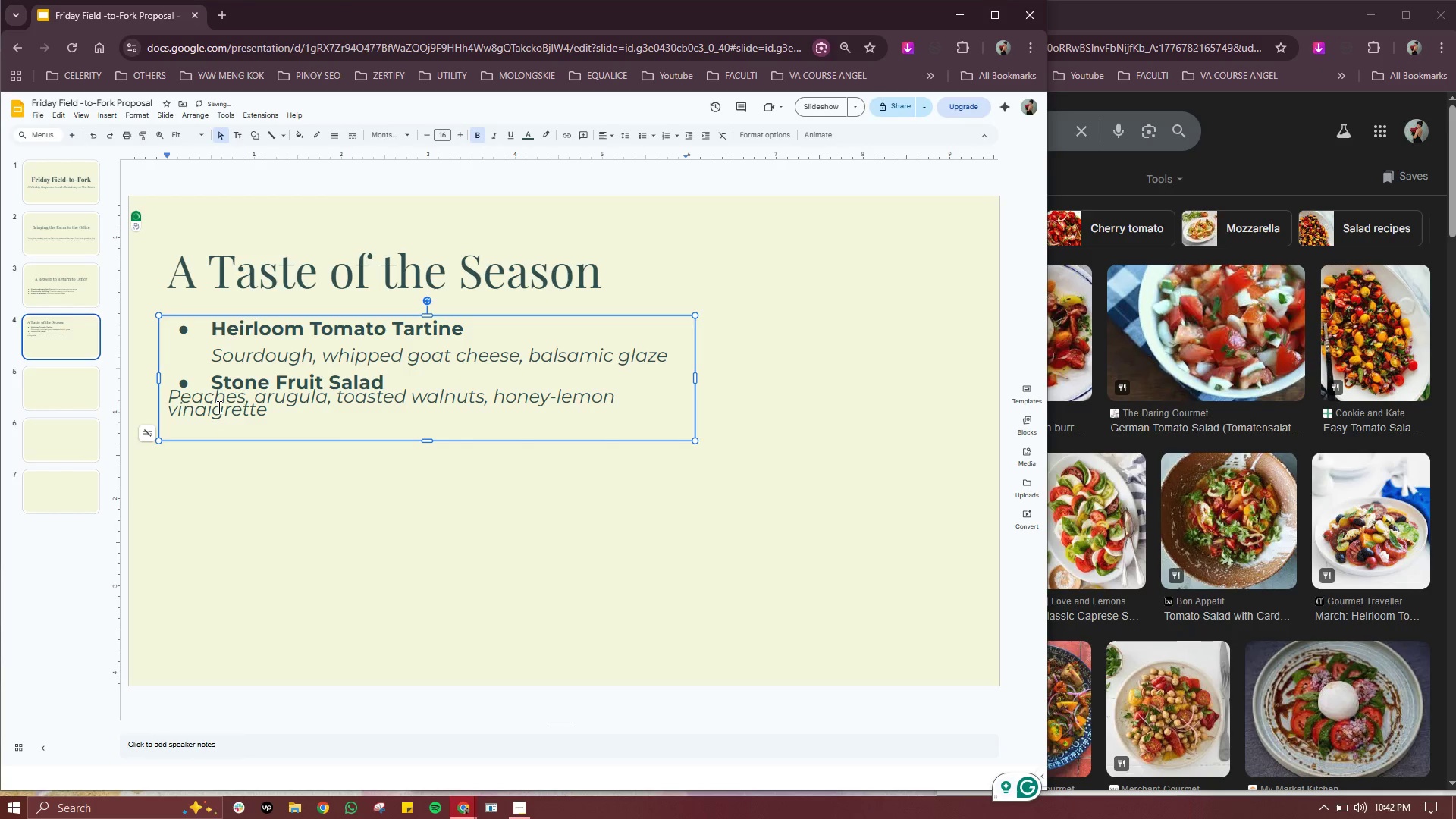 
key(Enter)
 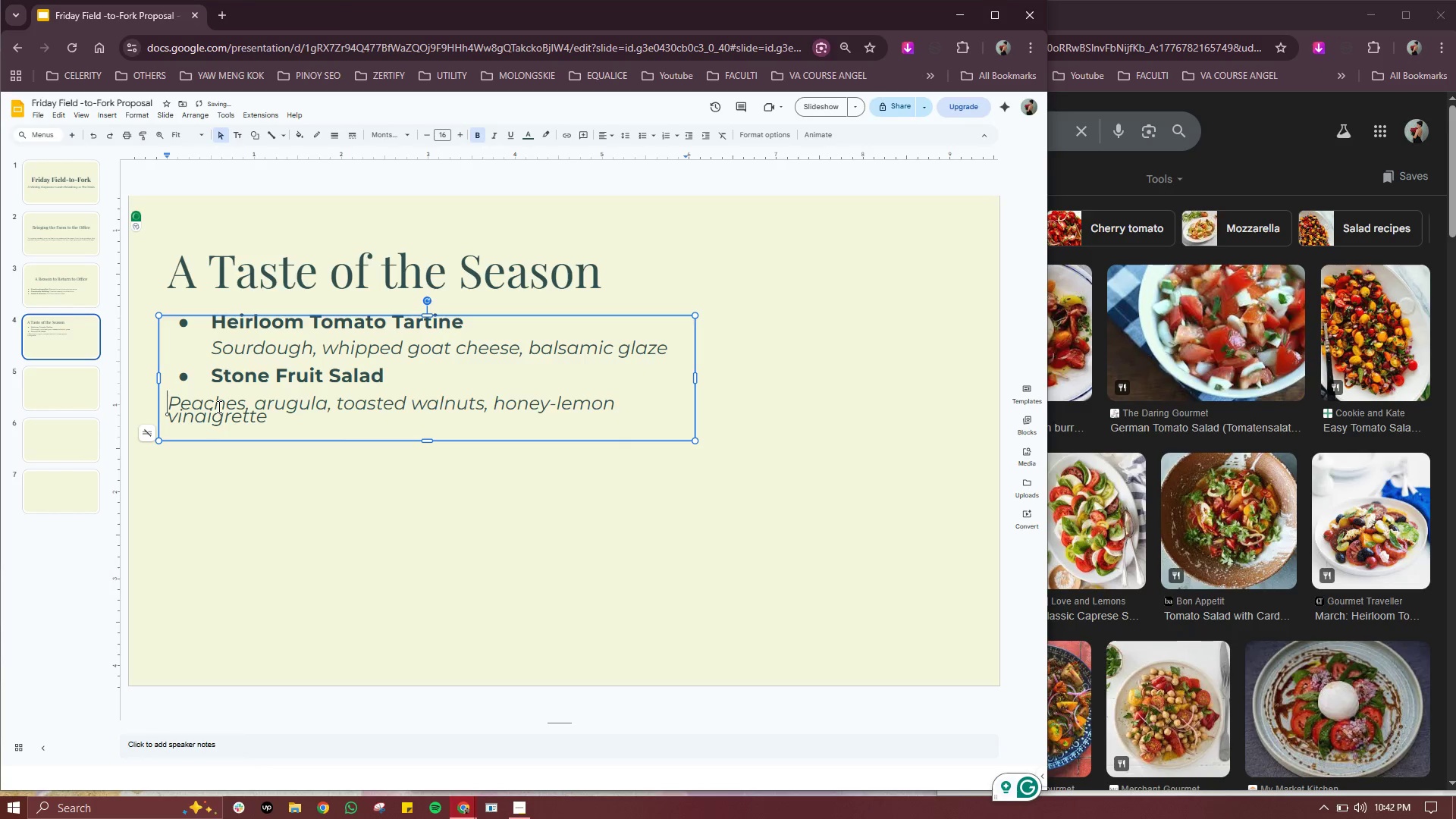 
key(Tab)
 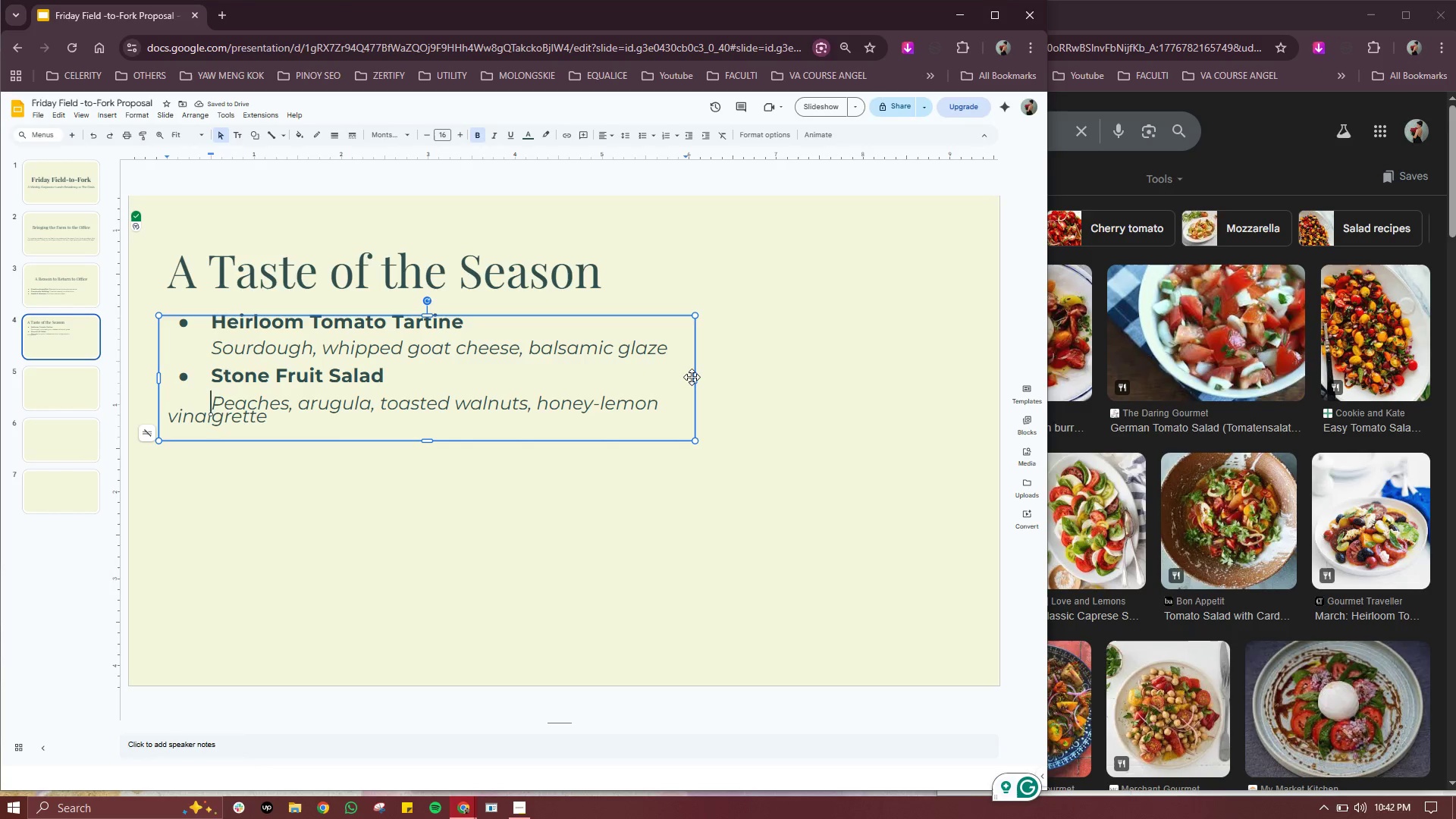 
left_click_drag(start_coordinate=[695, 377], to_coordinate=[737, 375])
 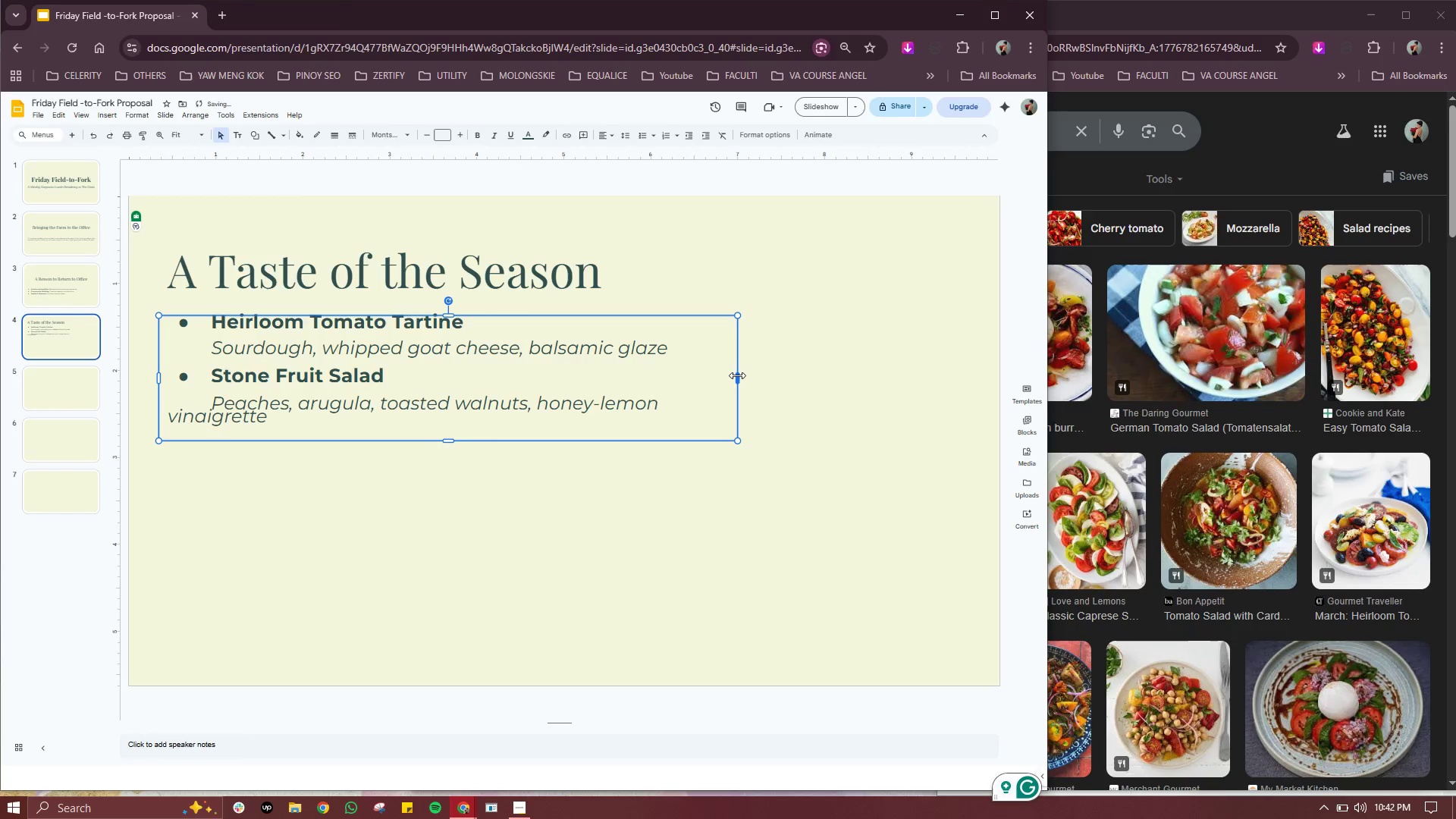 
left_click_drag(start_coordinate=[737, 375], to_coordinate=[774, 373])
 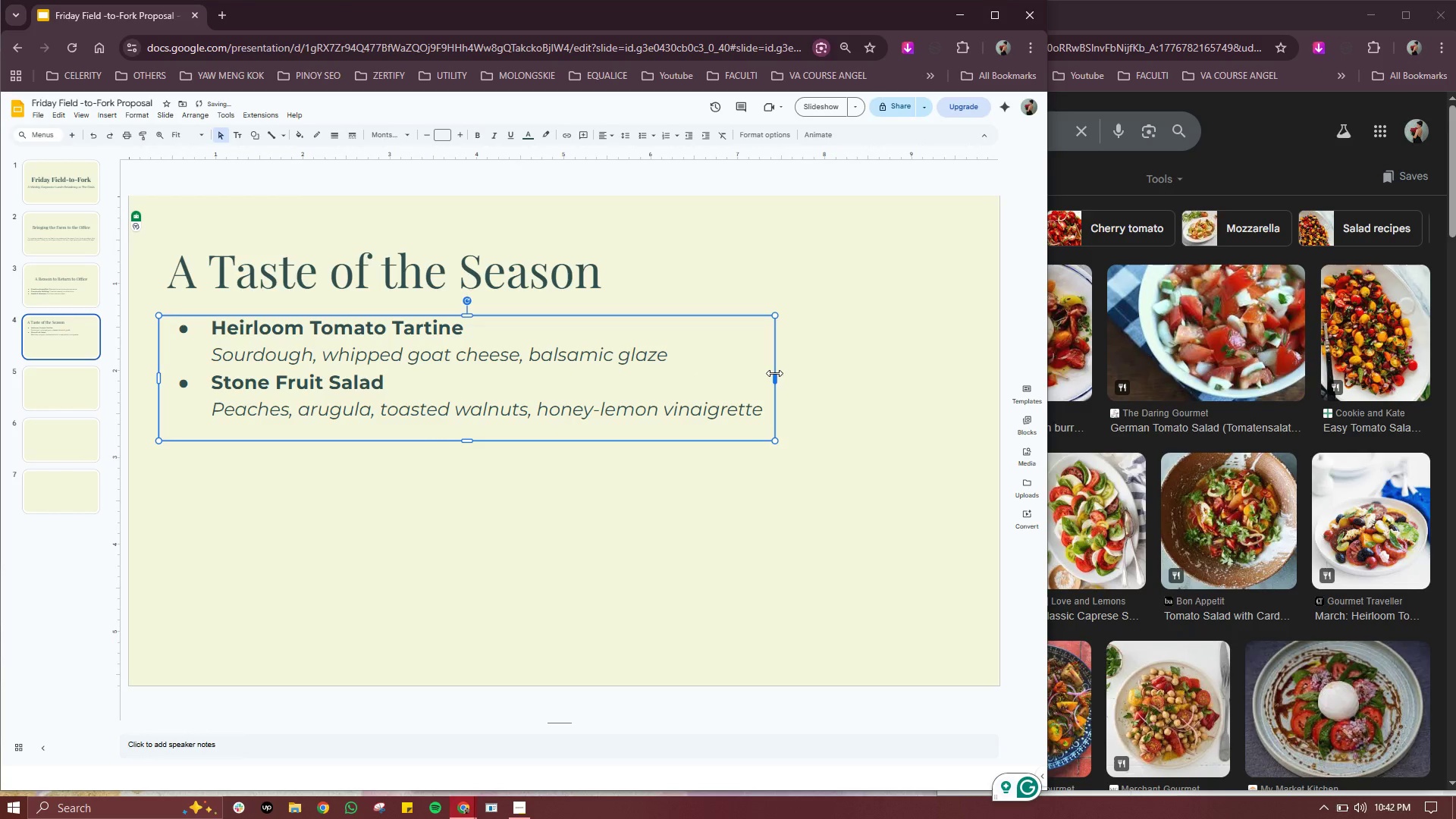 
left_click_drag(start_coordinate=[774, 373], to_coordinate=[770, 373])
 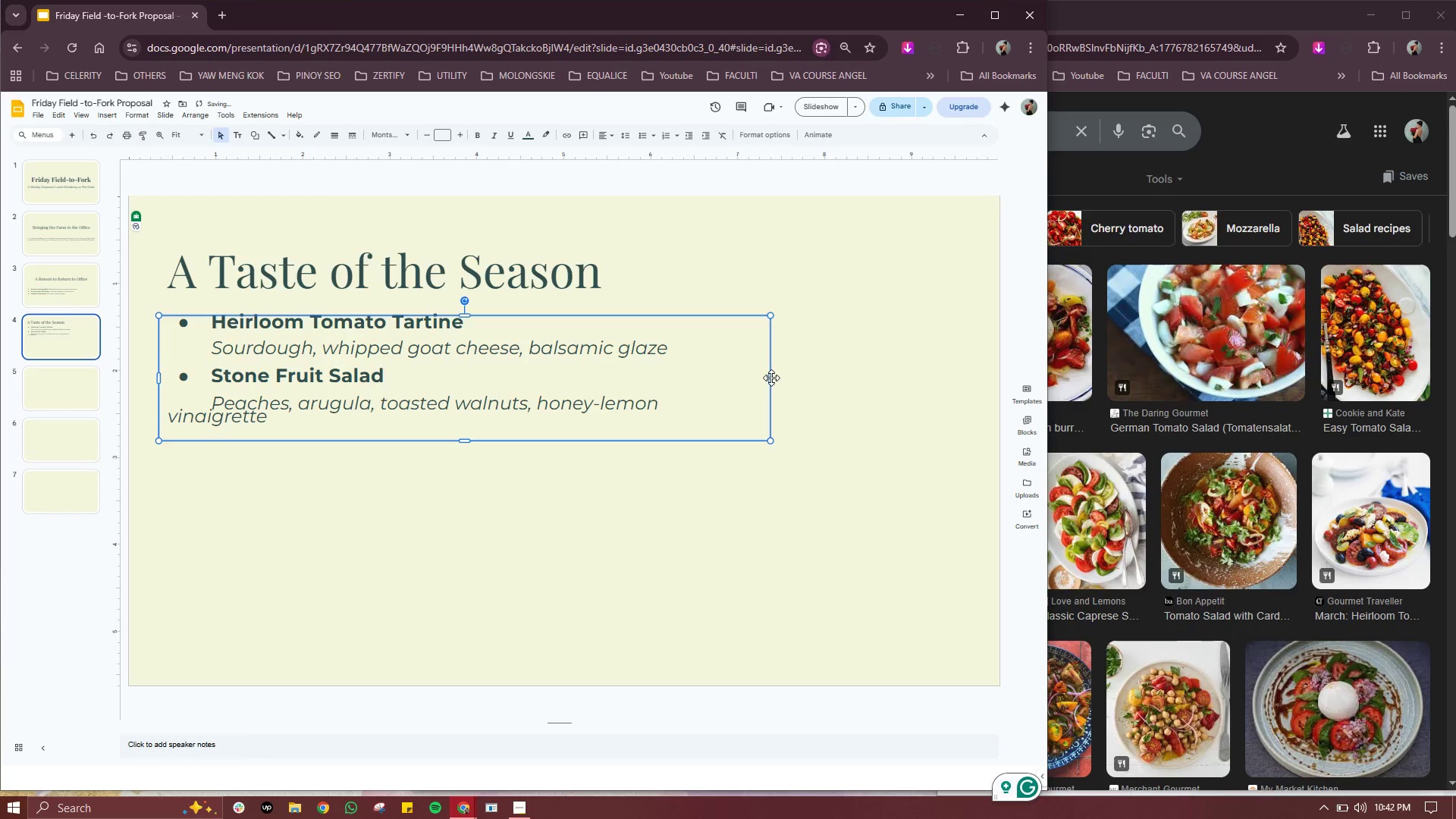 
left_click_drag(start_coordinate=[768, 375], to_coordinate=[789, 373])
 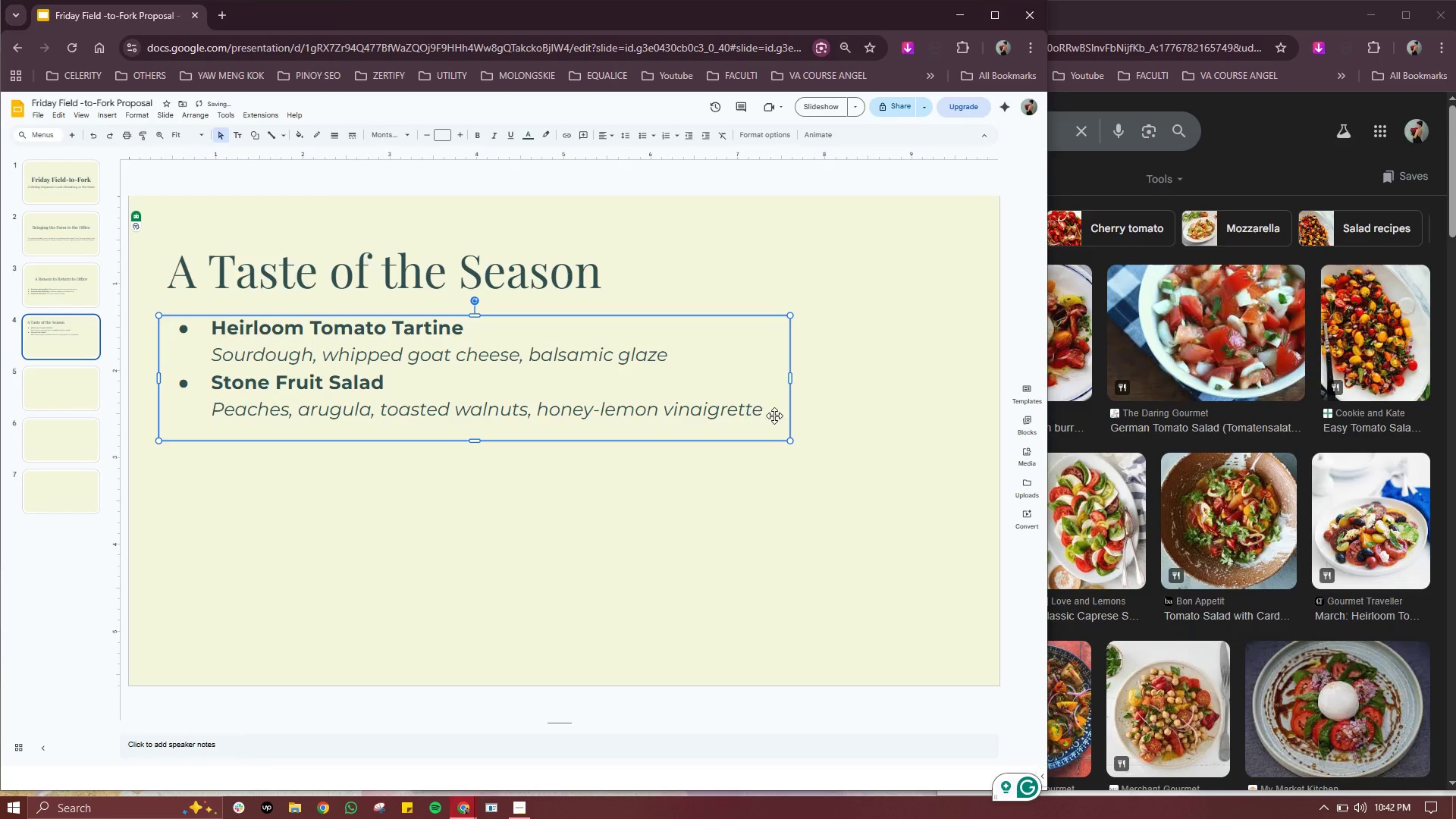 
left_click([775, 416])
 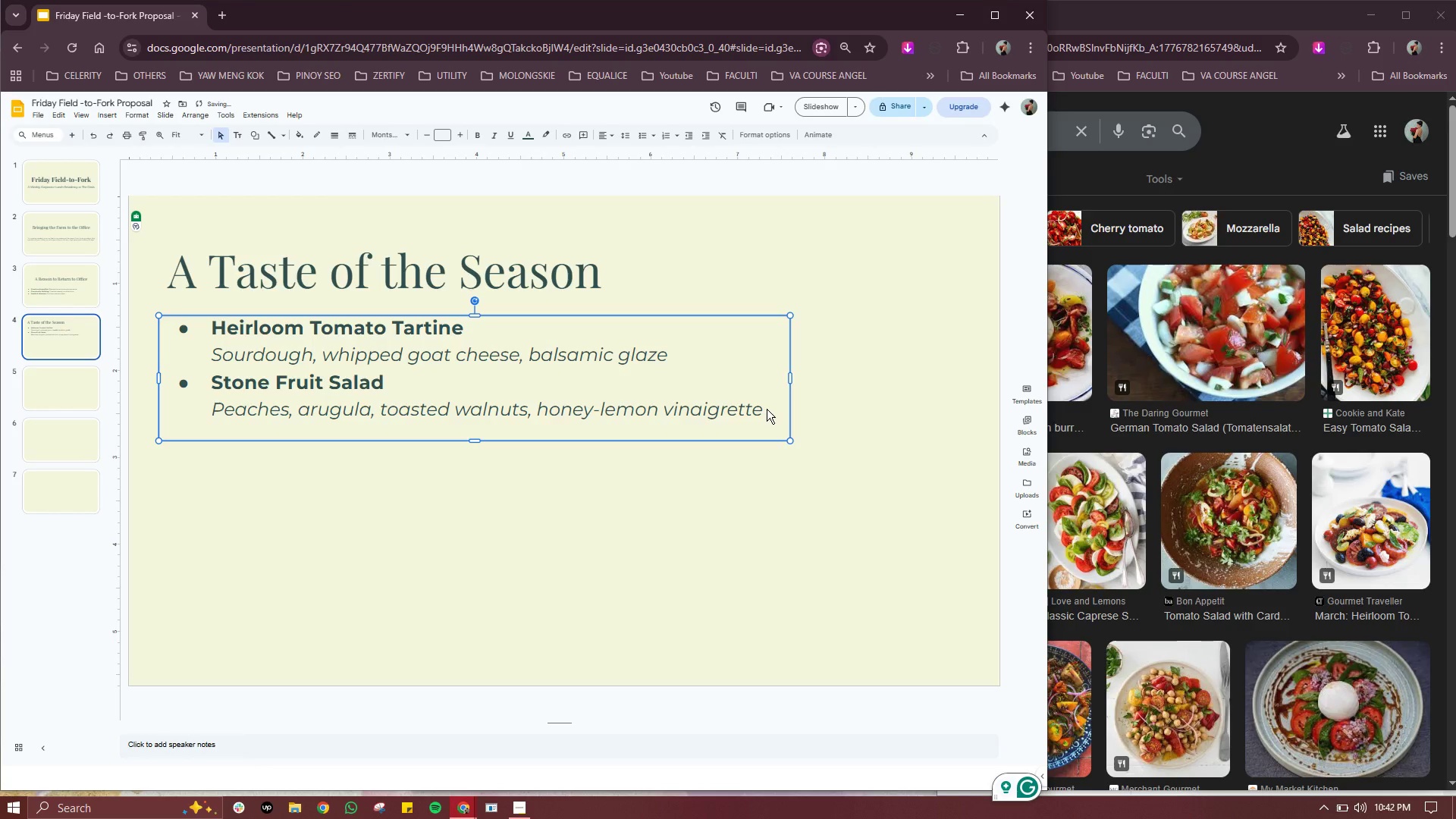 
triple_click([767, 409])
 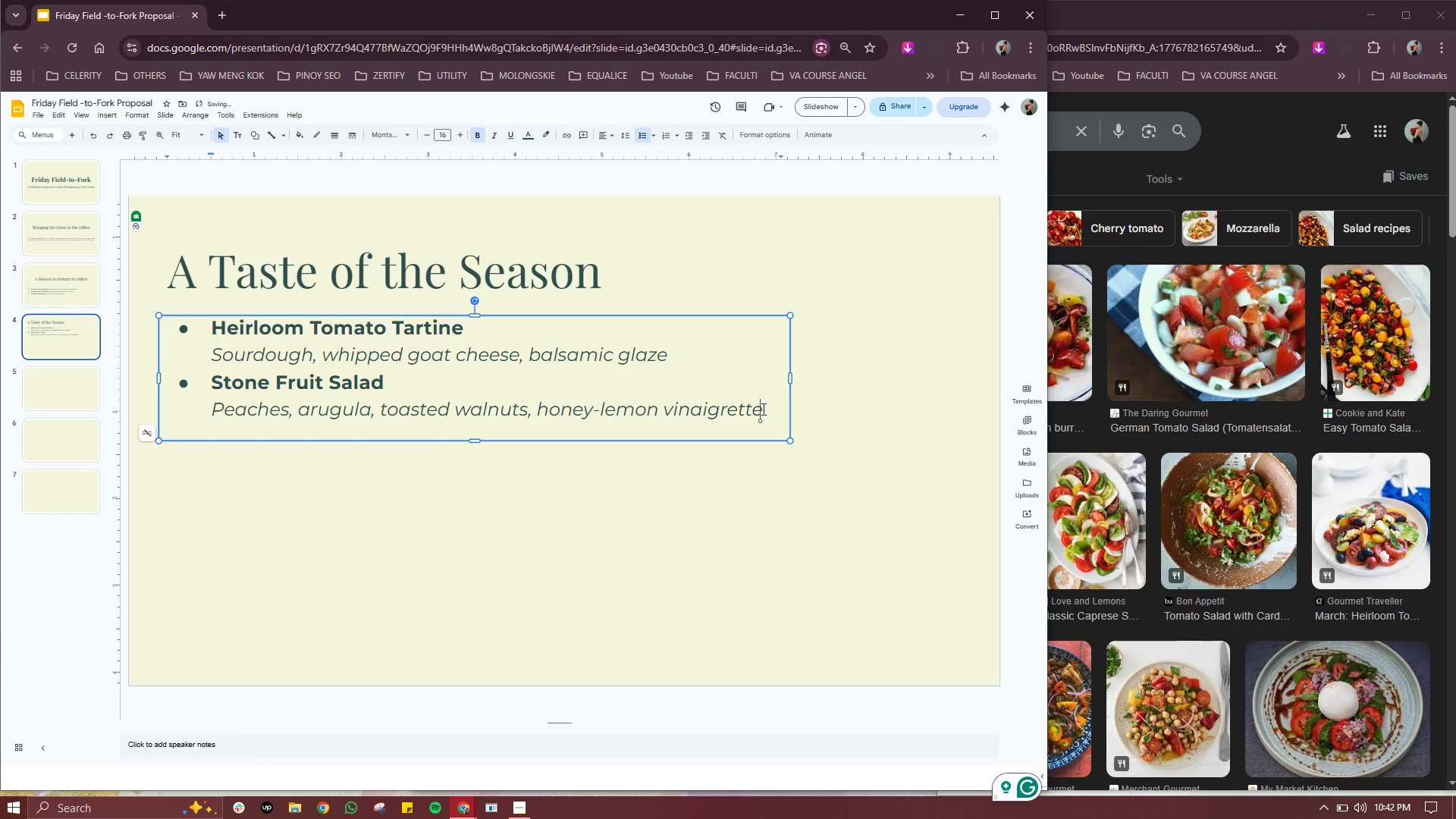 
left_click([762, 409])
 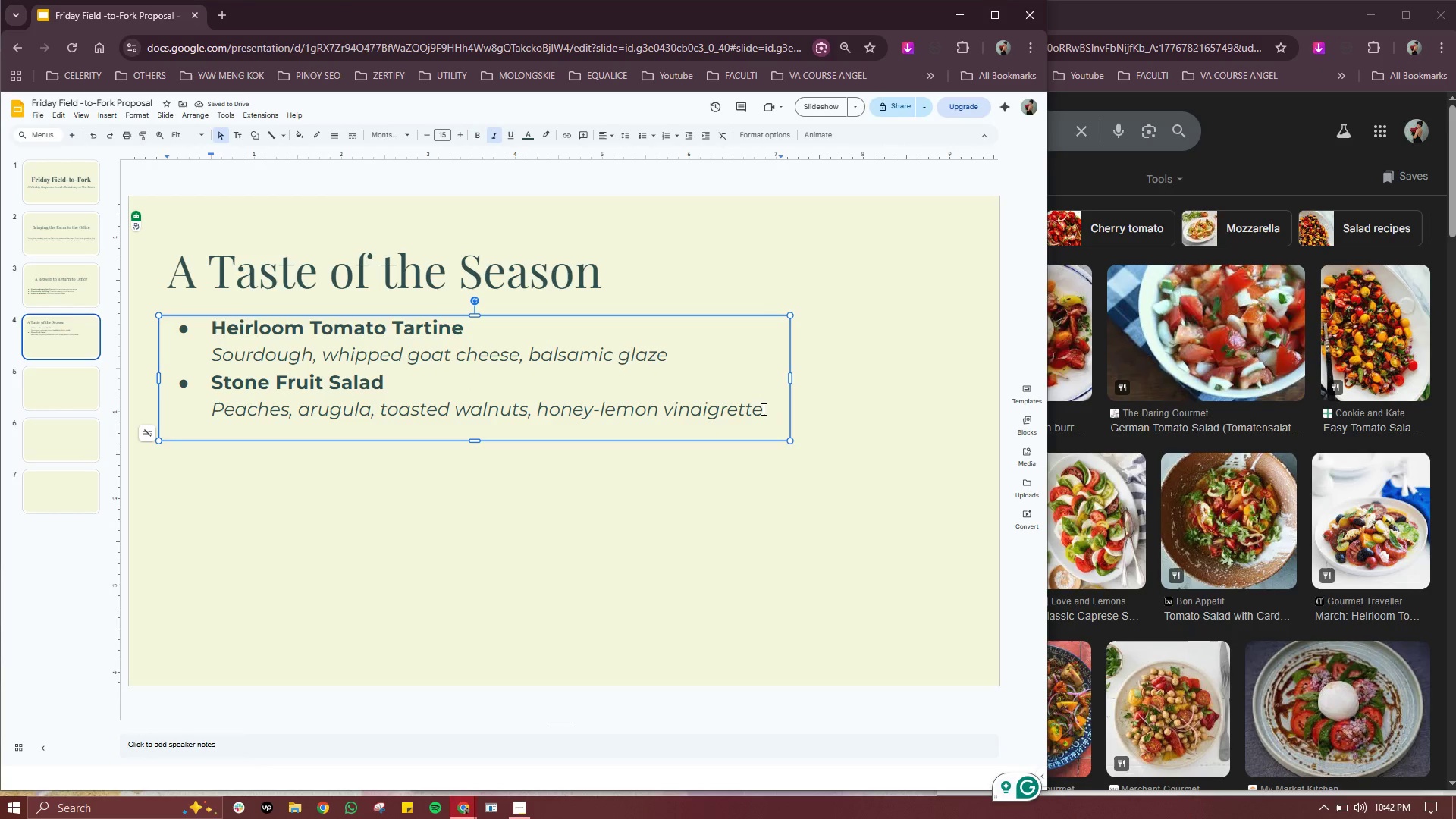 
key(Enter)
 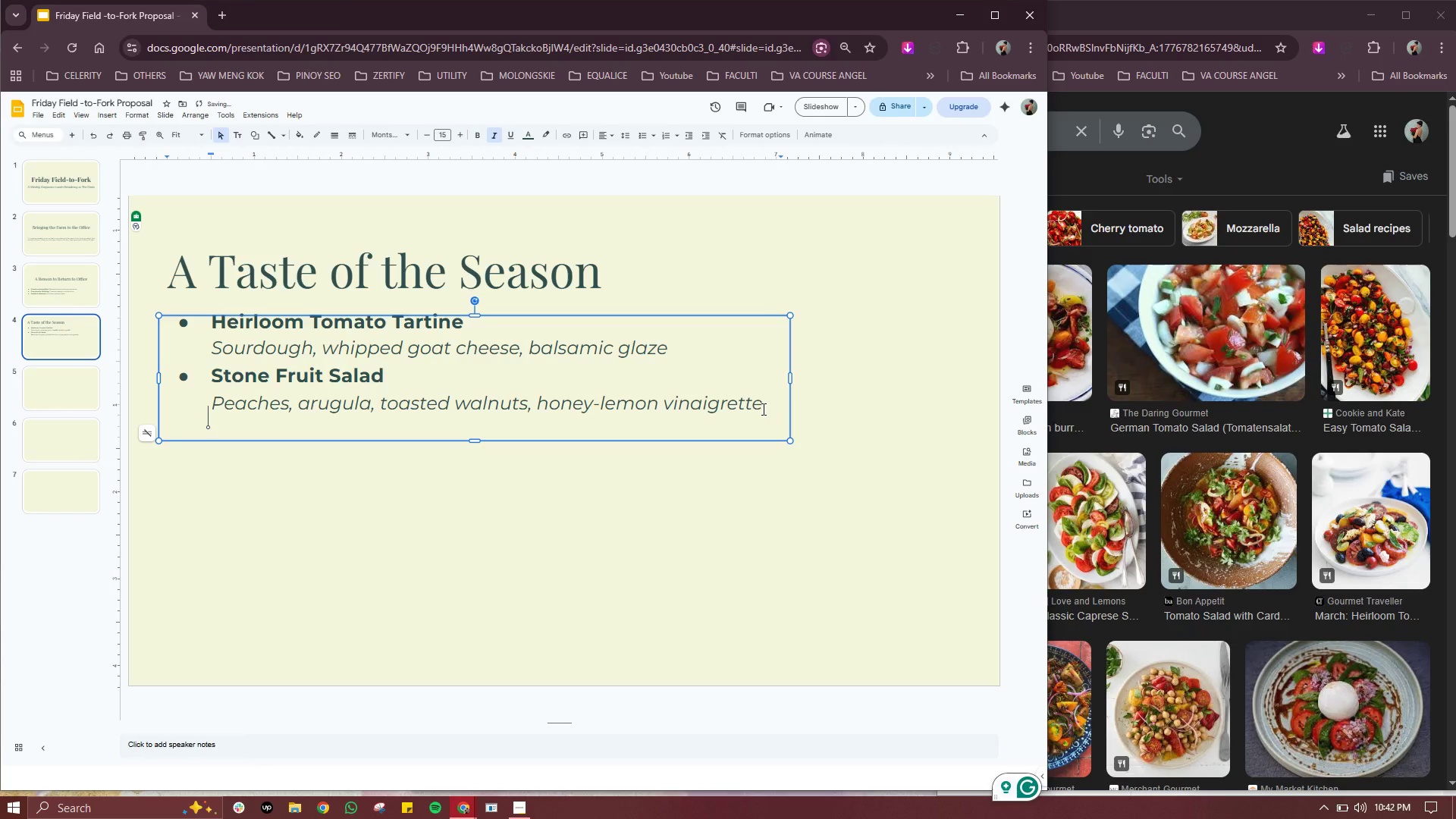 
key(Enter)
 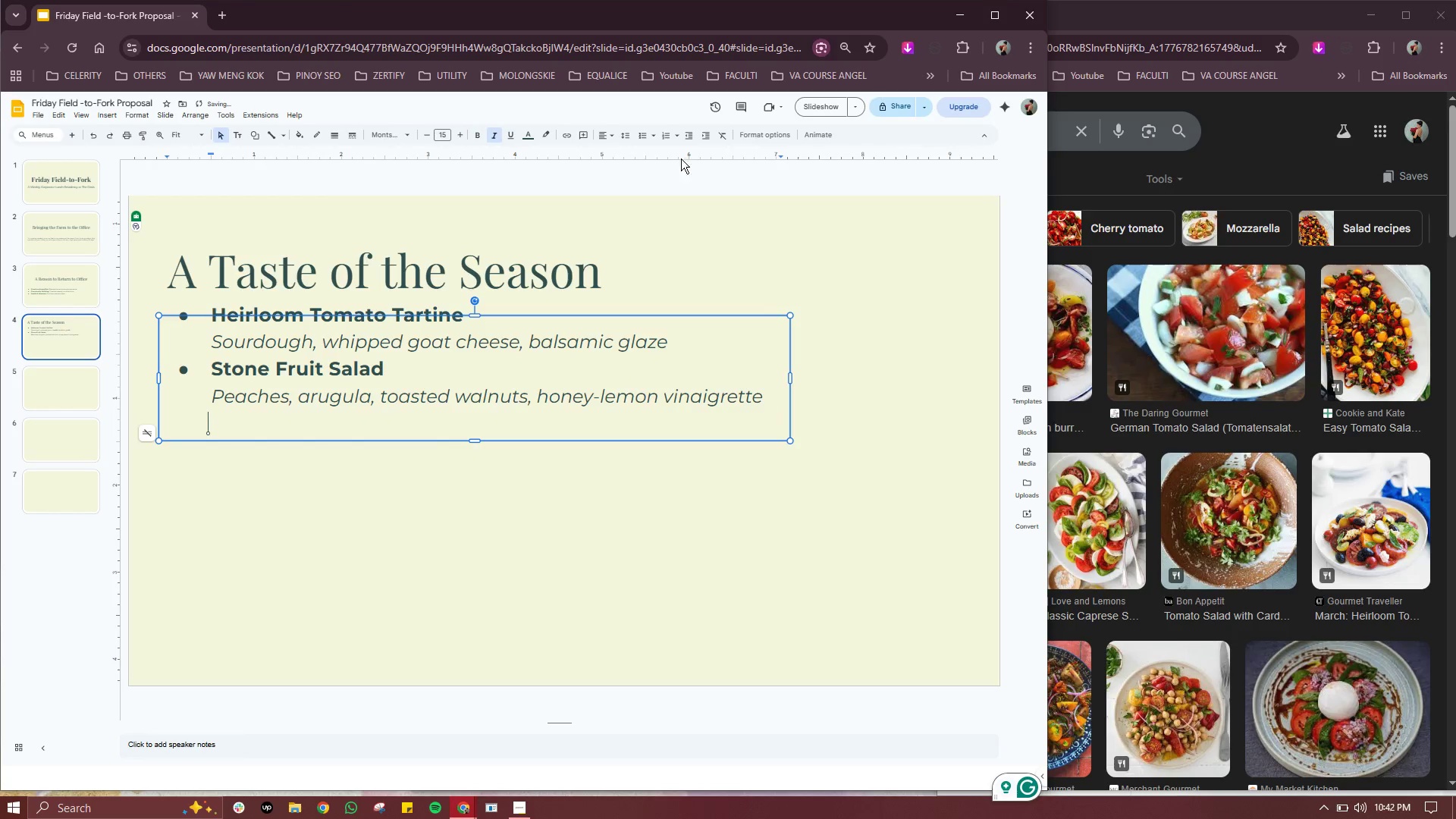 
key(Backspace)
 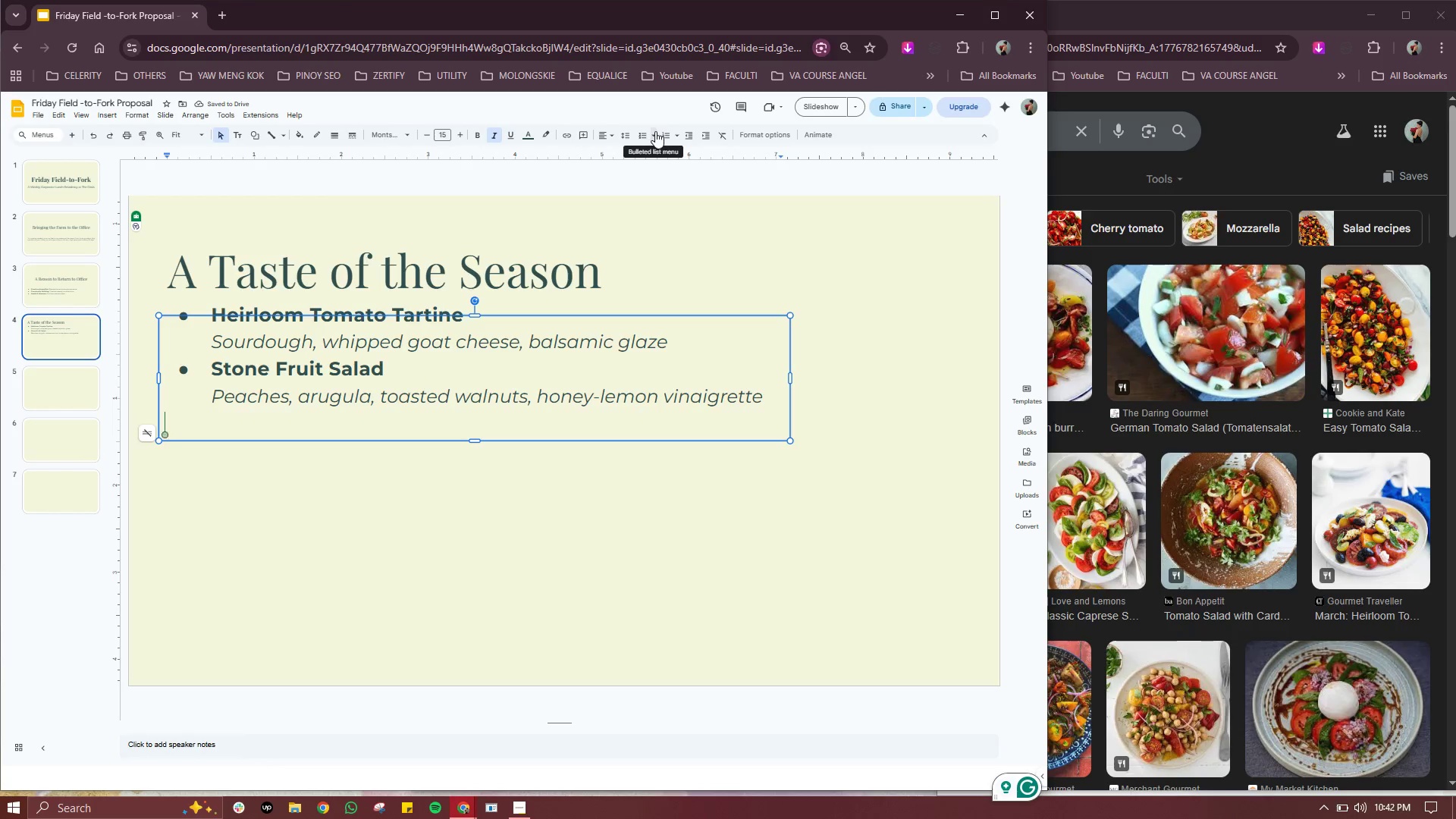 
left_click([657, 134])
 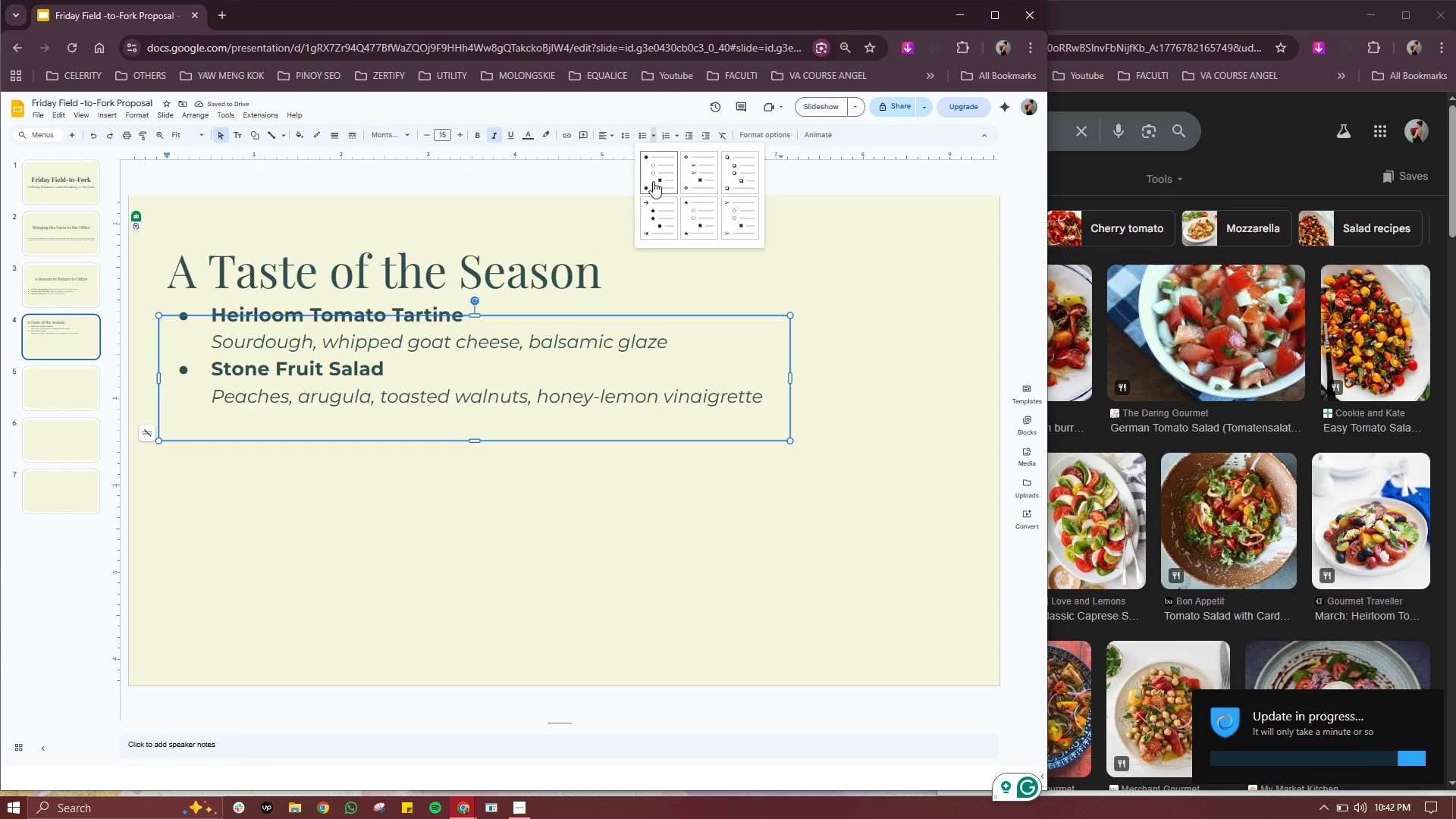 
left_click([653, 182])
 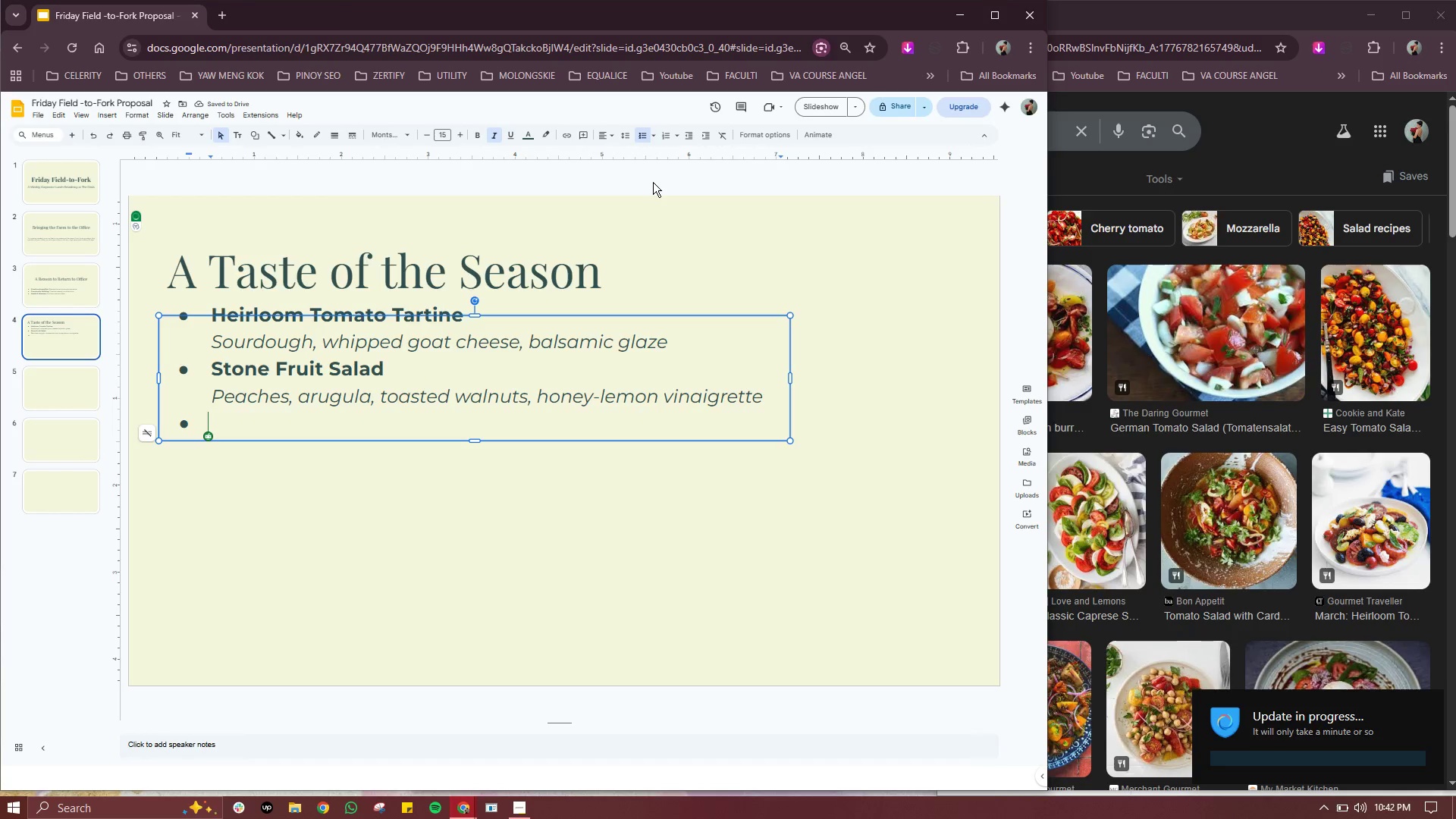 
wait(5.8)
 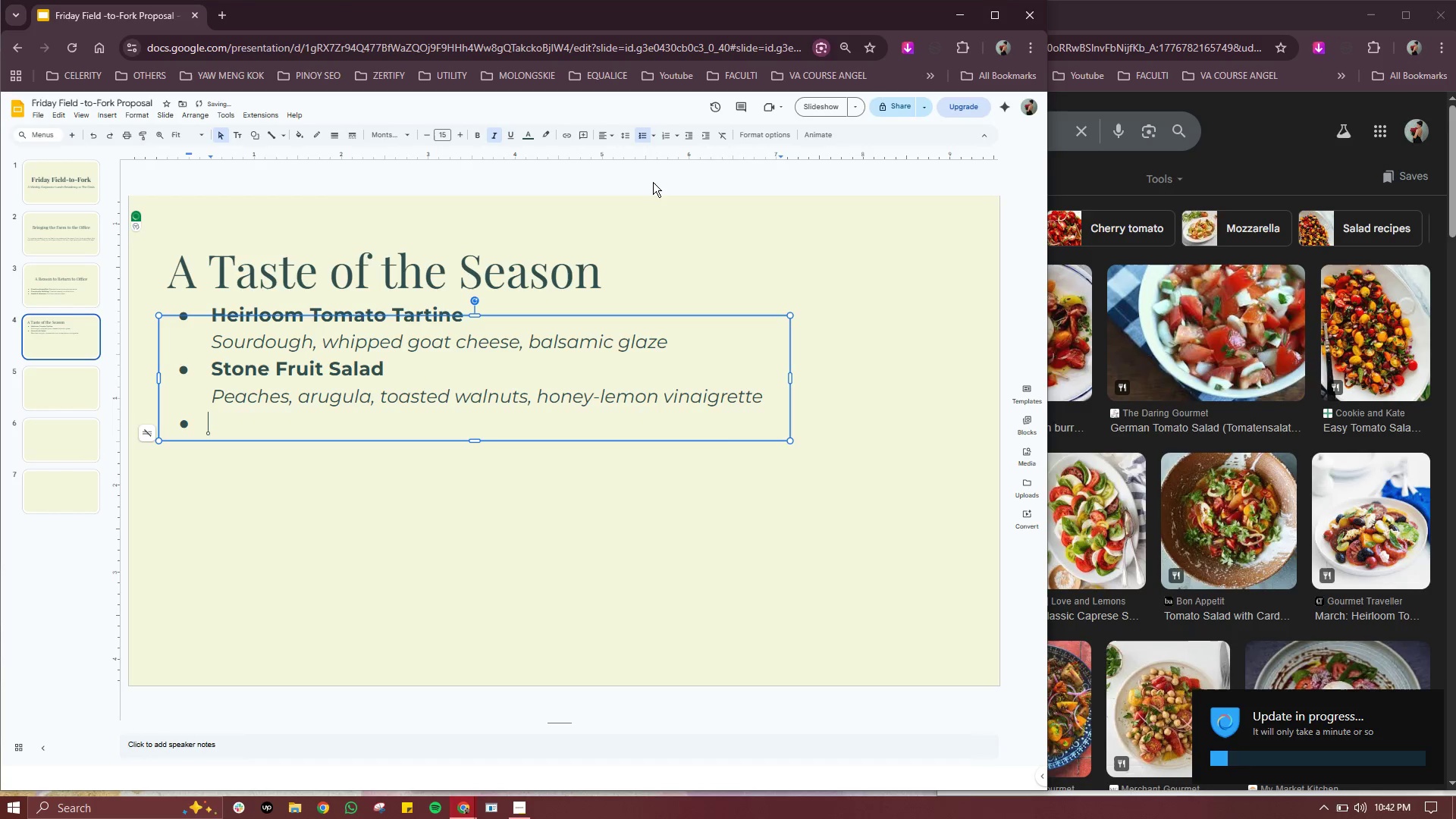 
type(Fire-Roasted )
 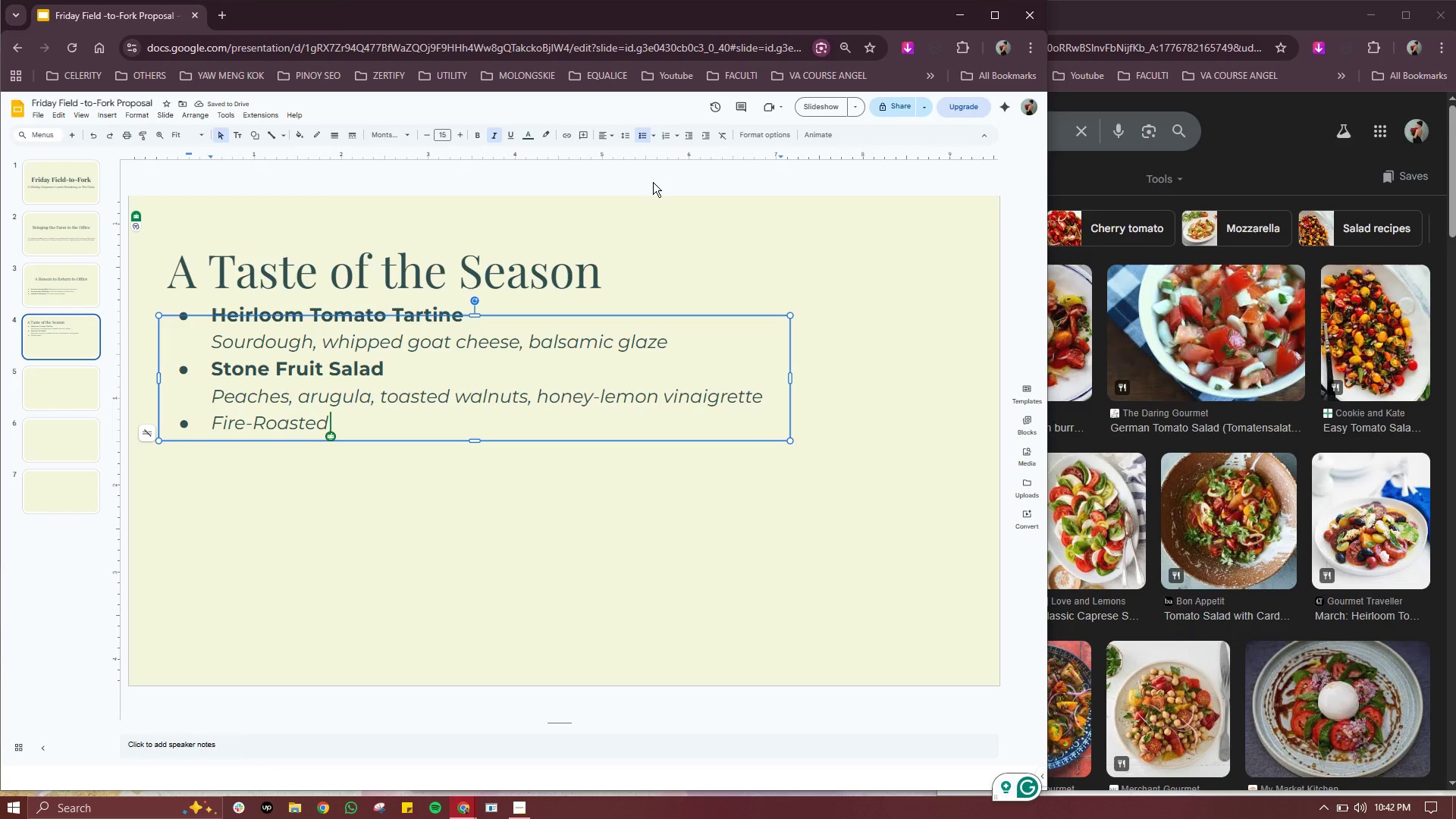 
wait(6.12)
 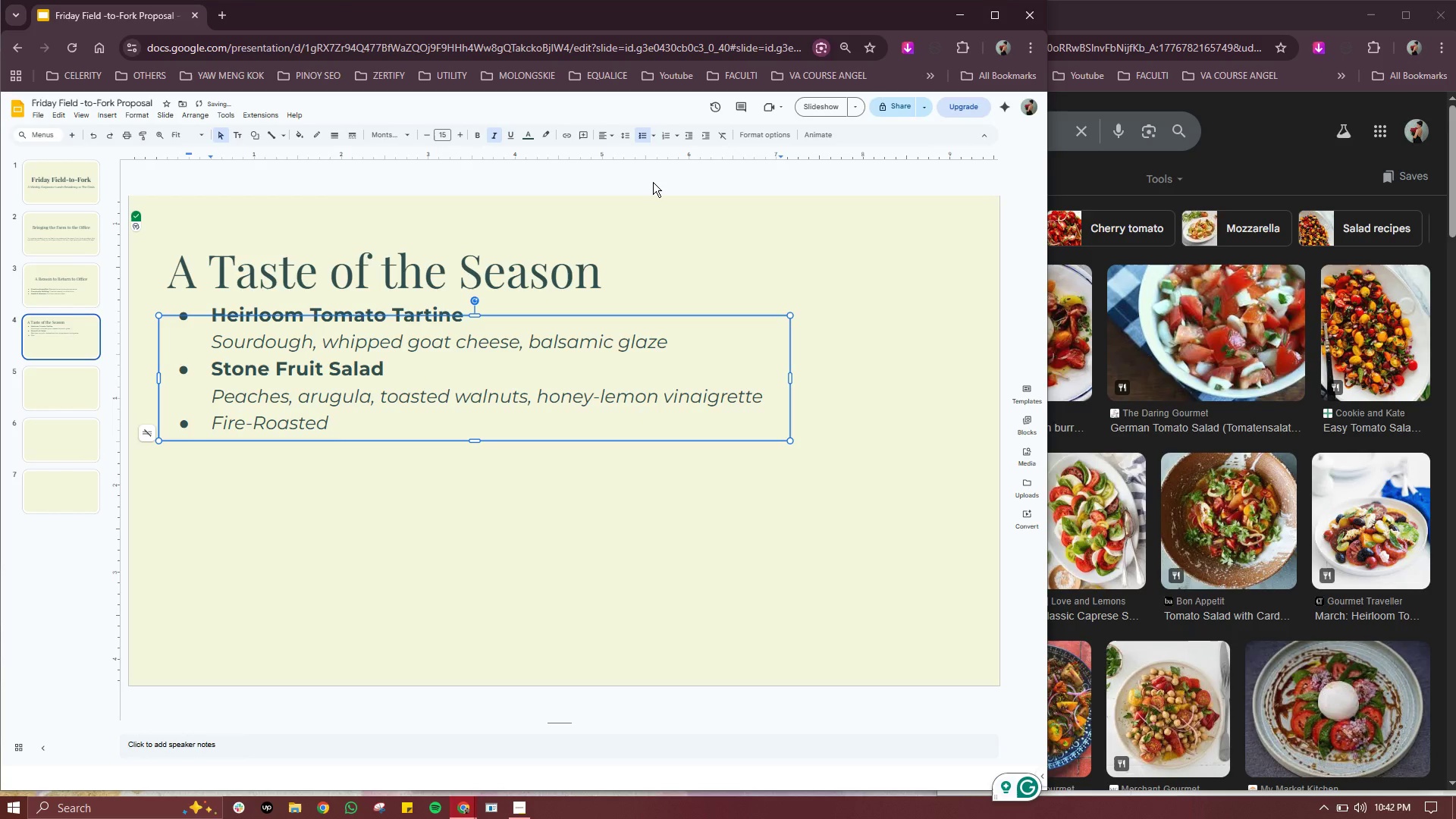 
type(Summer Sy)
key(Backspace)
type(qau)
key(Backspace)
key(Backspace)
type(uash)
 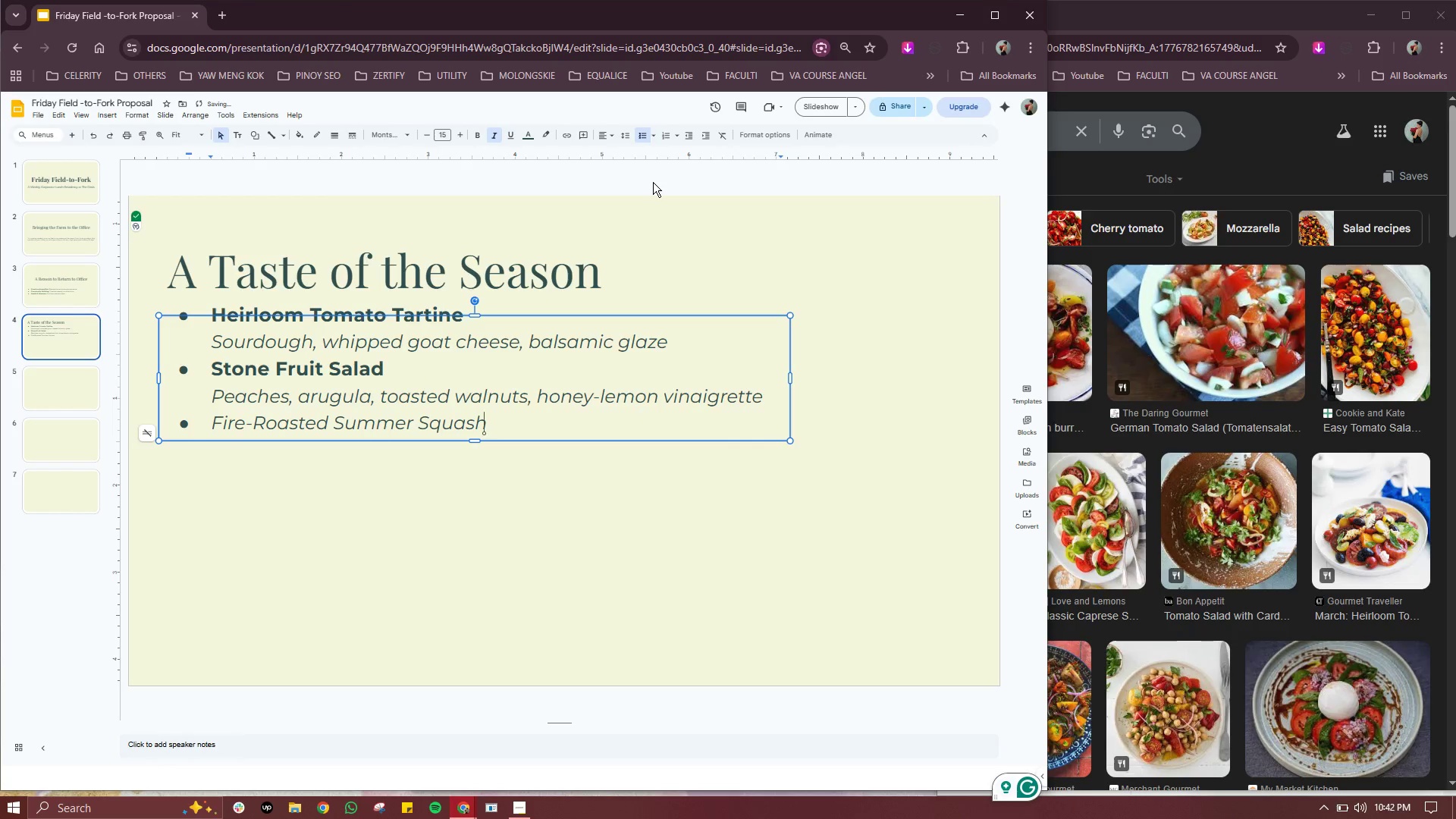 
key(Enter)
 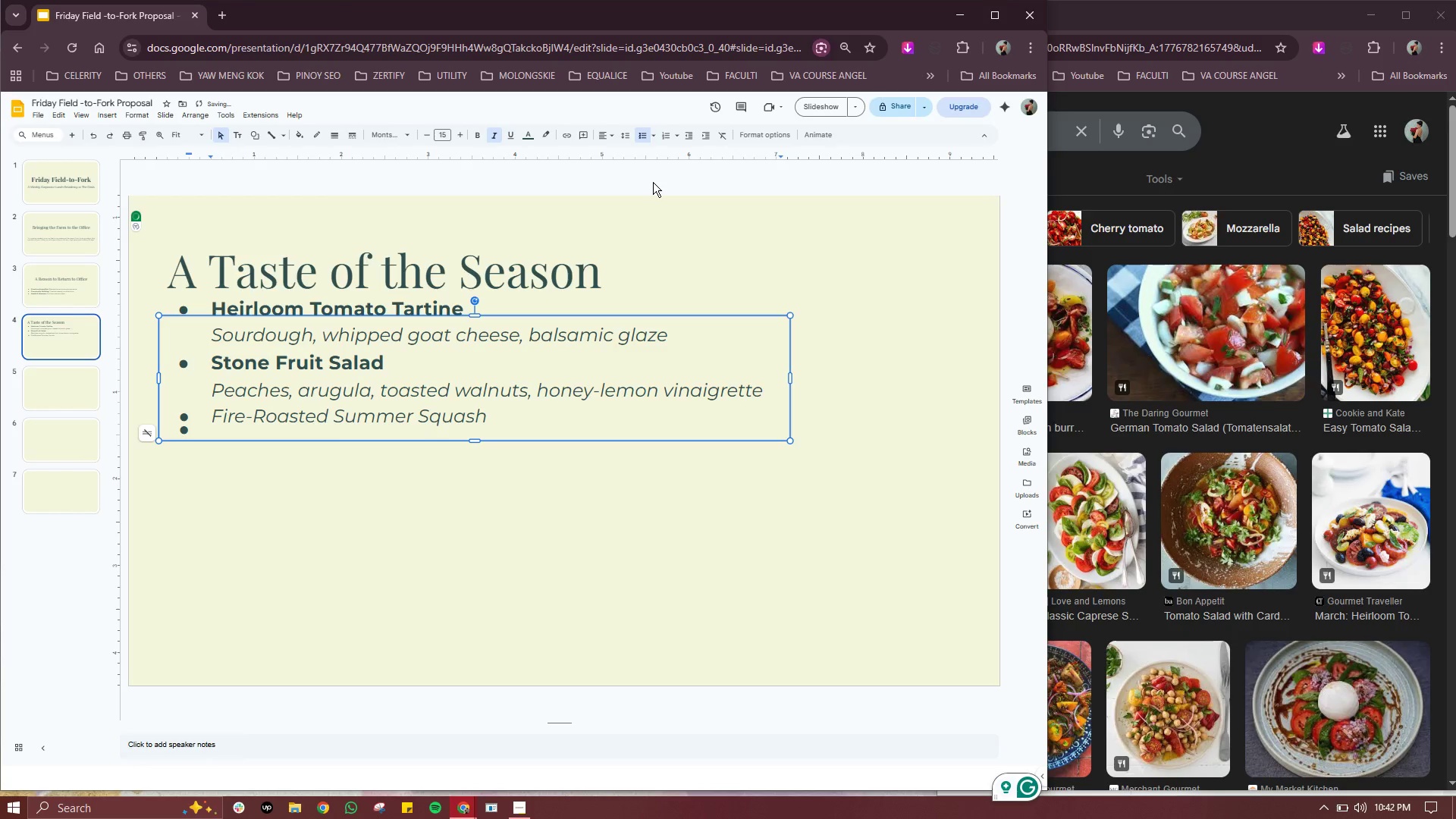 
key(Backspace)
 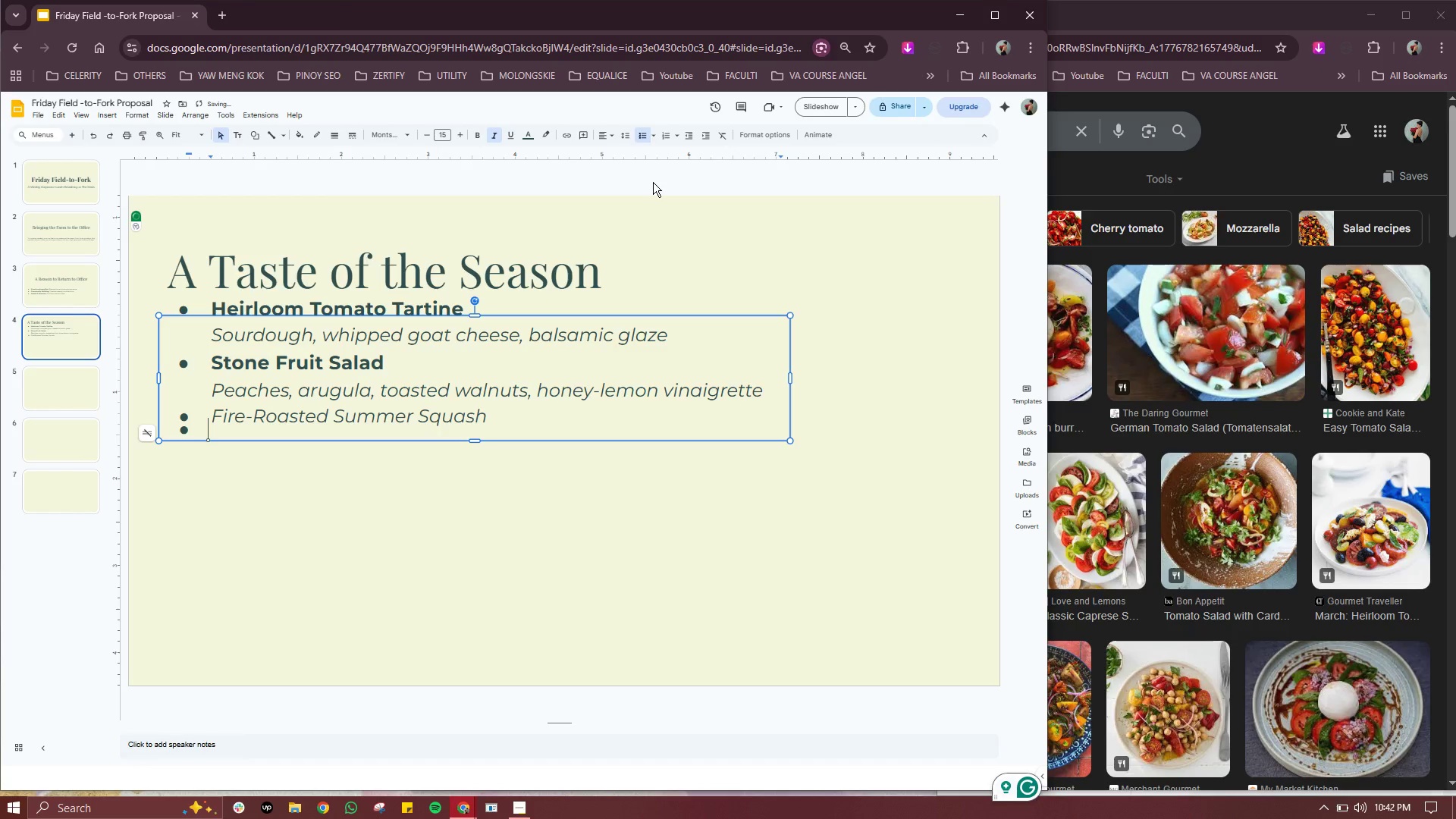 
key(Backspace)
 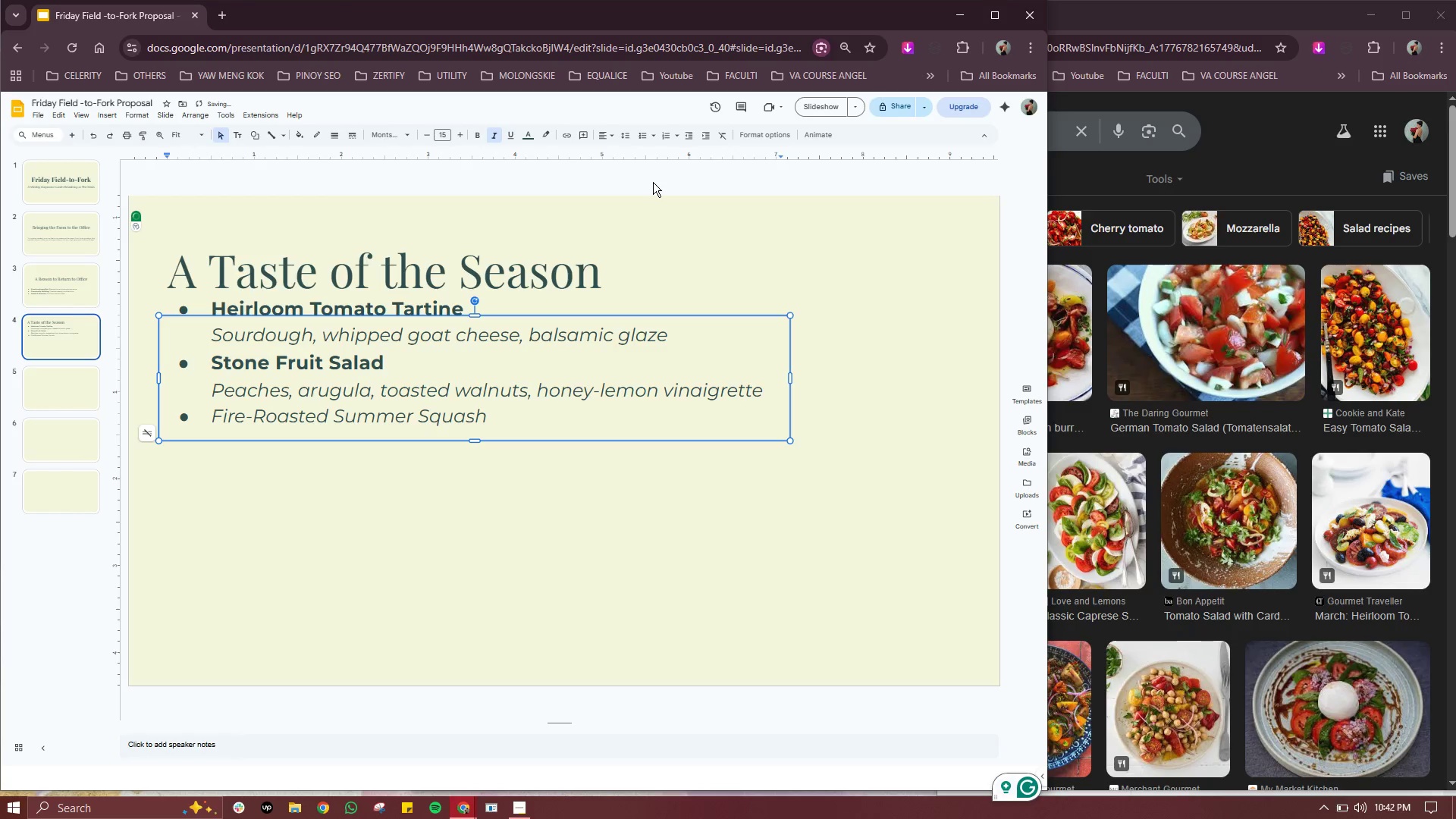 
key(Enter)
 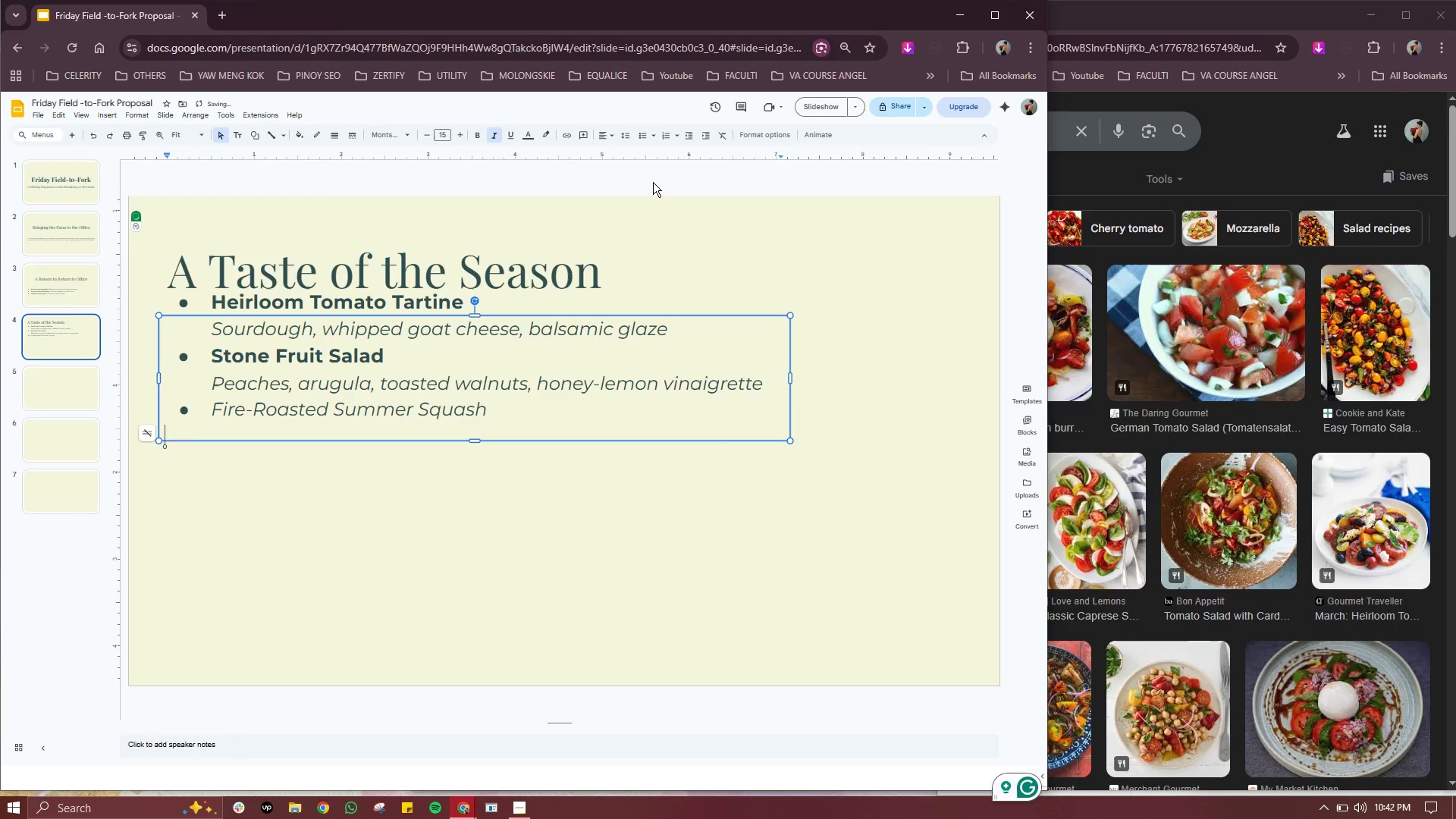 
key(Tab)
type(Mint-Basil)
key(Backspace)
key(Backspace)
key(Backspace)
key(Backspace)
key(Backspace)
type(basil psto)
key(Backspace)
key(Backspace)
key(Backspace)
type(esto)
 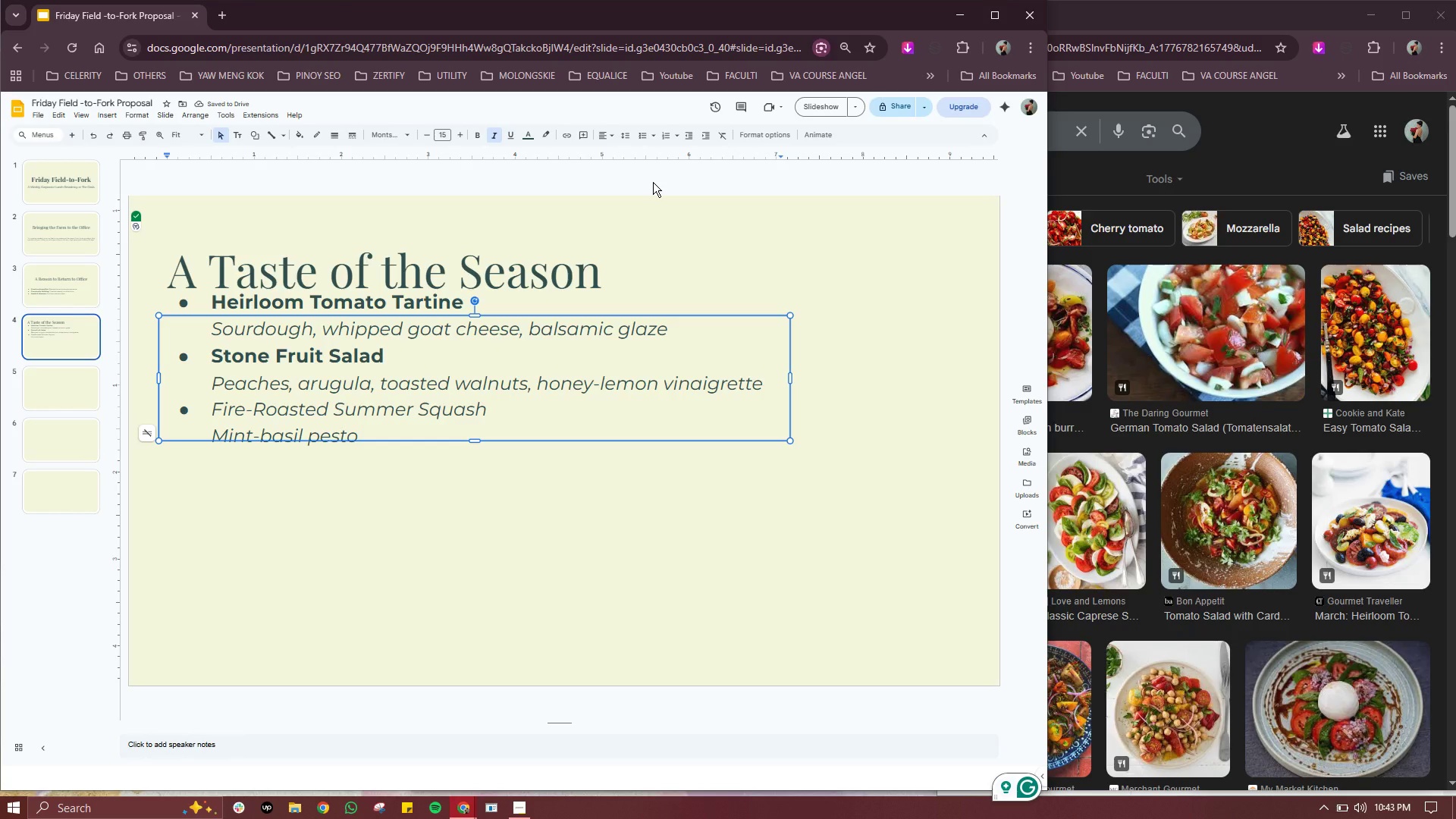 
wait(5.38)
 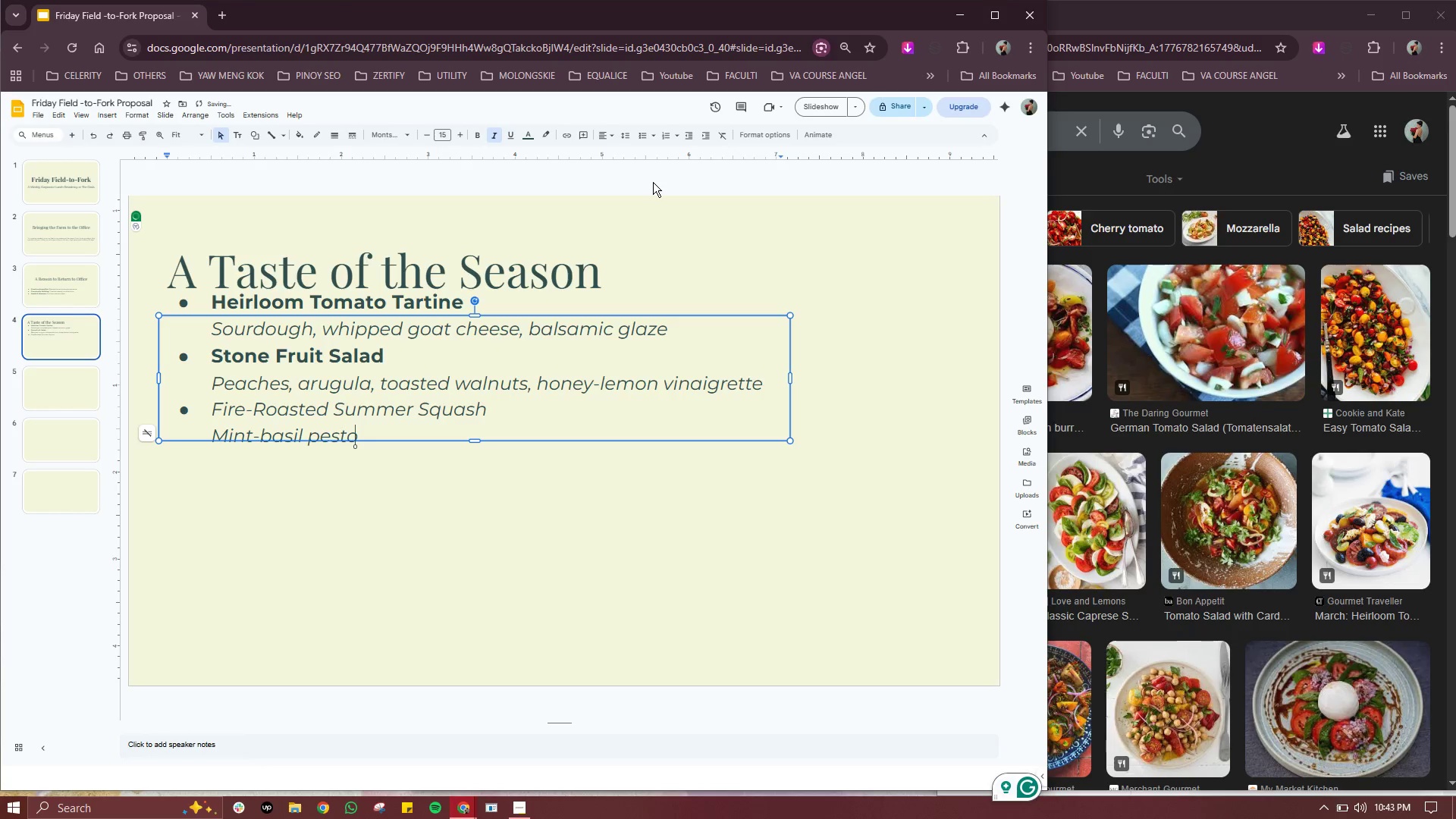 
type( and charred lemon)
 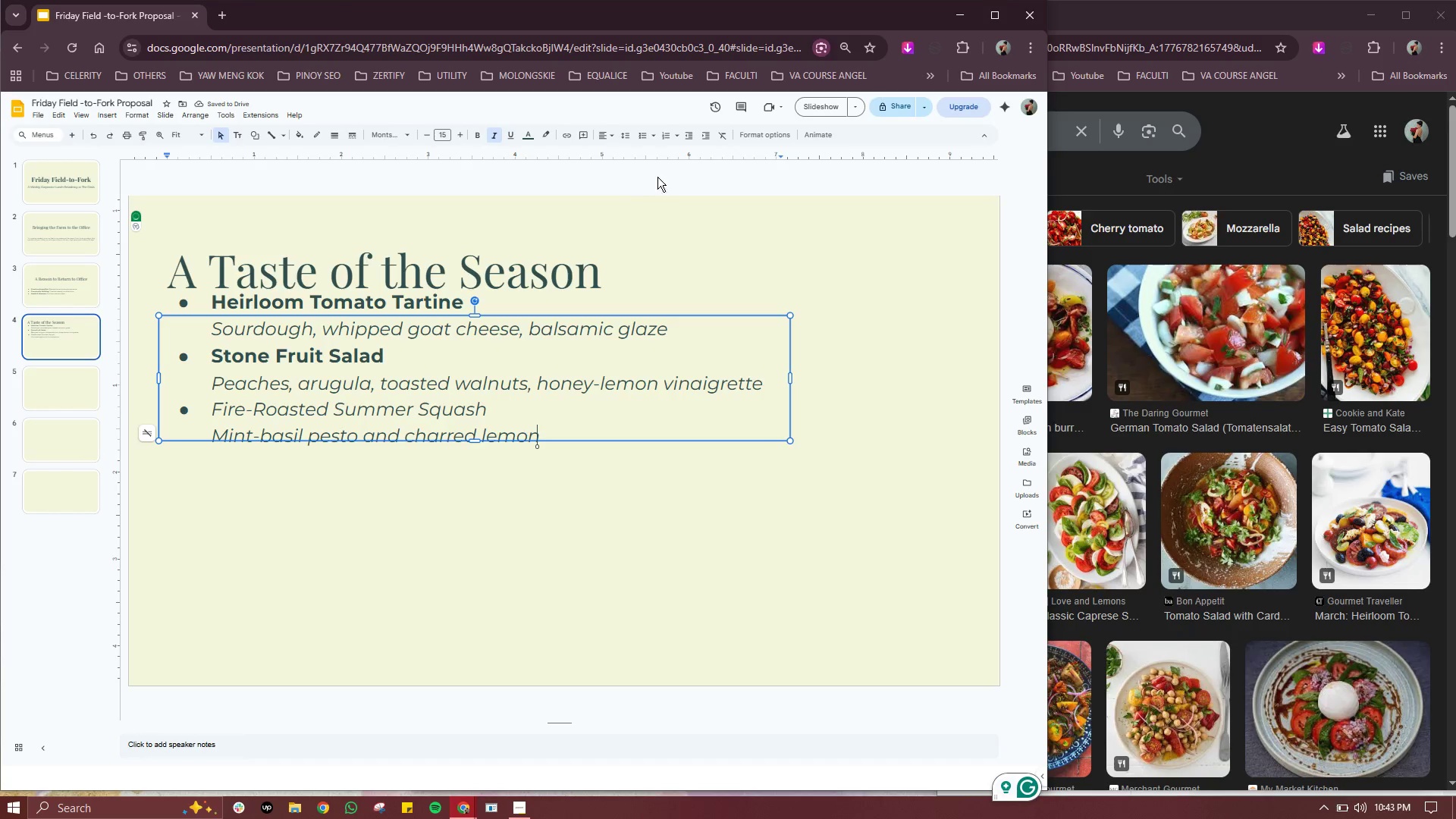 
left_click([486, 408])
 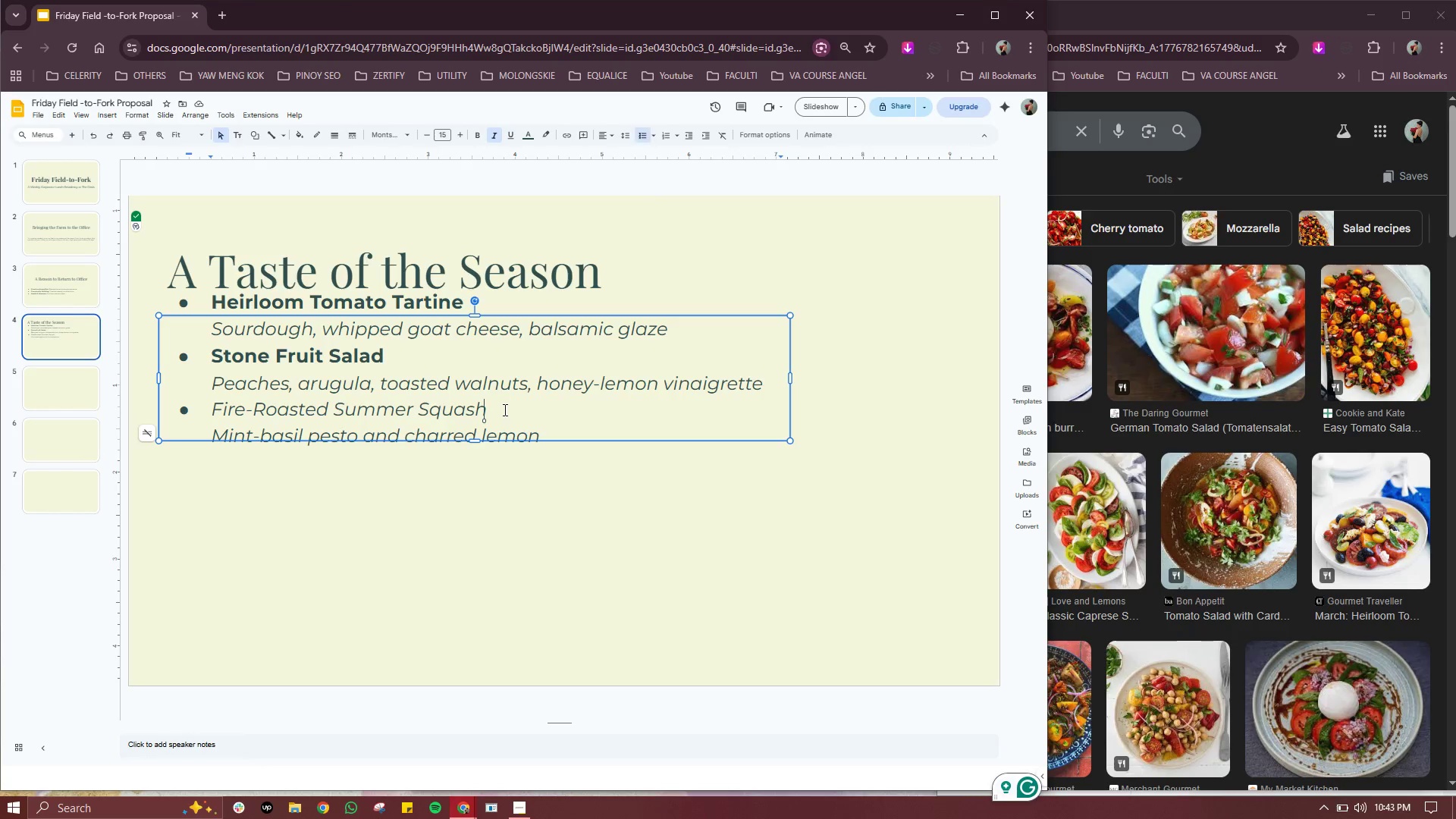 
left_click_drag(start_coordinate=[504, 410], to_coordinate=[212, 410])
 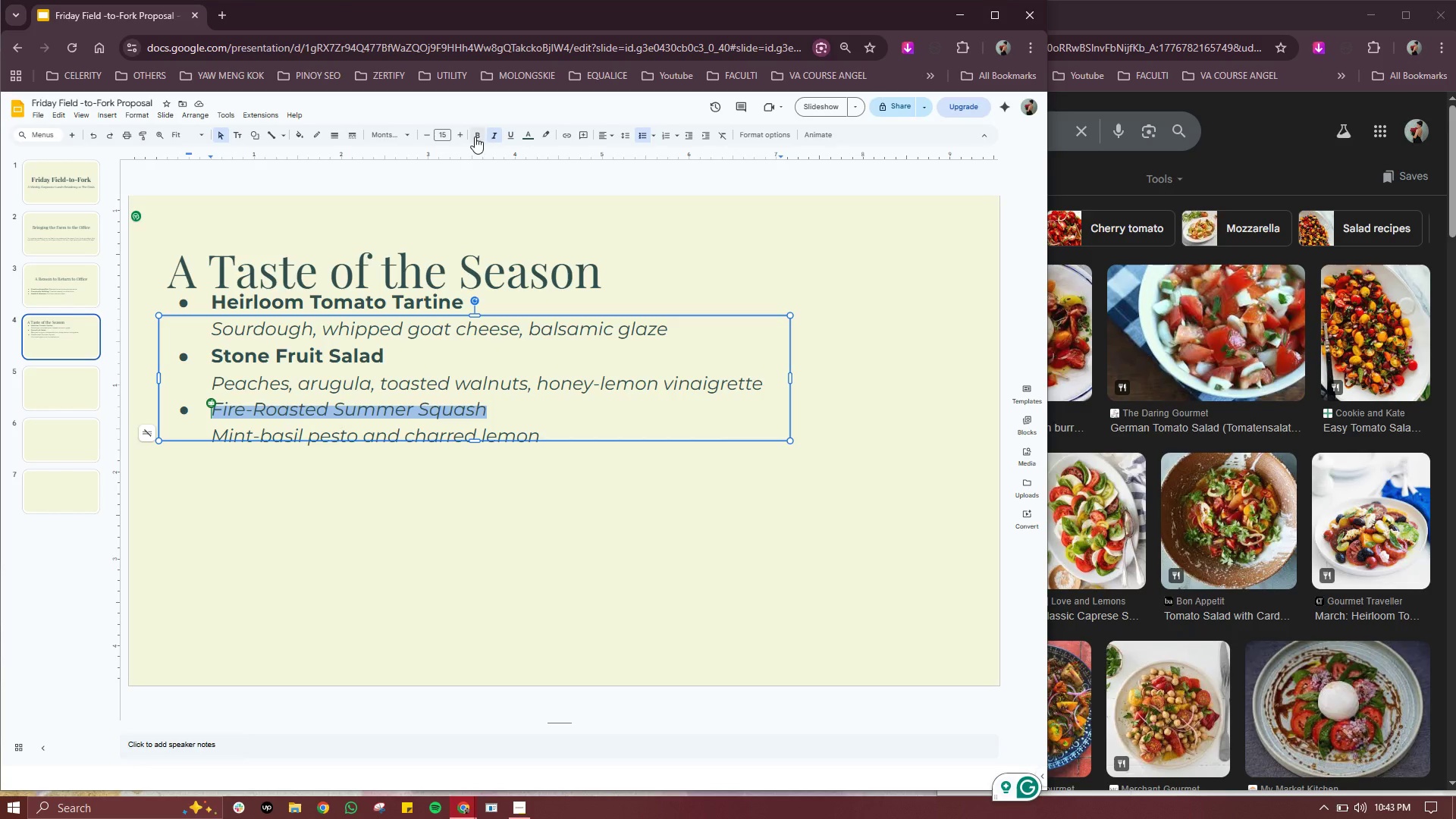 
left_click([475, 136])
 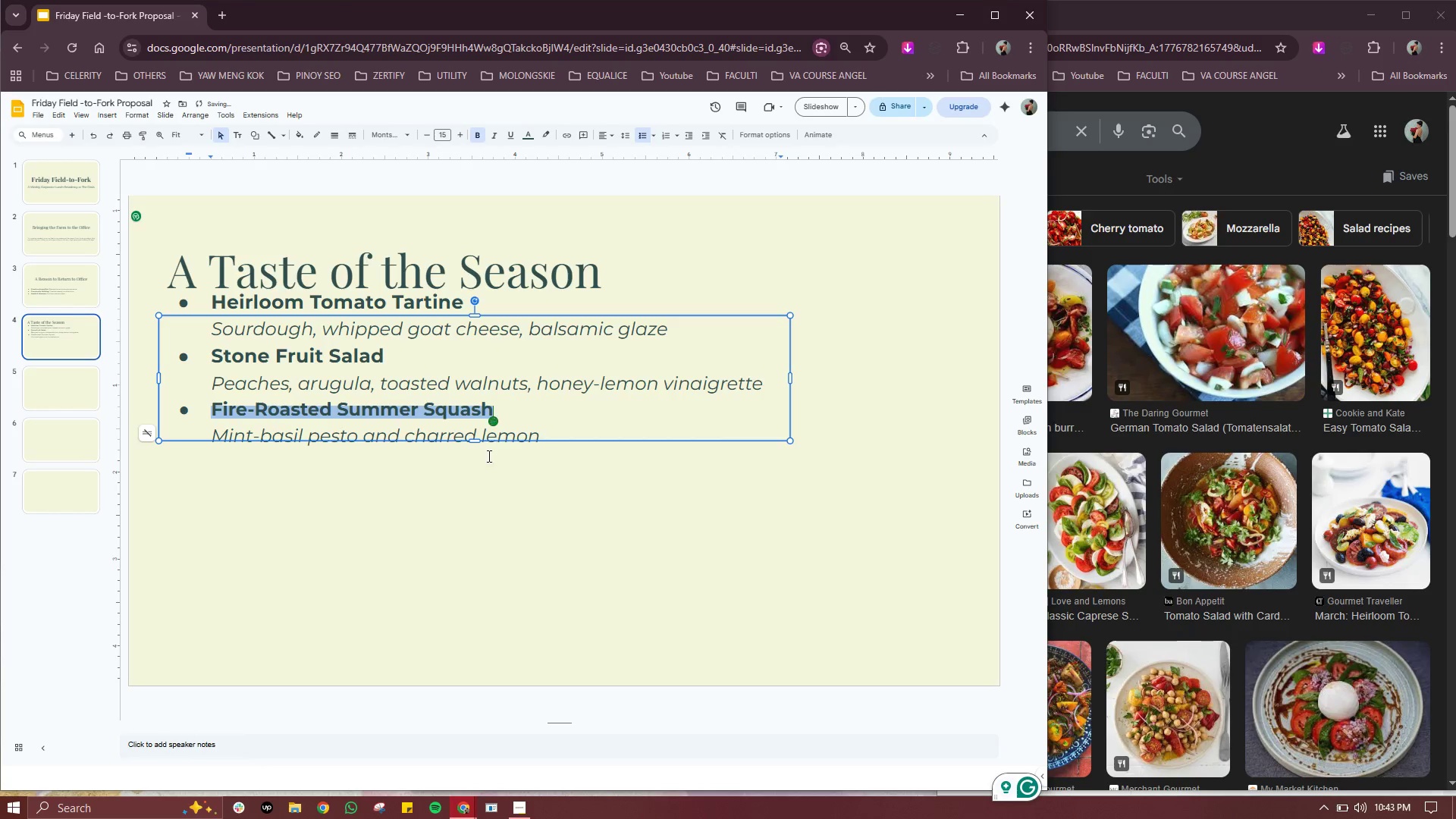 
left_click([535, 433])
 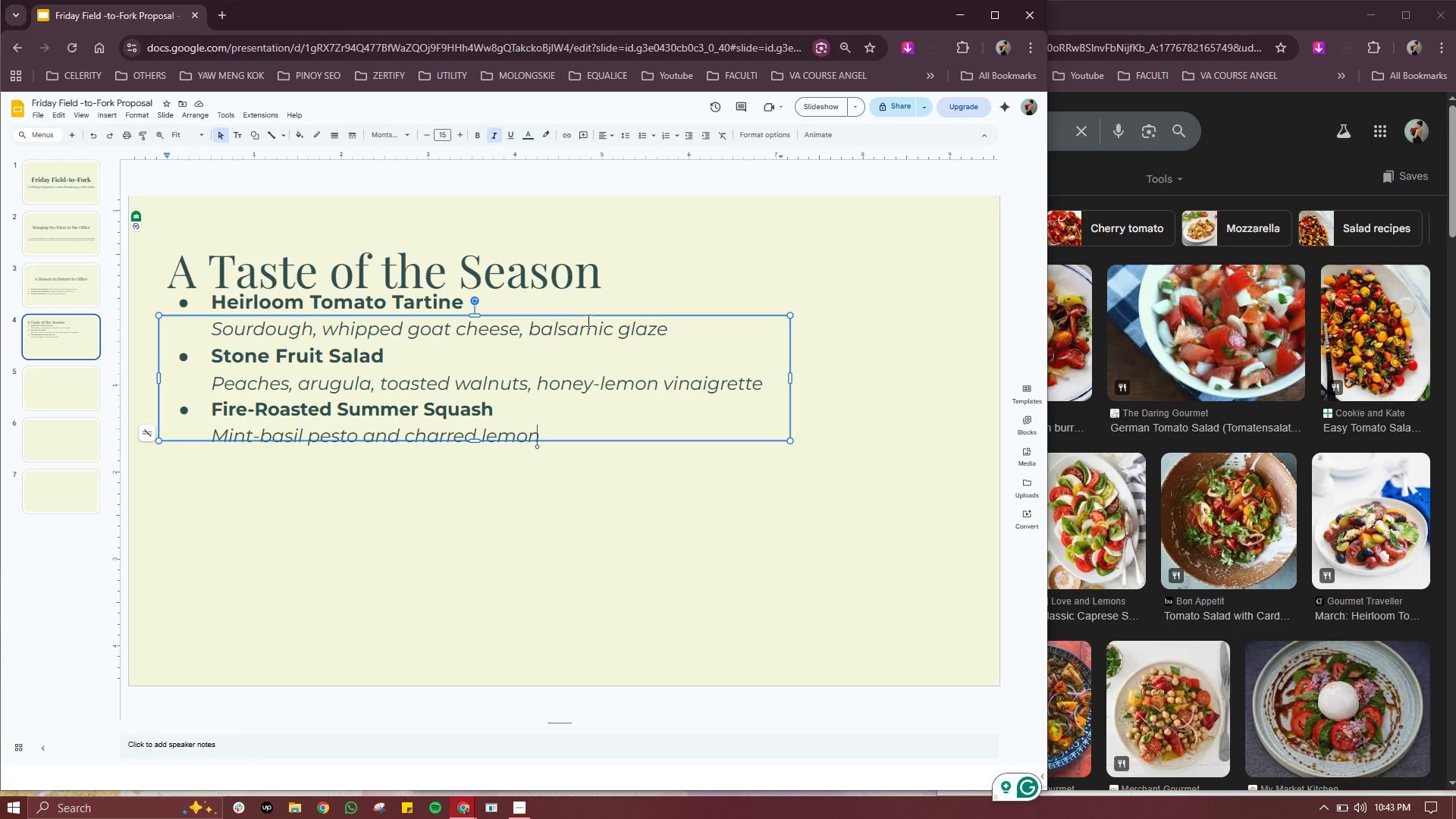 
wait(7.11)
 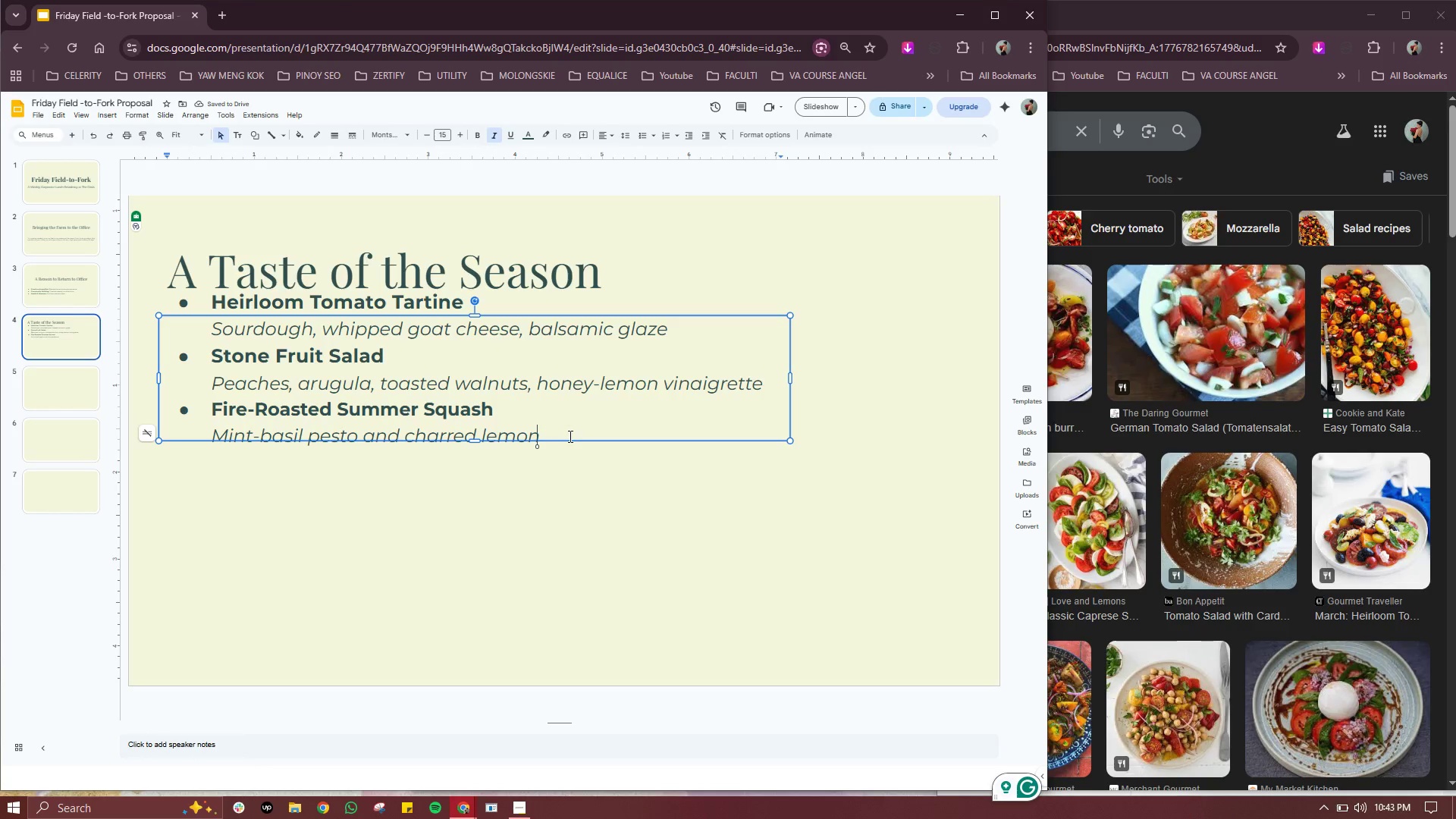 
left_click_drag(start_coordinate=[475, 441], to_coordinate=[474, 465])
 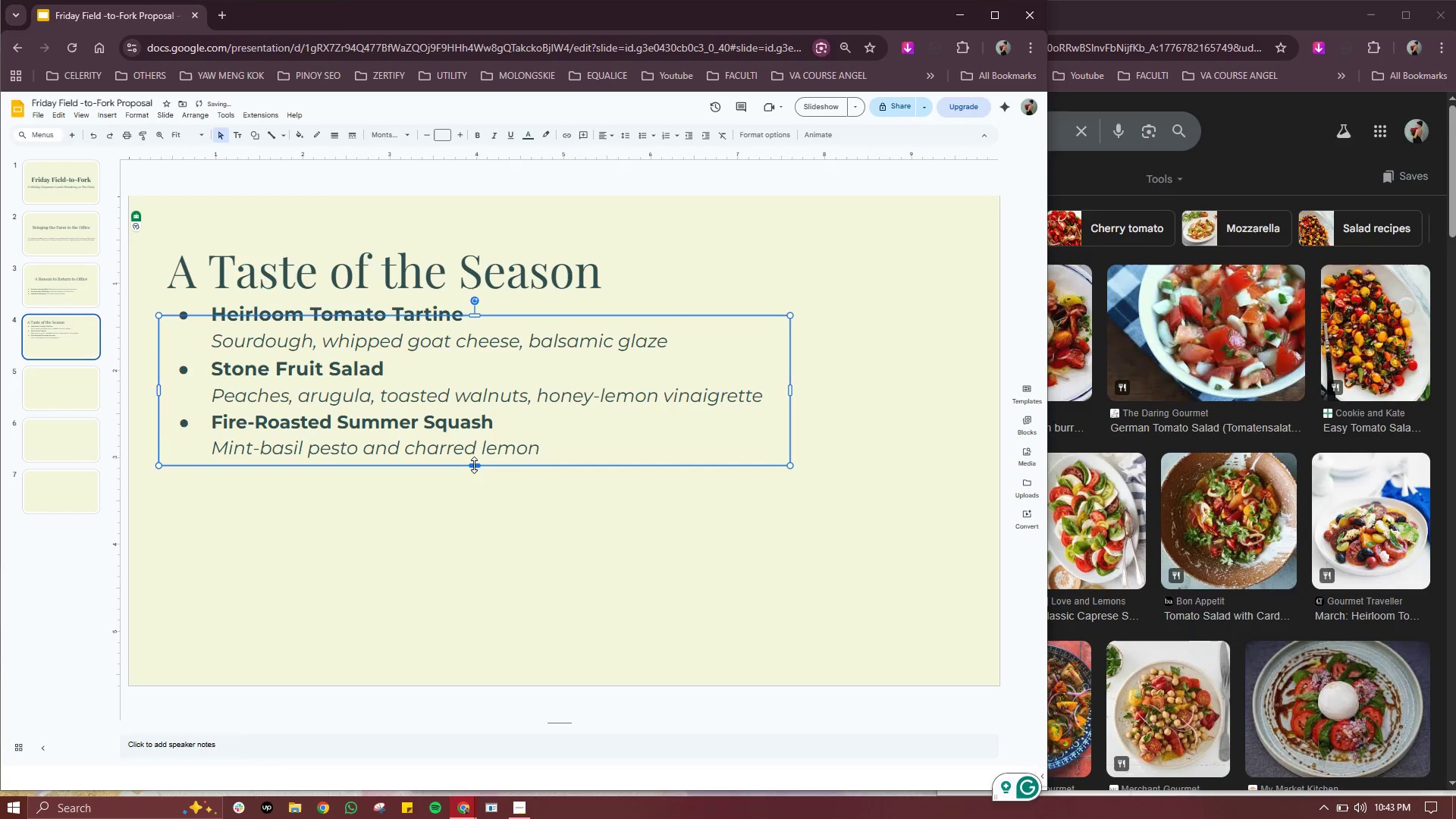 
left_click_drag(start_coordinate=[474, 465], to_coordinate=[473, 491])
 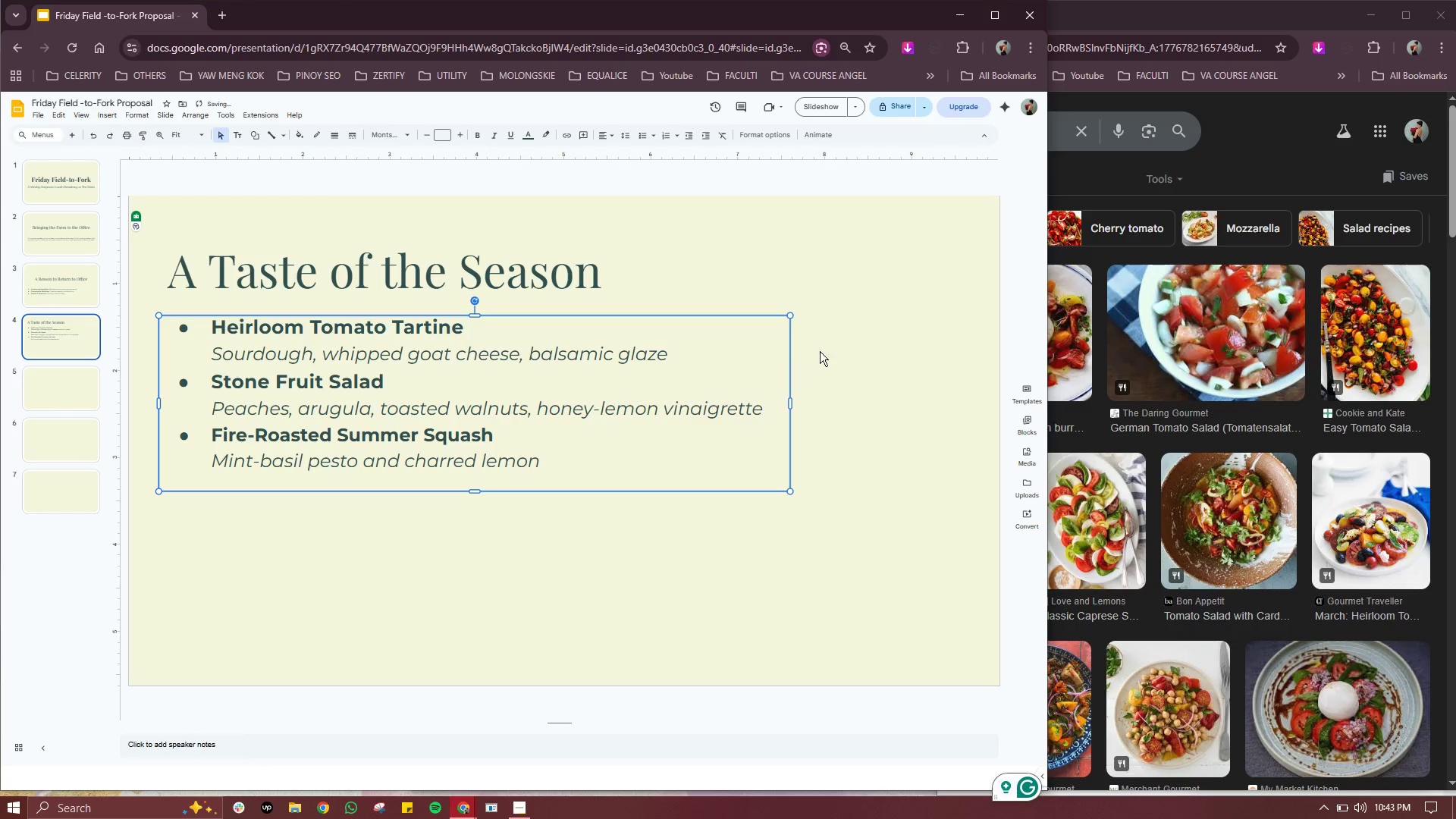 
left_click([847, 315])
 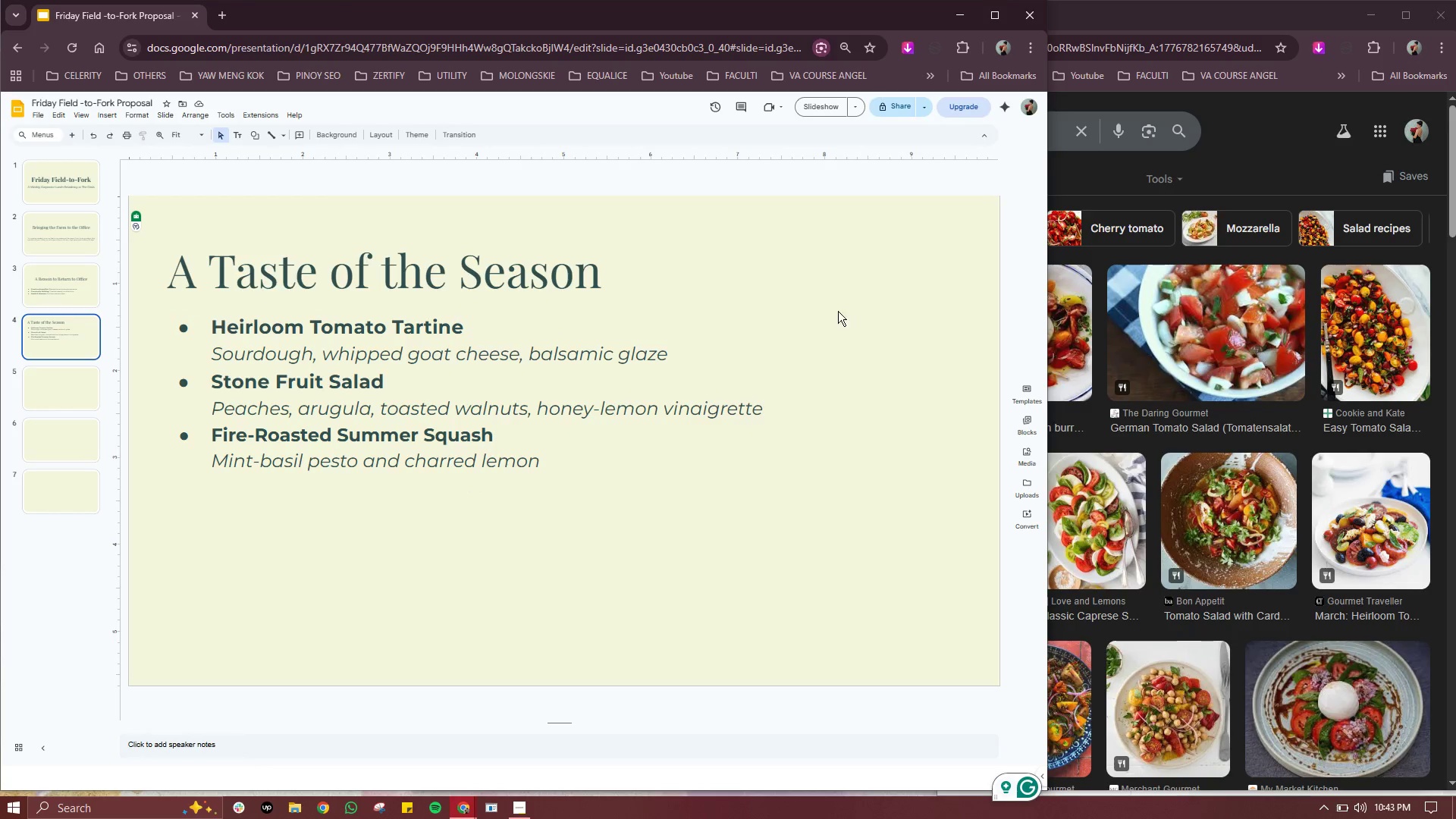 
wait(5.41)
 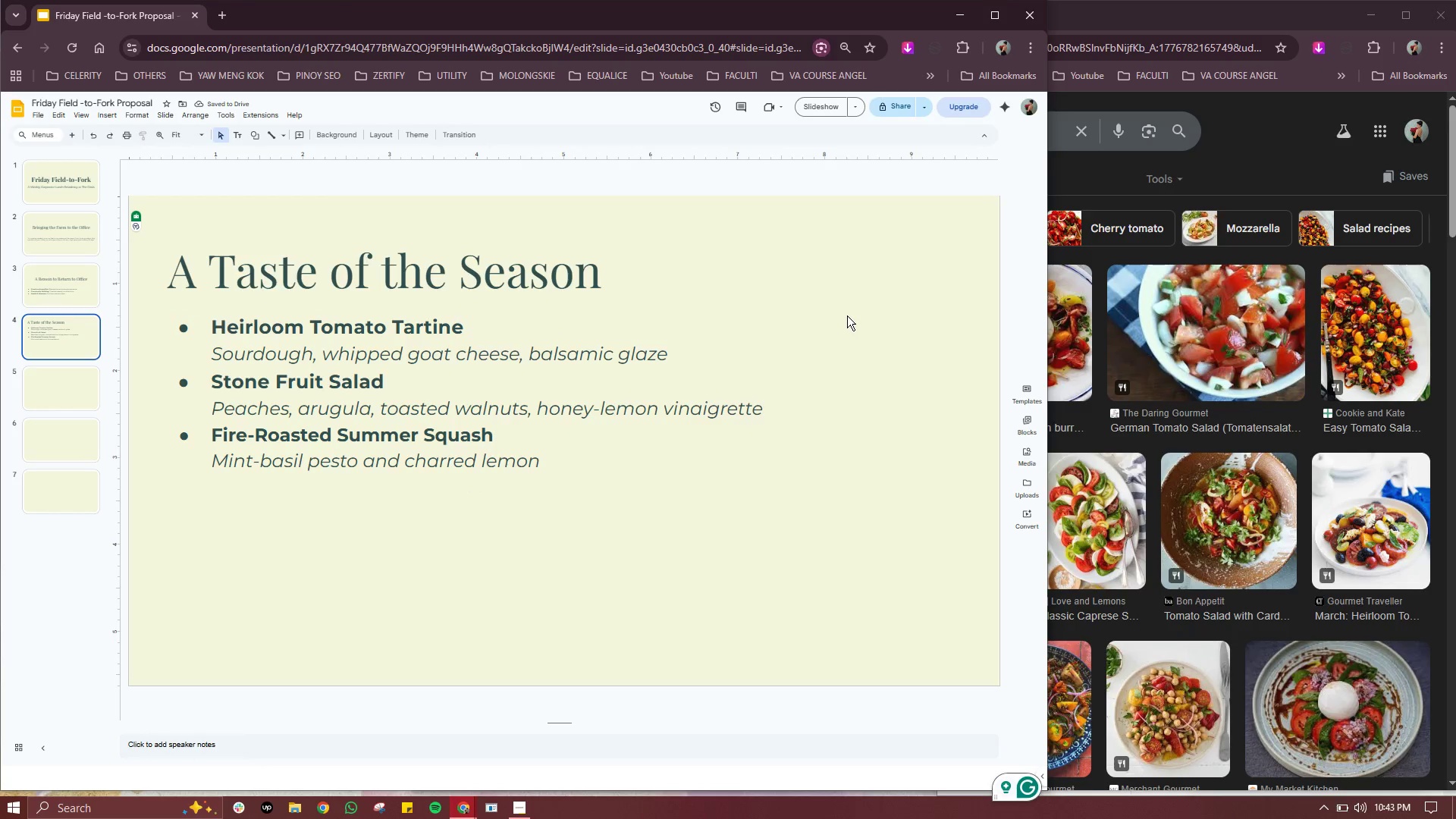 
double_click([413, 364])
 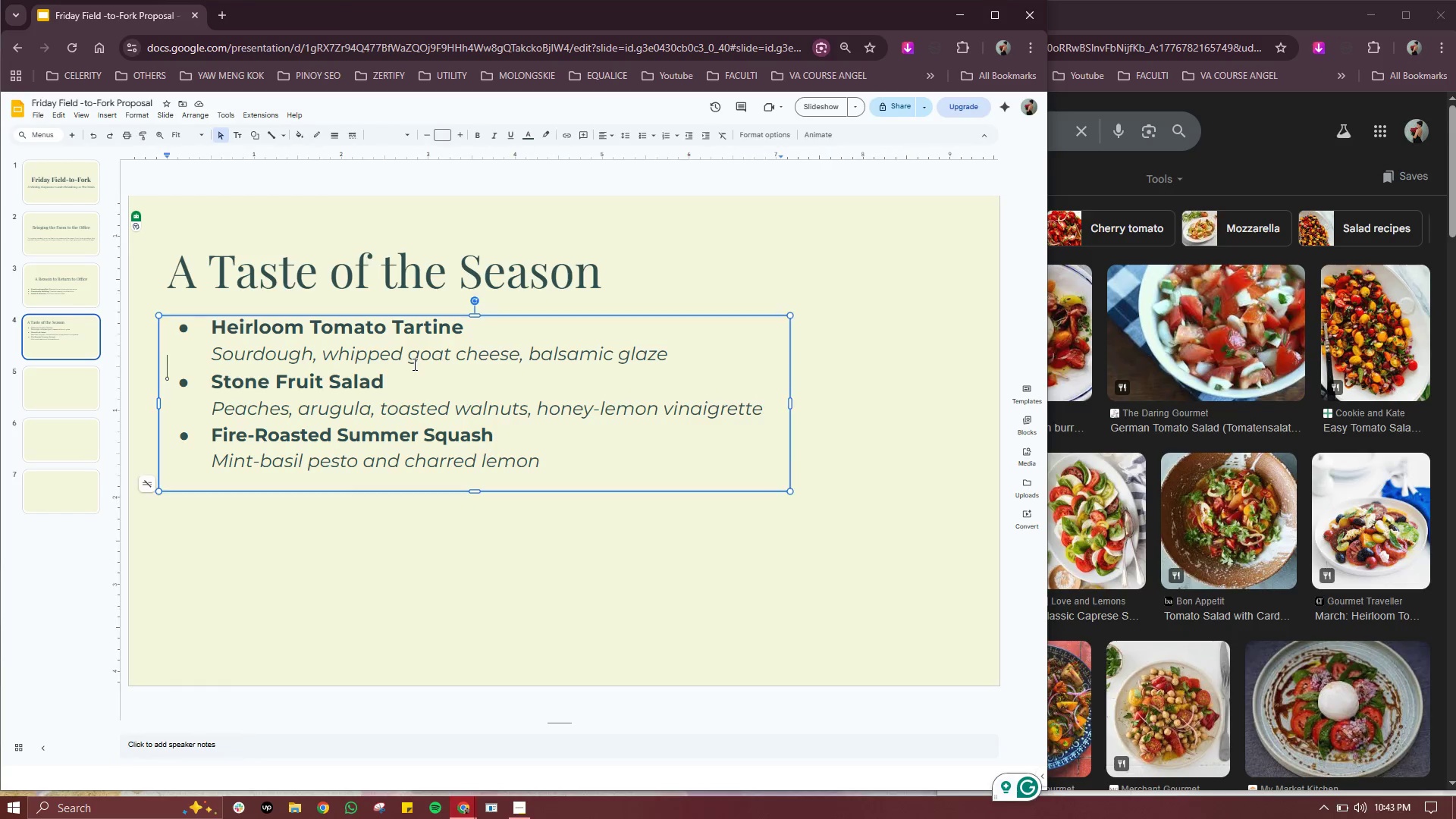 
triple_click([413, 364])
 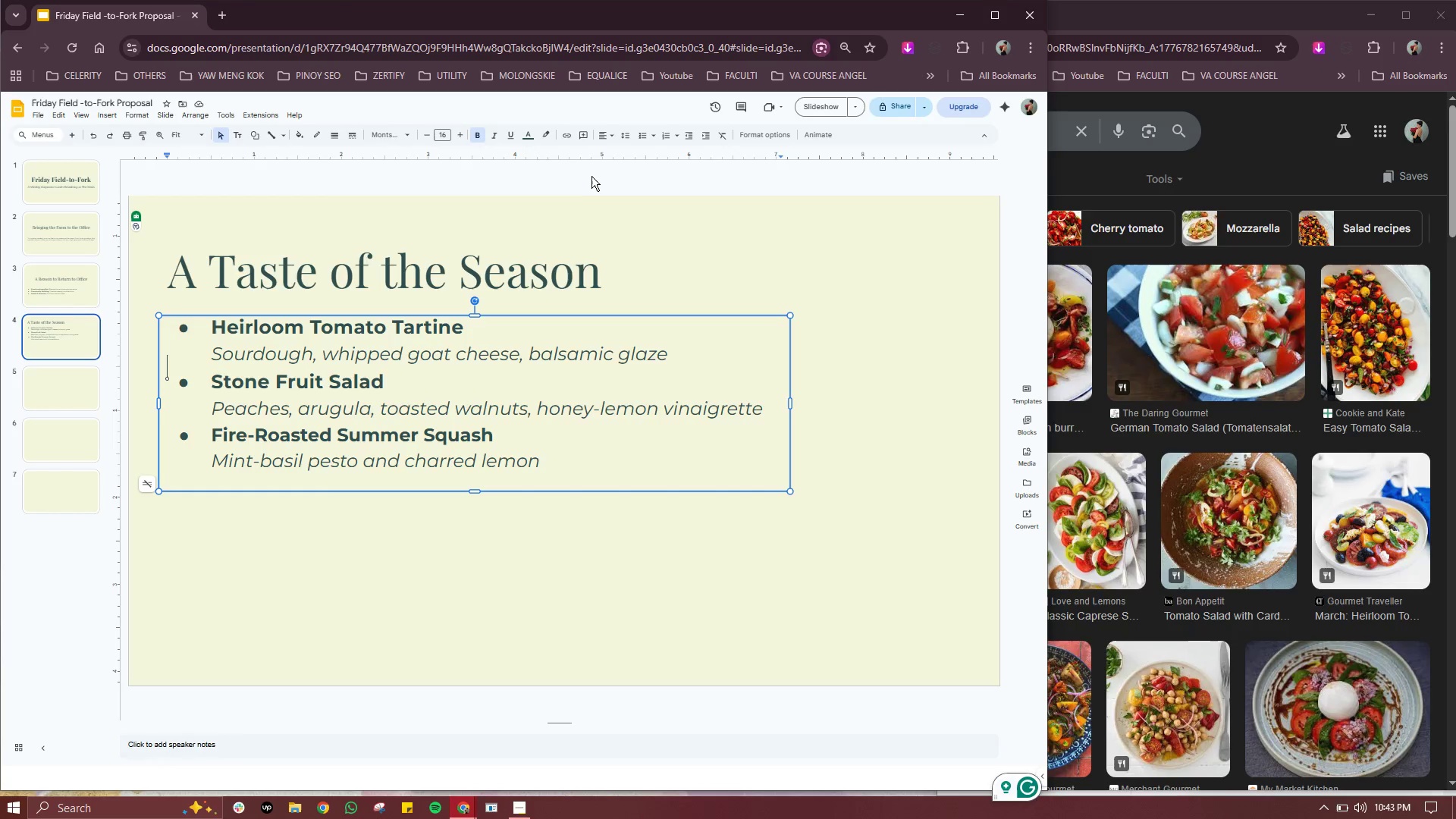 
left_click([530, 131])
 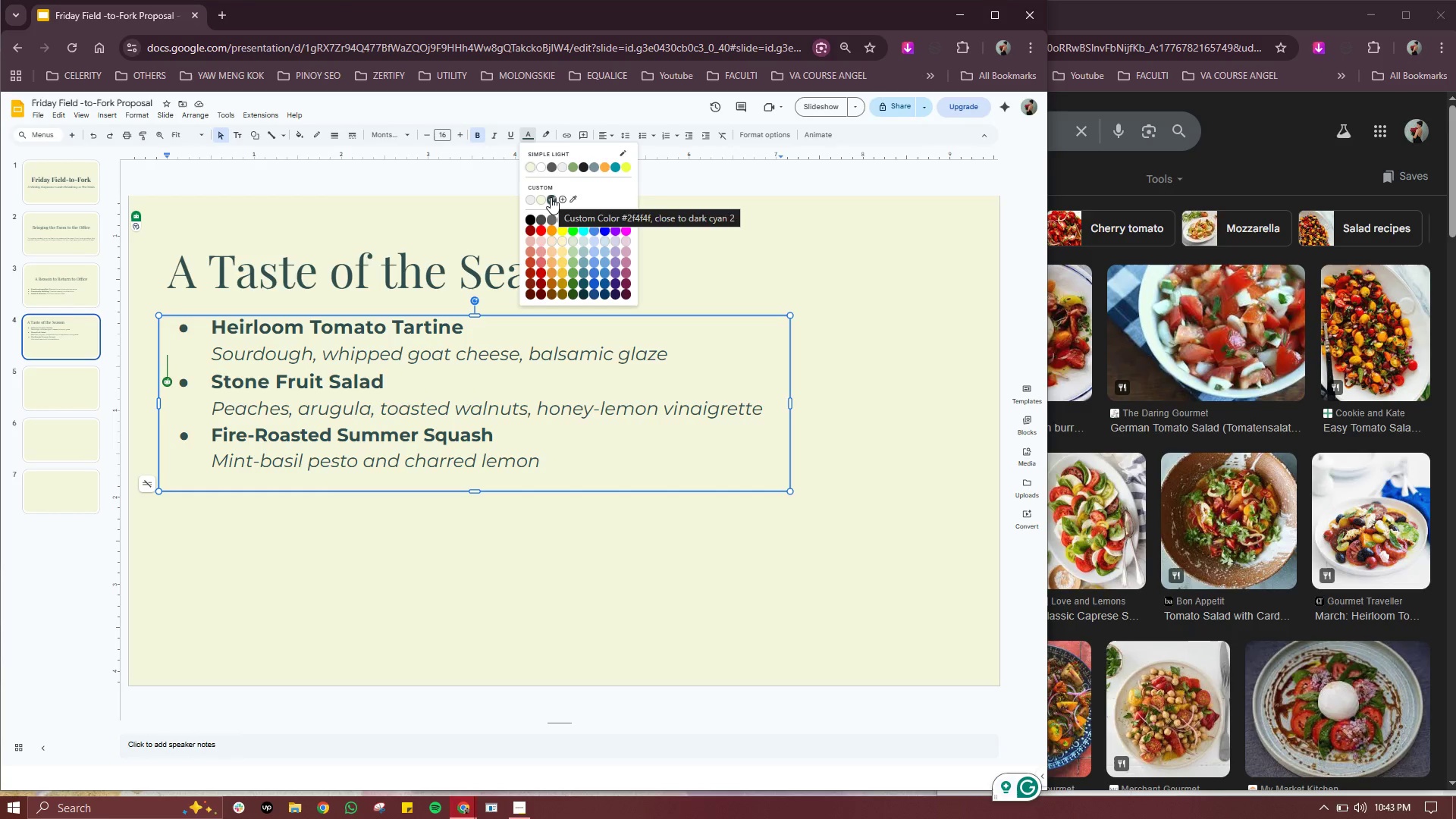 
wait(5.67)
 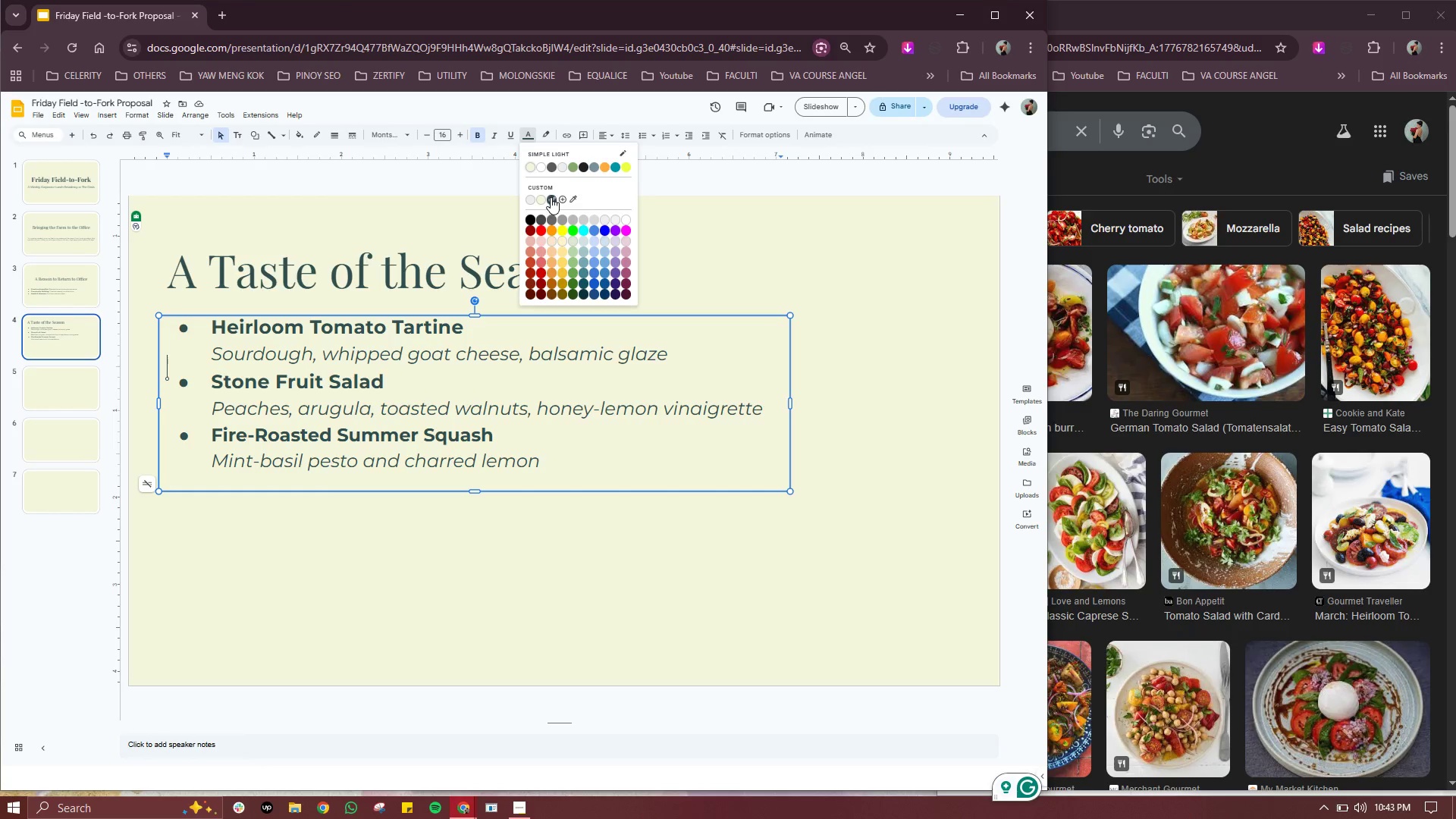 
left_click([391, 325])
 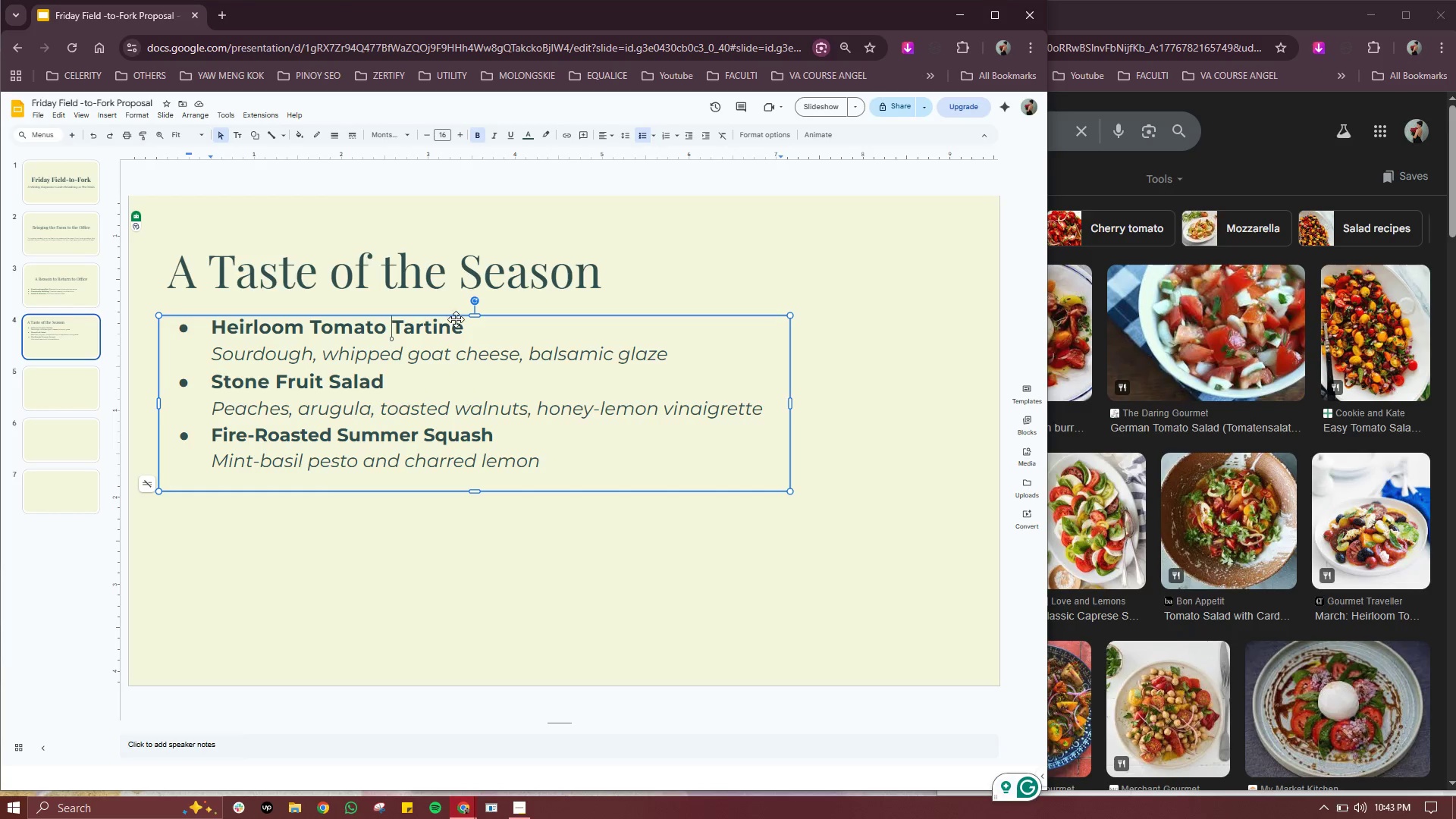 
left_click([460, 325])
 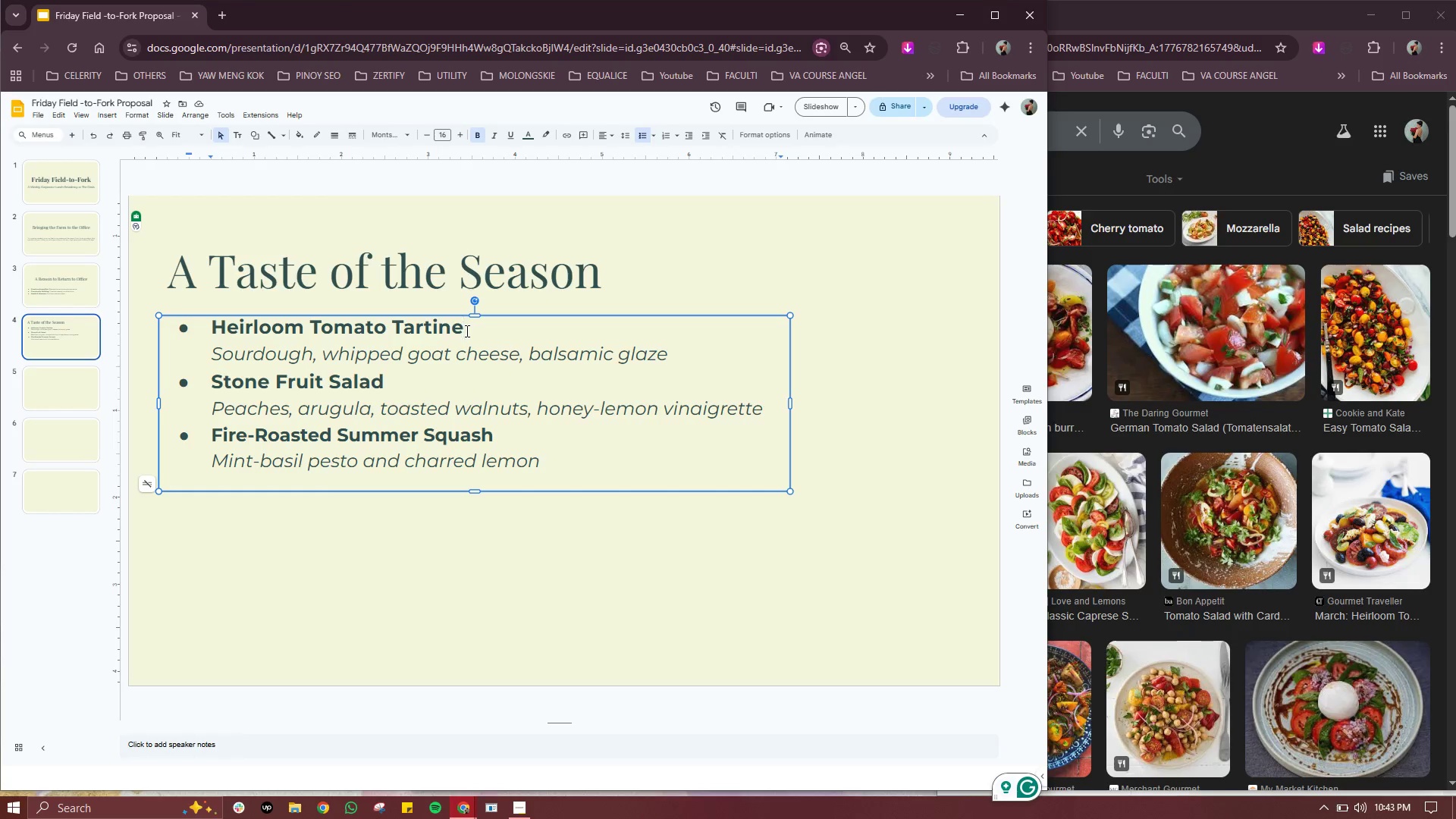 
left_click_drag(start_coordinate=[466, 331], to_coordinate=[215, 334])
 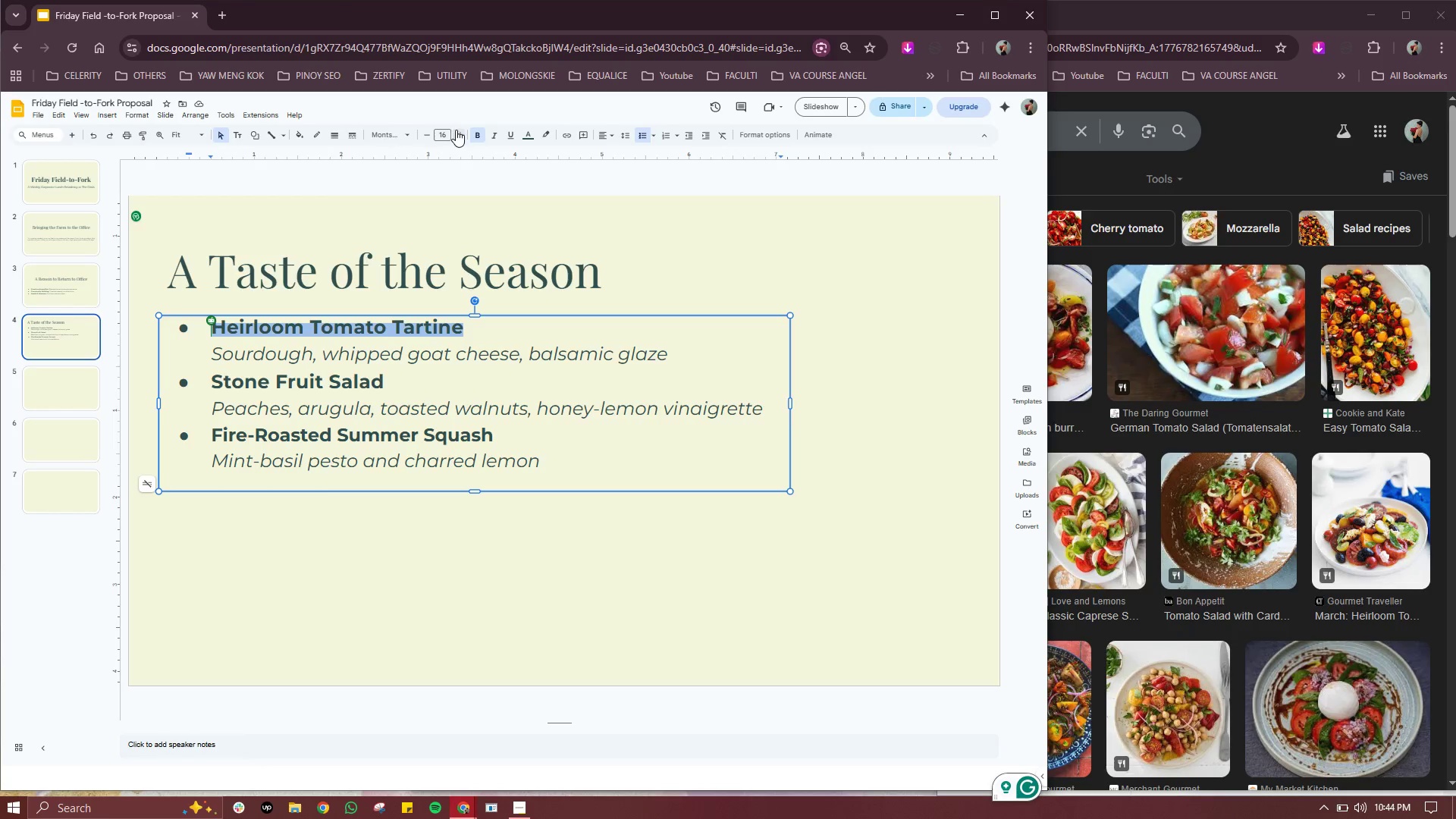 
double_click([457, 130])
 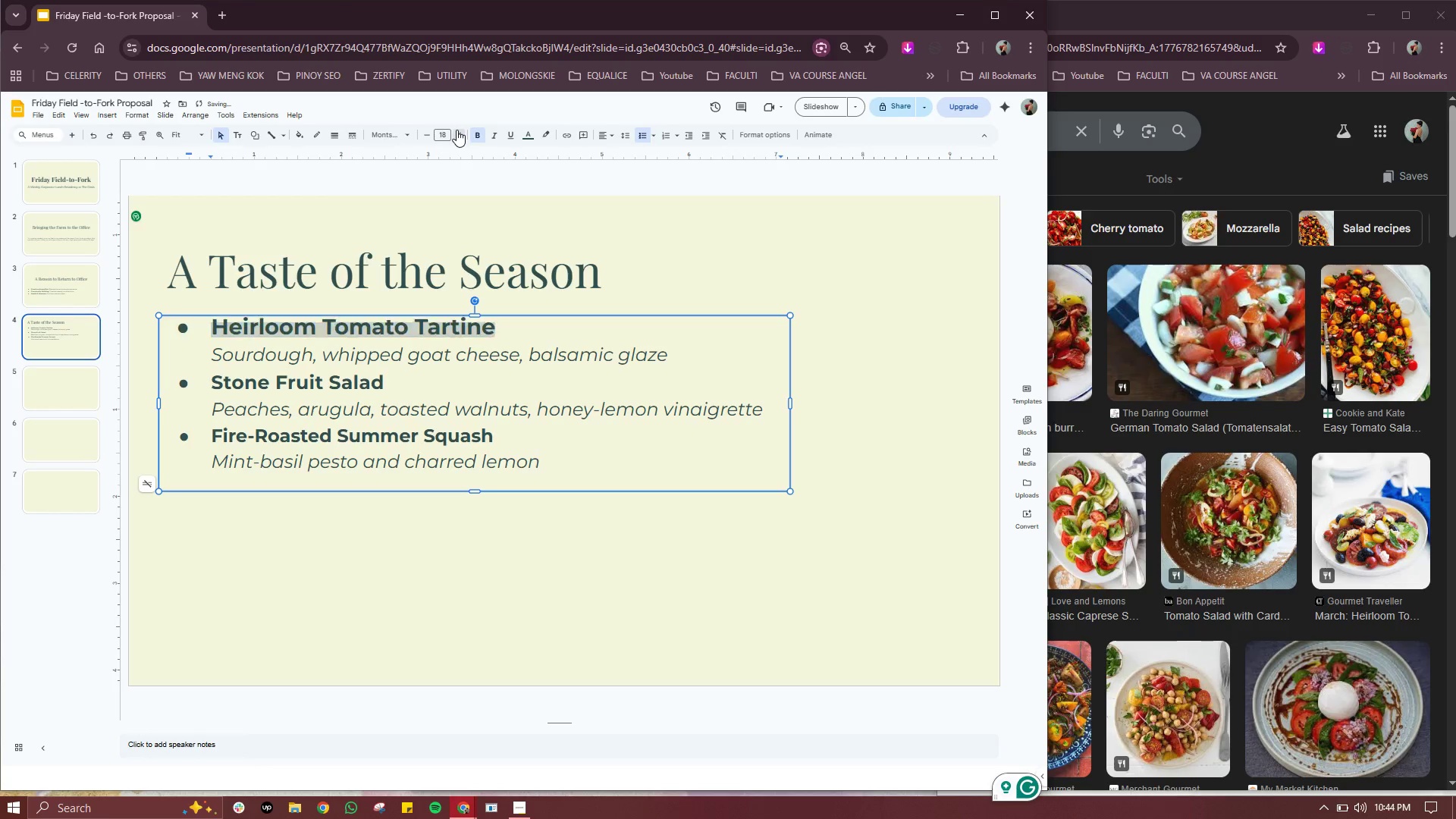 
triple_click([457, 130])
 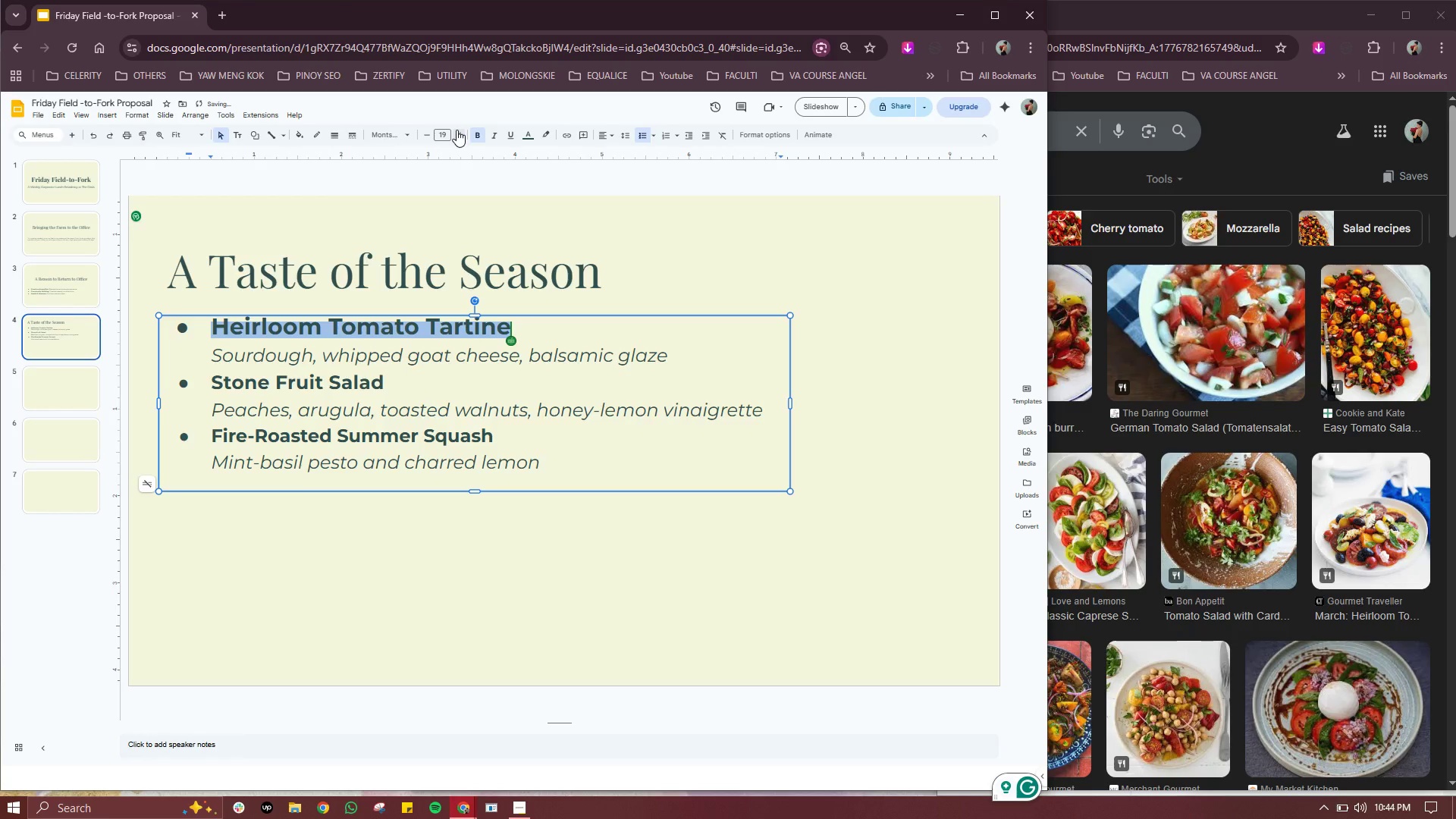 
left_click([457, 130])
 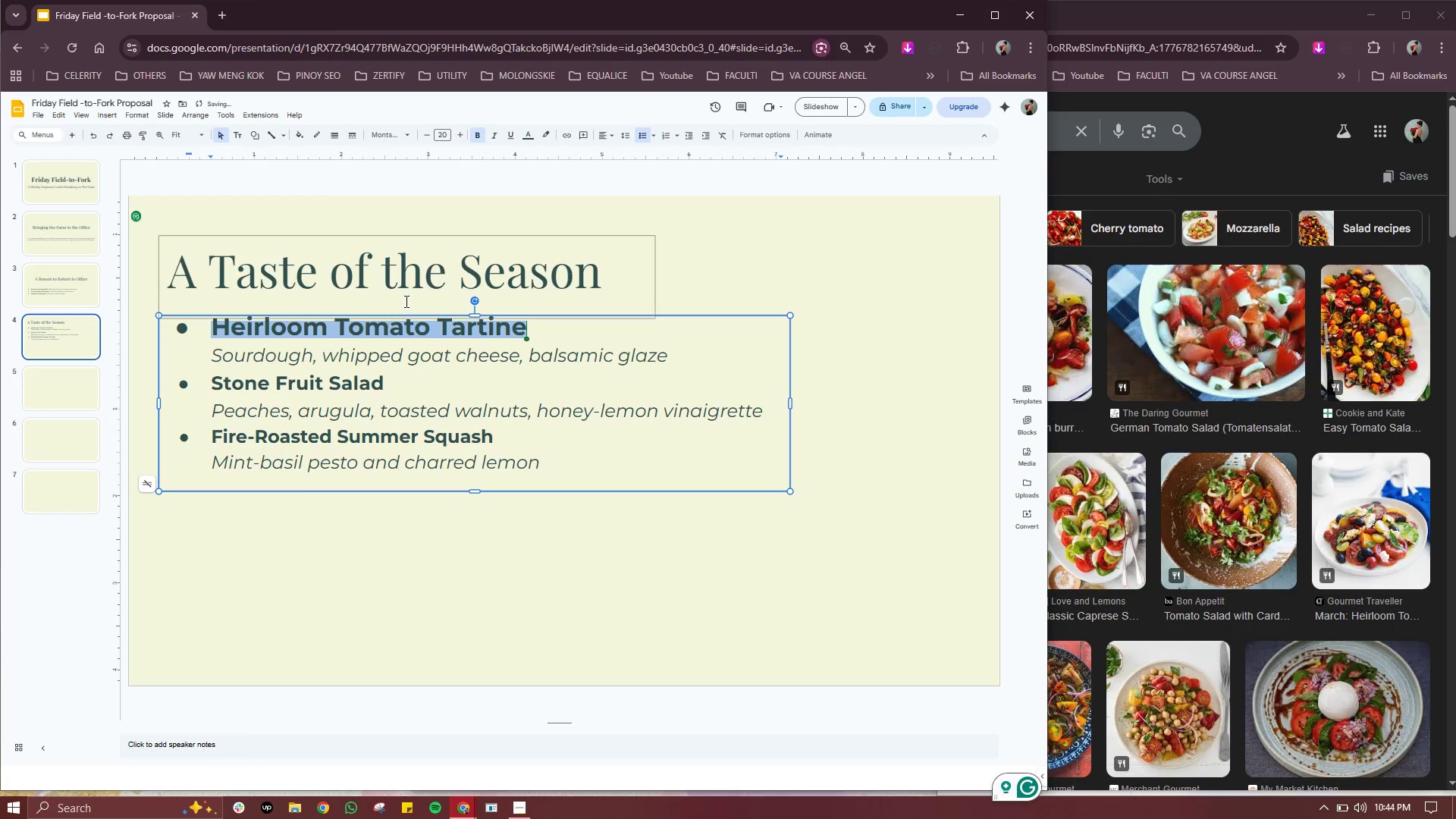 
left_click([406, 301])
 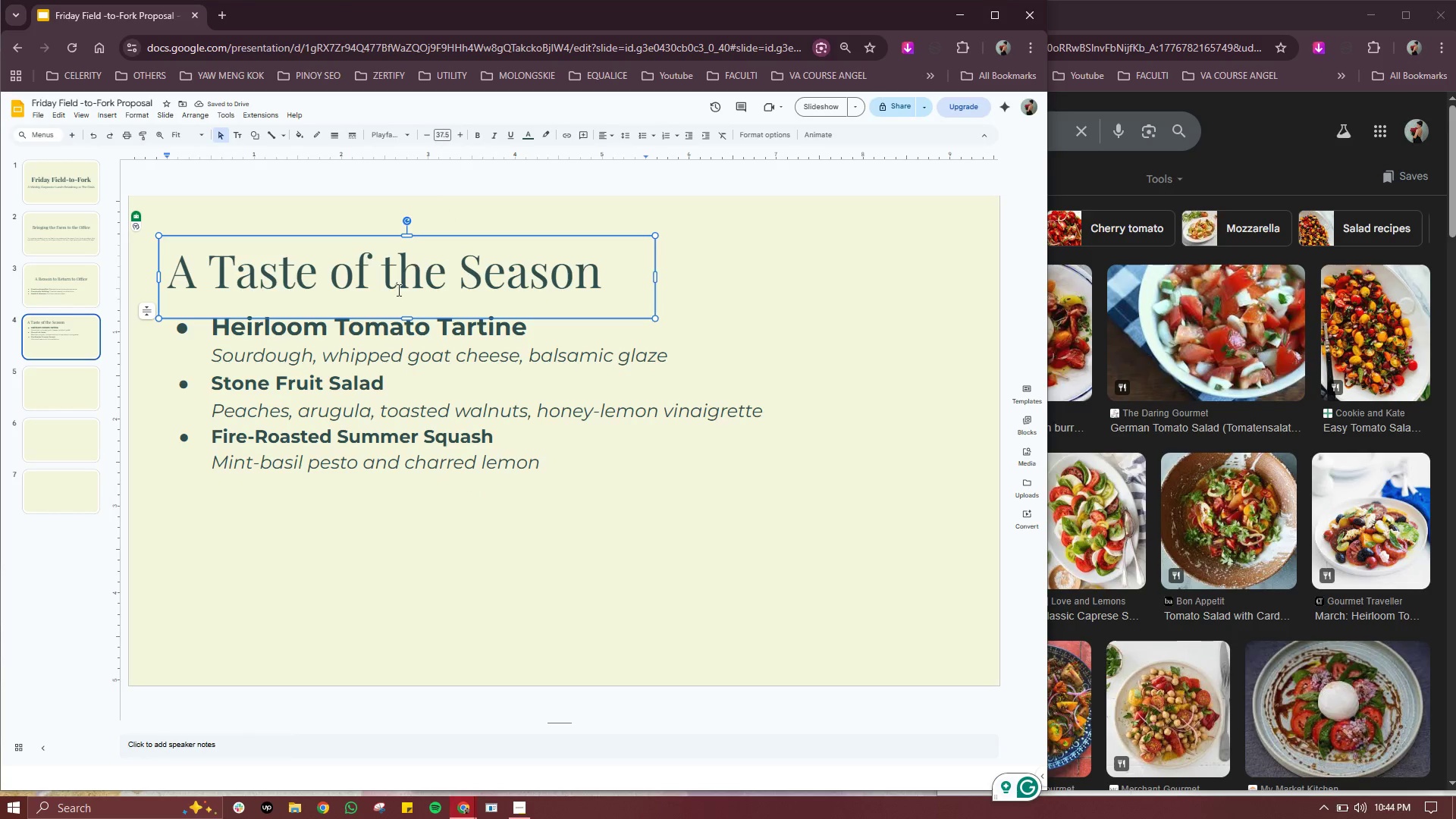 
double_click([406, 276])
 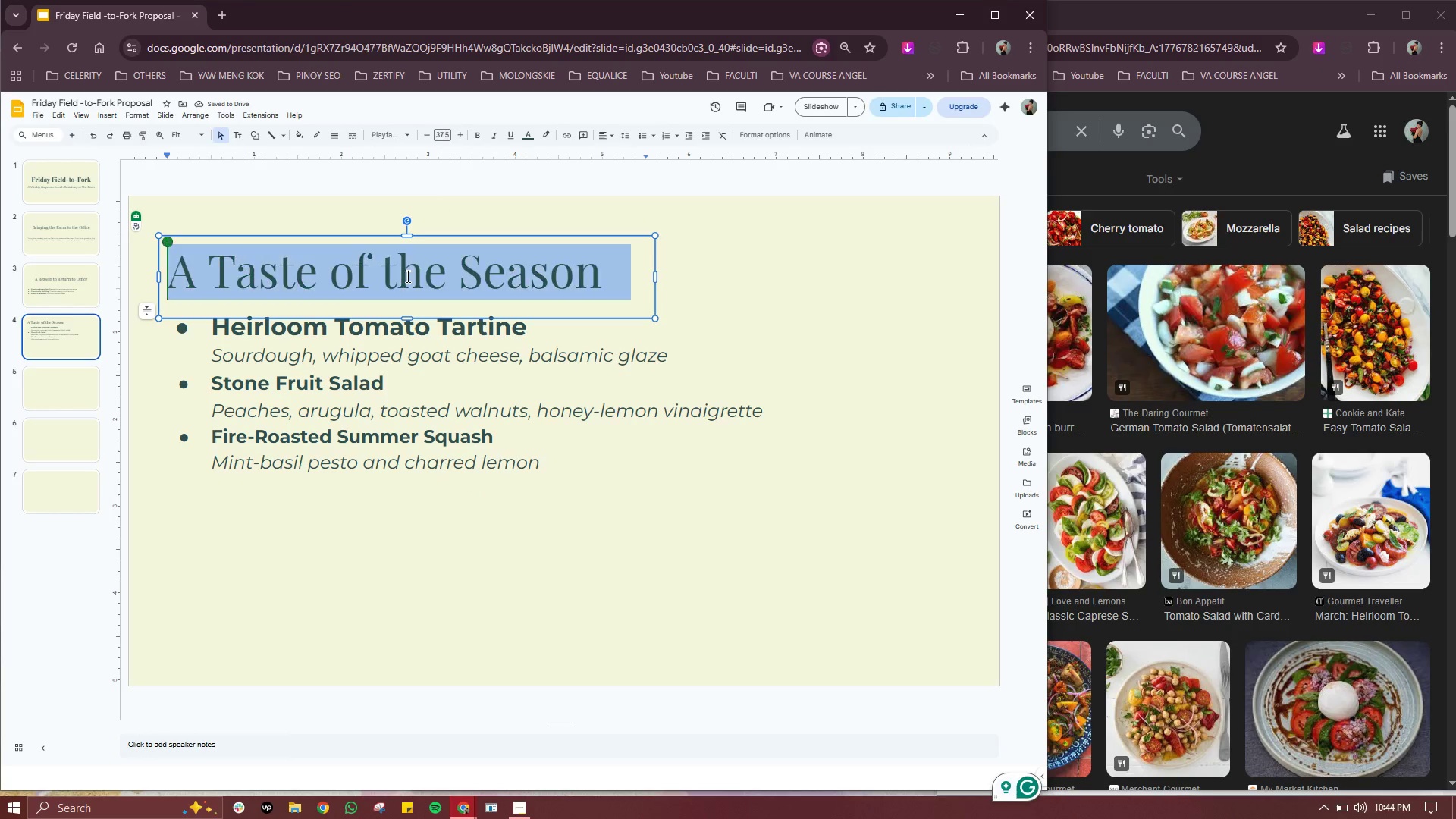 
triple_click([406, 276])
 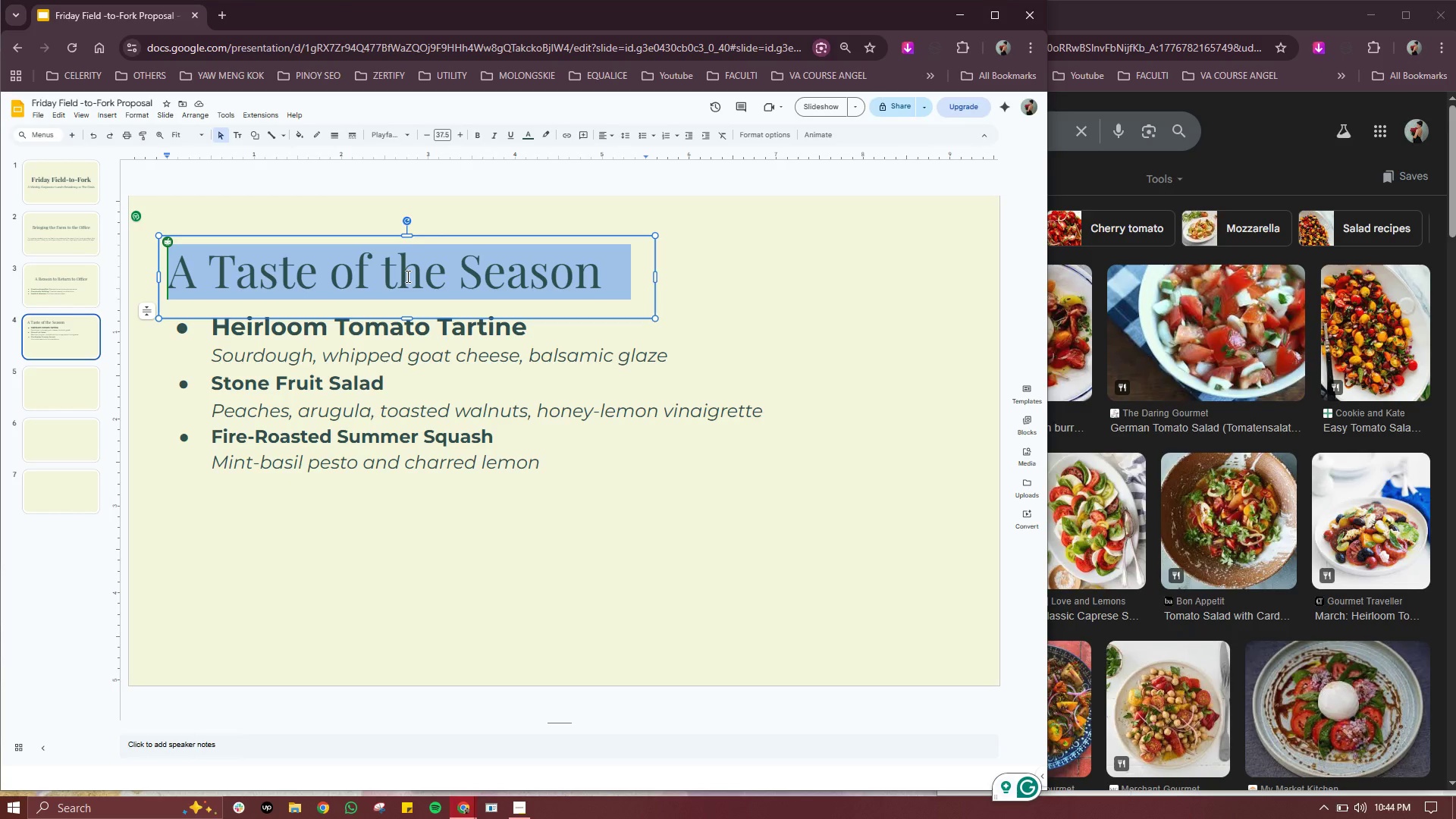 
wait(6.64)
 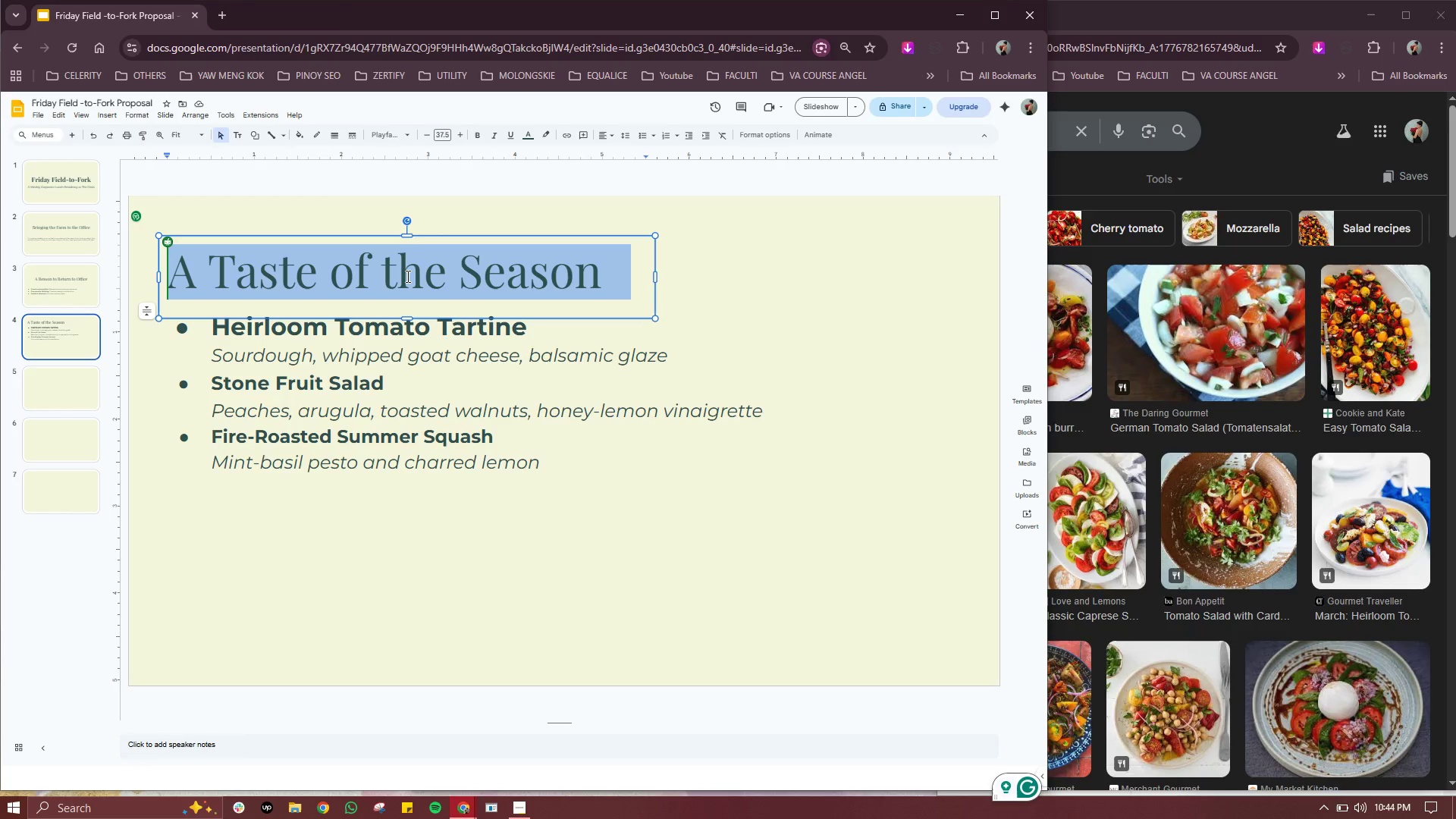 
double_click([463, 135])
 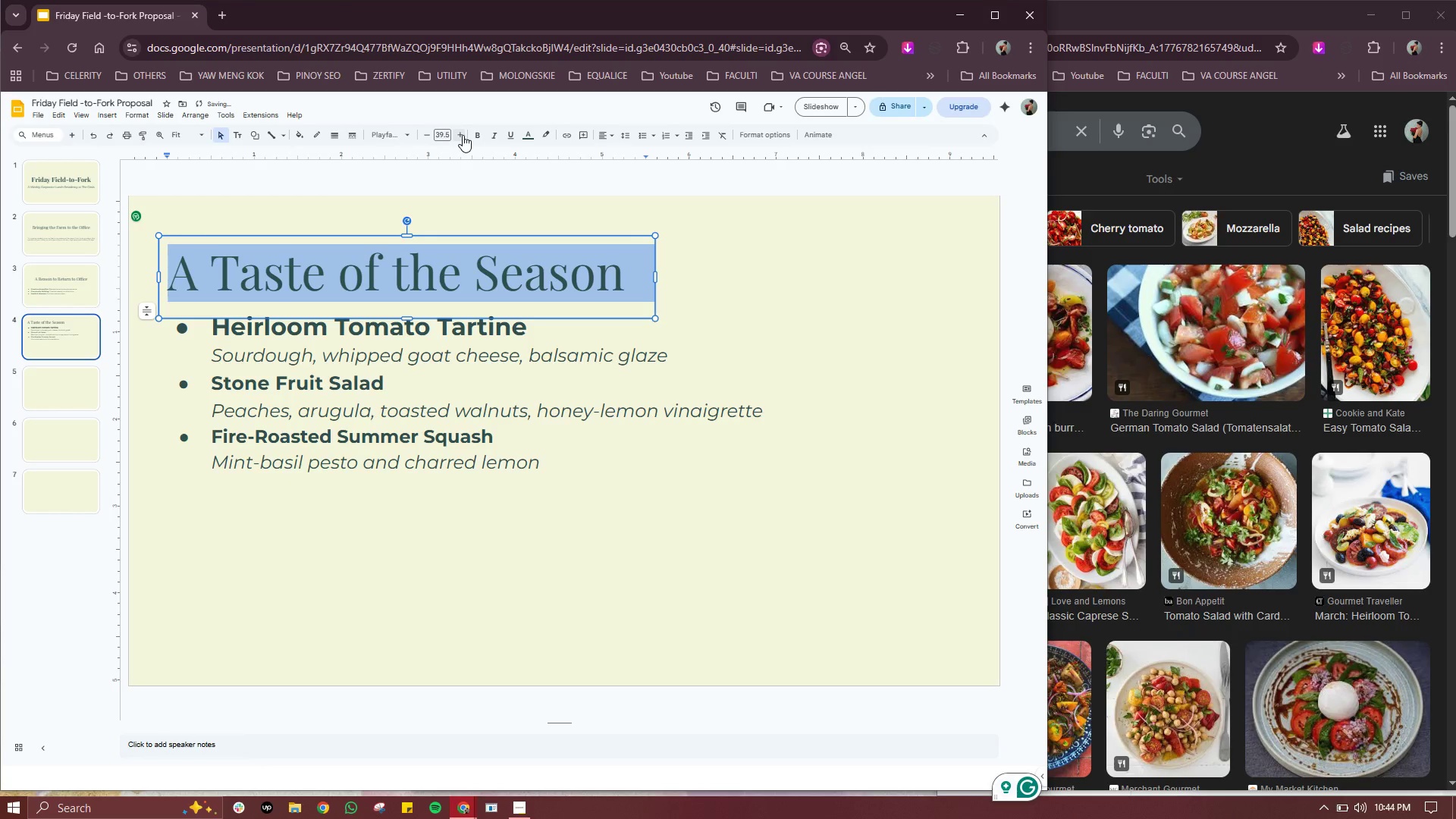 
triple_click([463, 135])
 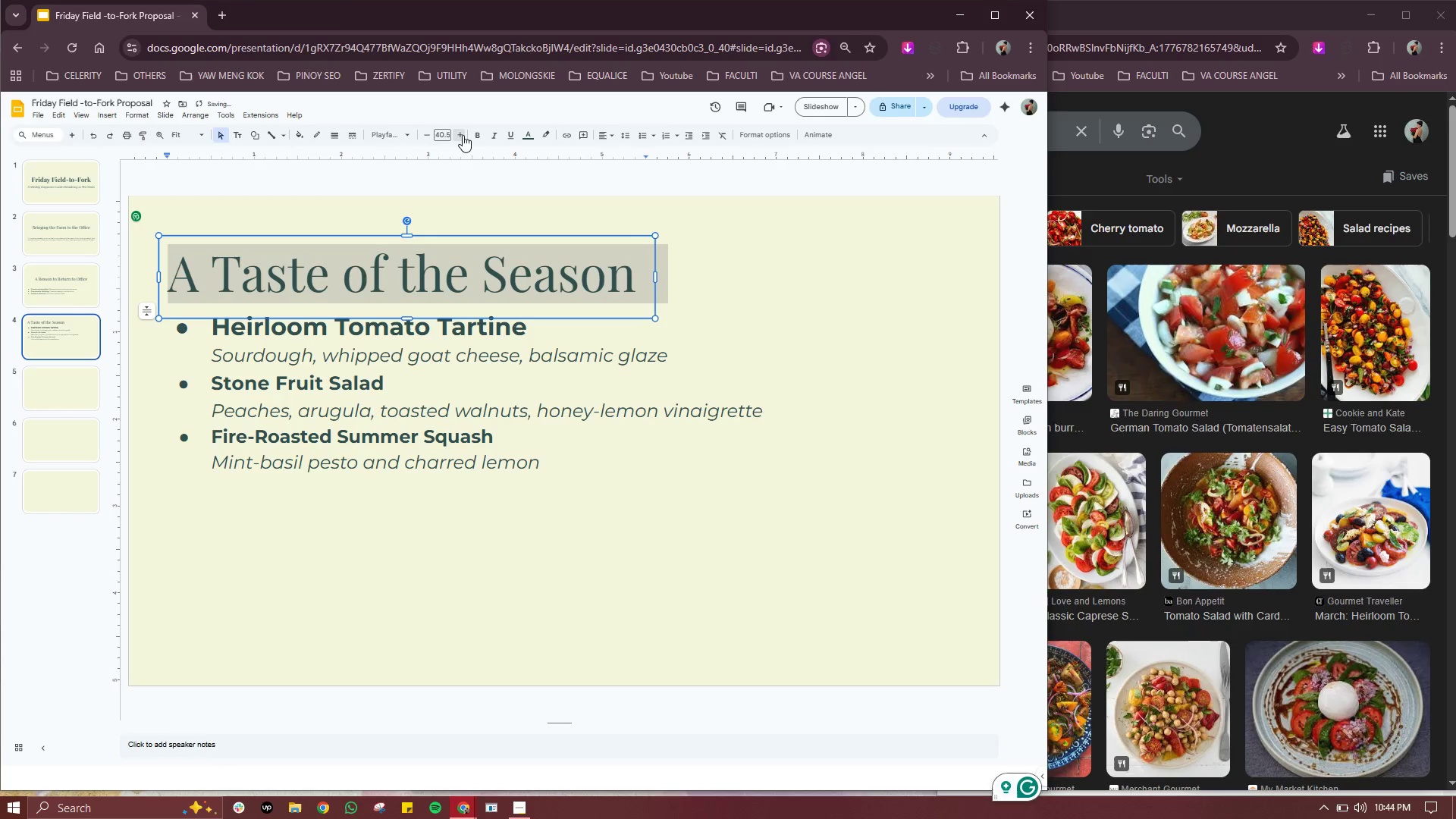 
left_click([463, 135])
 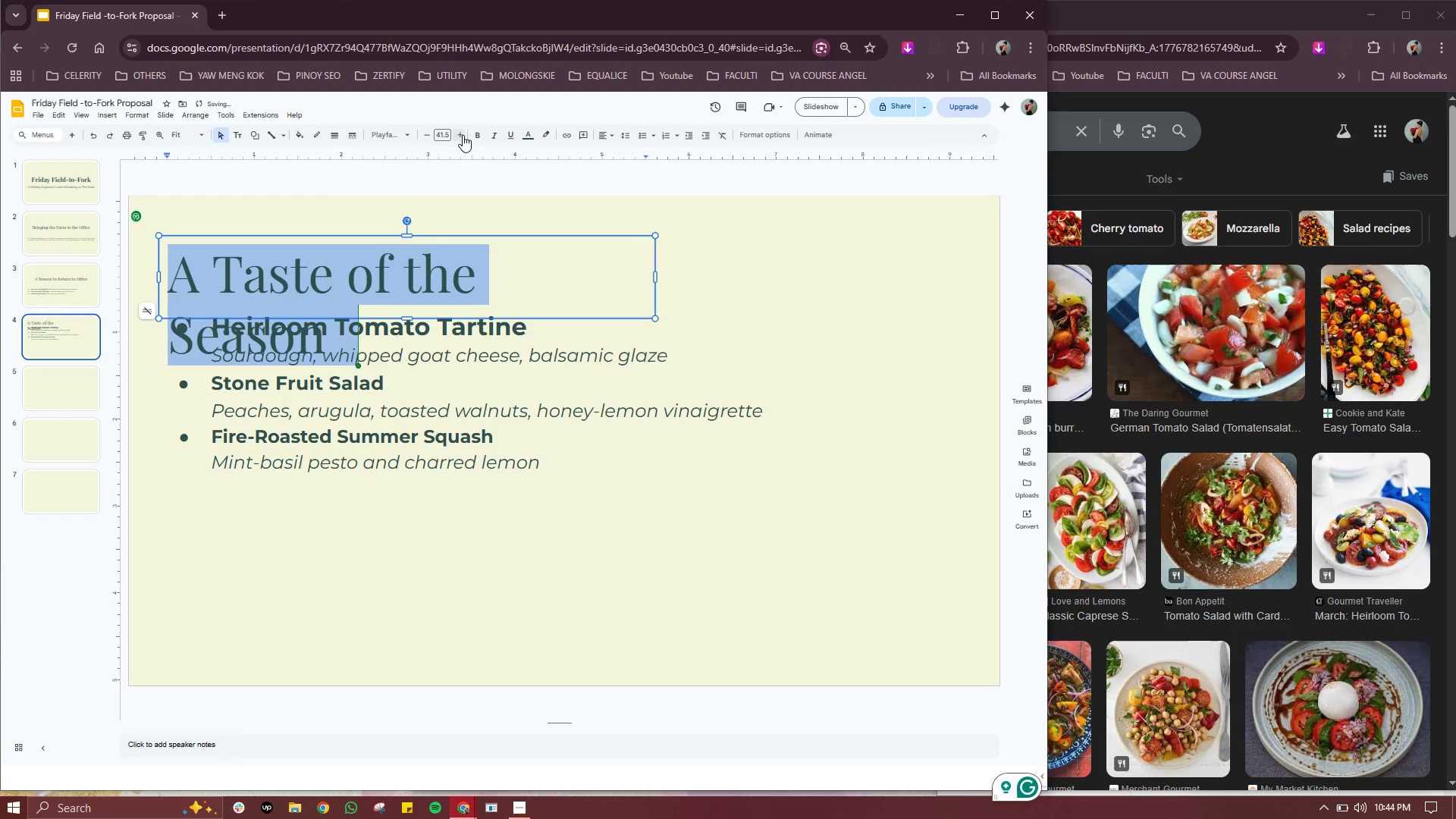 
left_click([463, 135])
 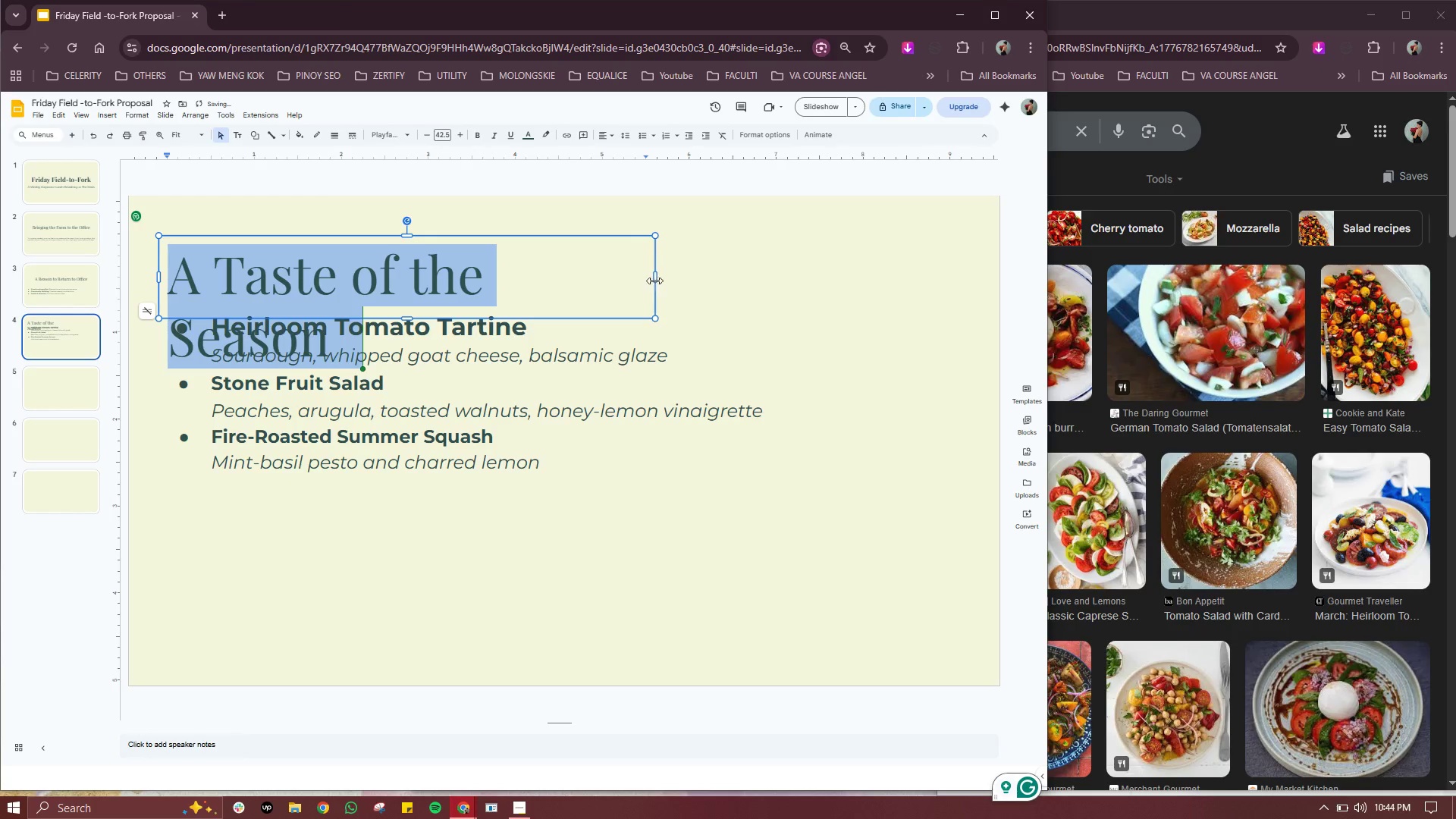 
left_click_drag(start_coordinate=[653, 277], to_coordinate=[730, 271])
 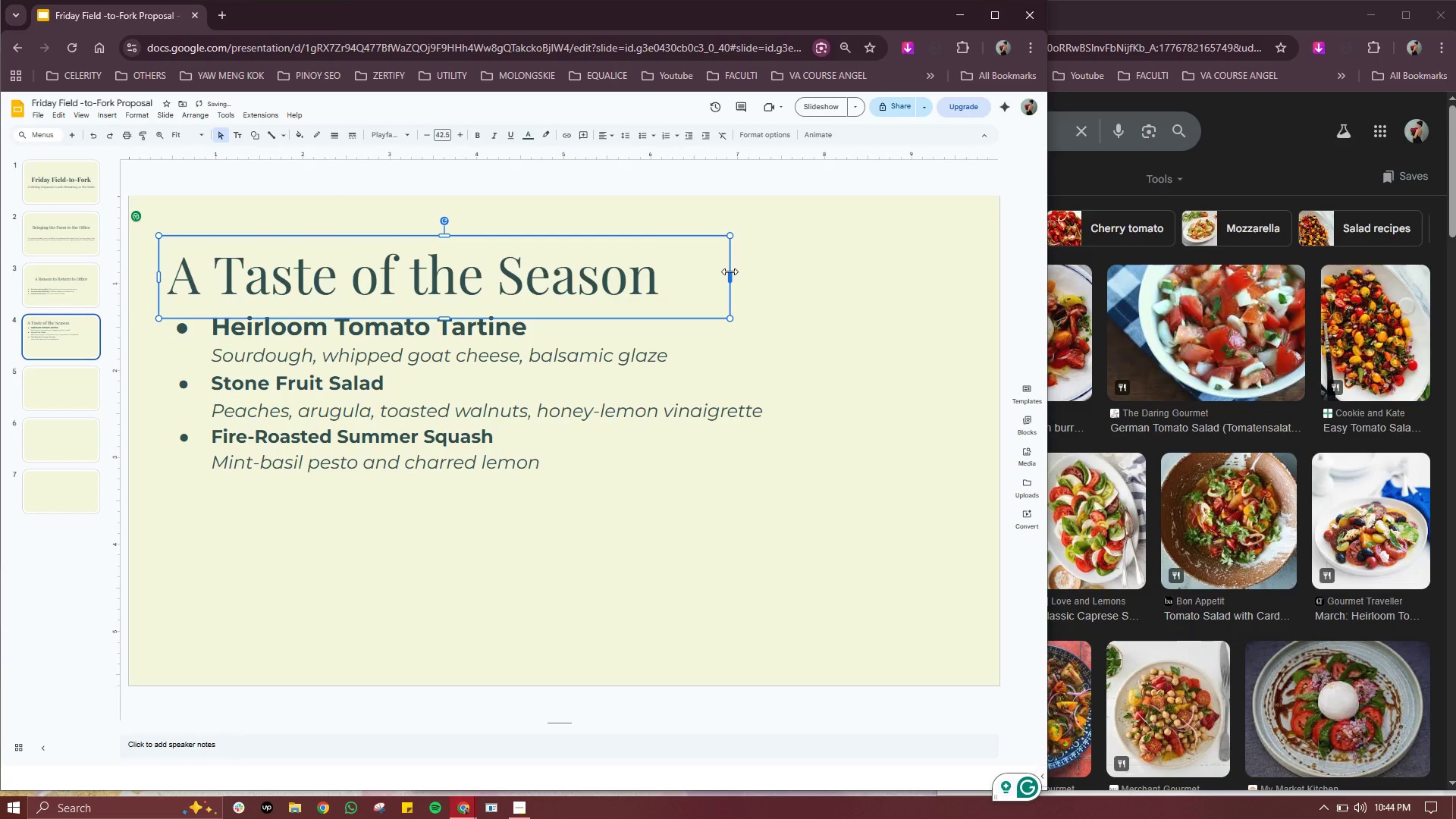 
left_click_drag(start_coordinate=[730, 271], to_coordinate=[694, 271])
 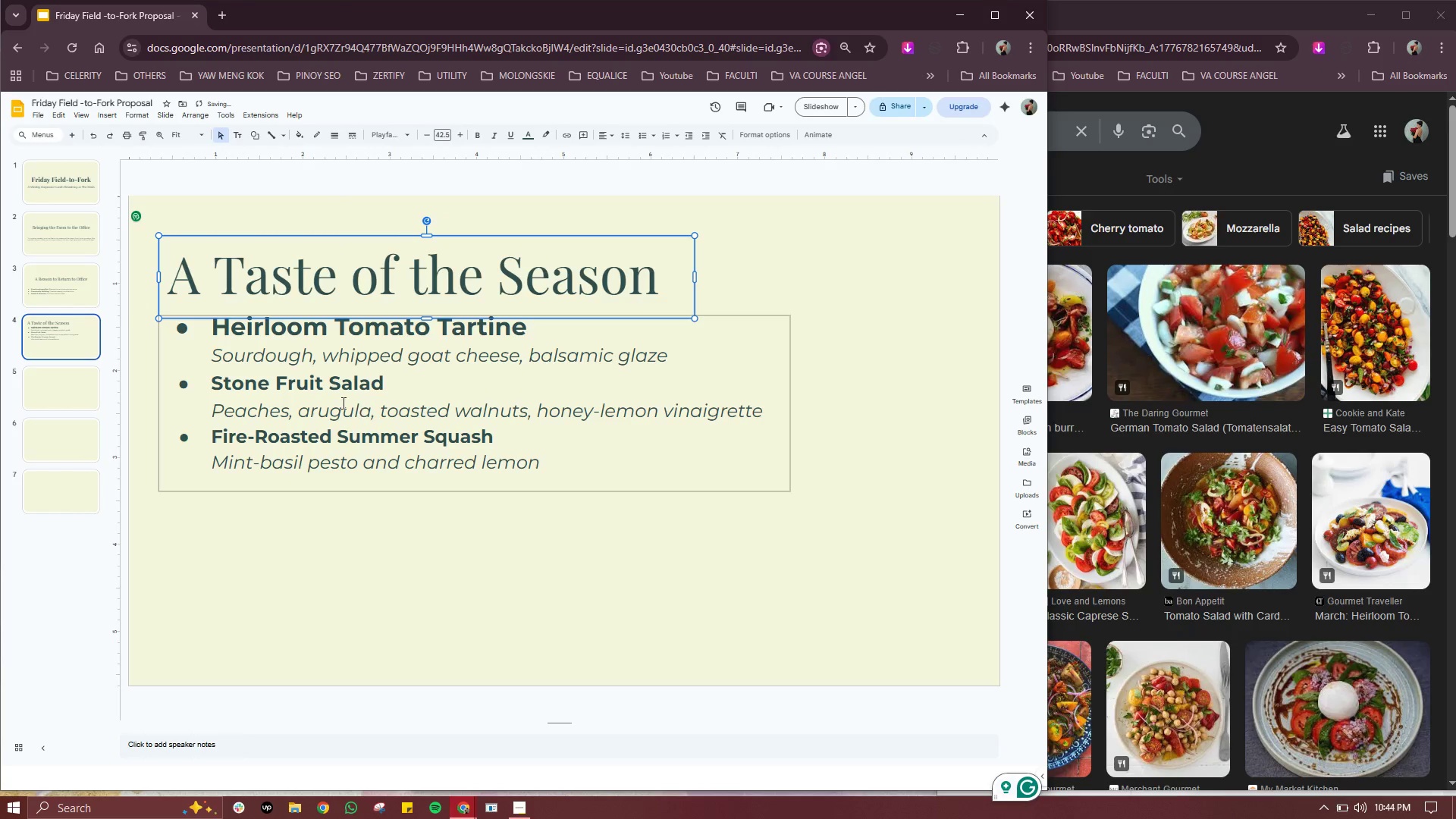 
left_click([342, 403])
 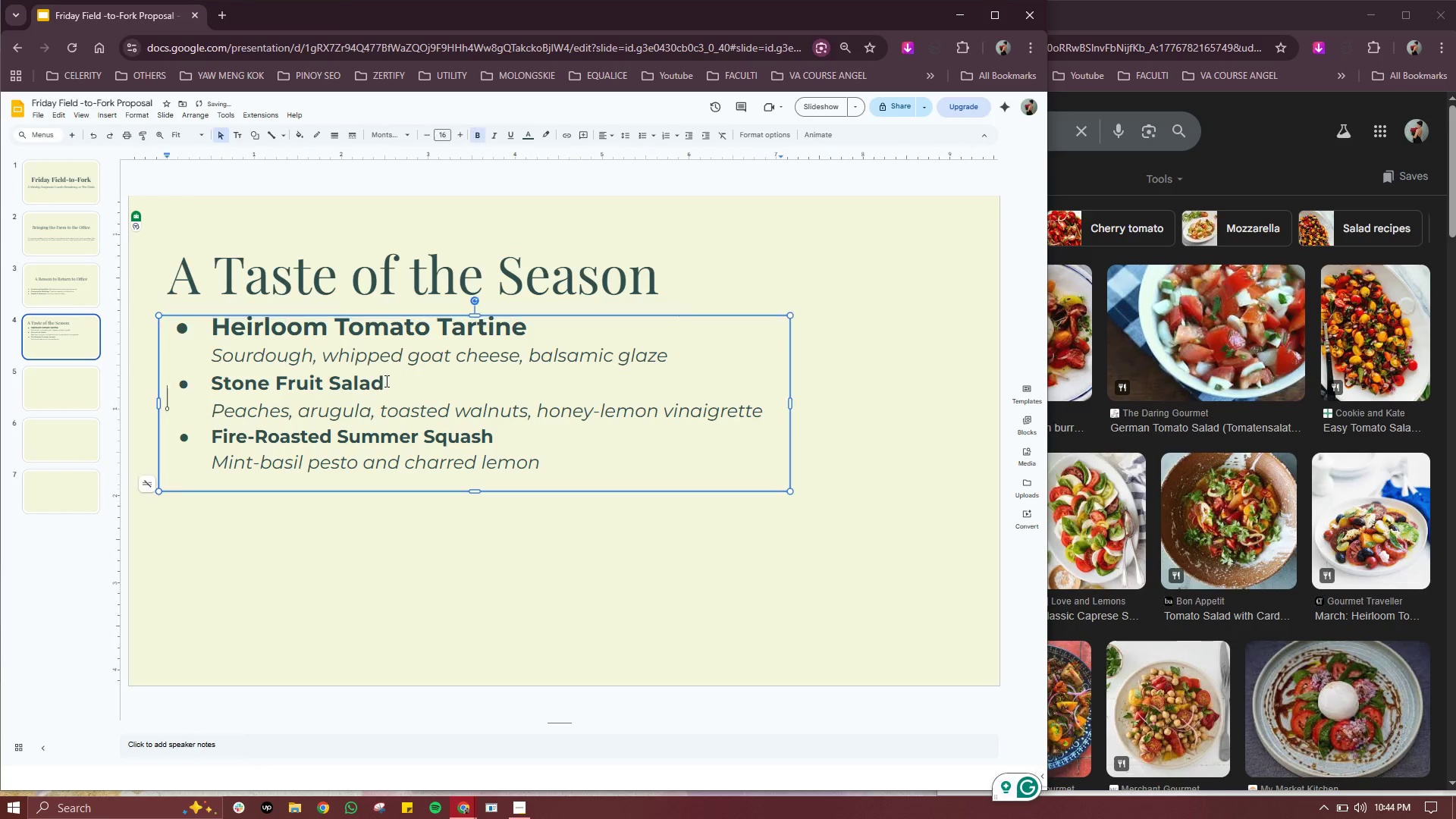 
left_click([386, 381])
 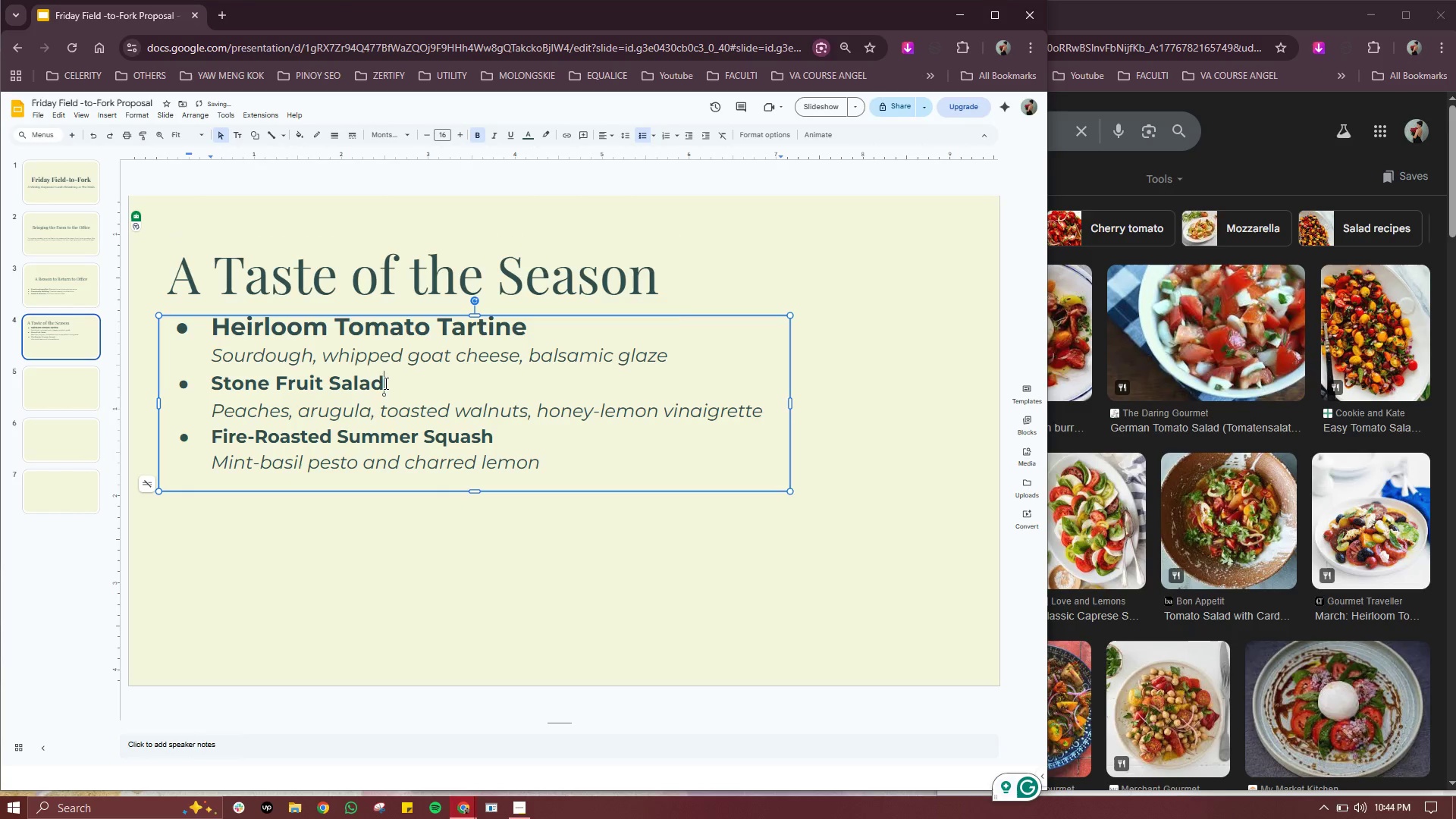 
left_click_drag(start_coordinate=[385, 383], to_coordinate=[213, 389])
 